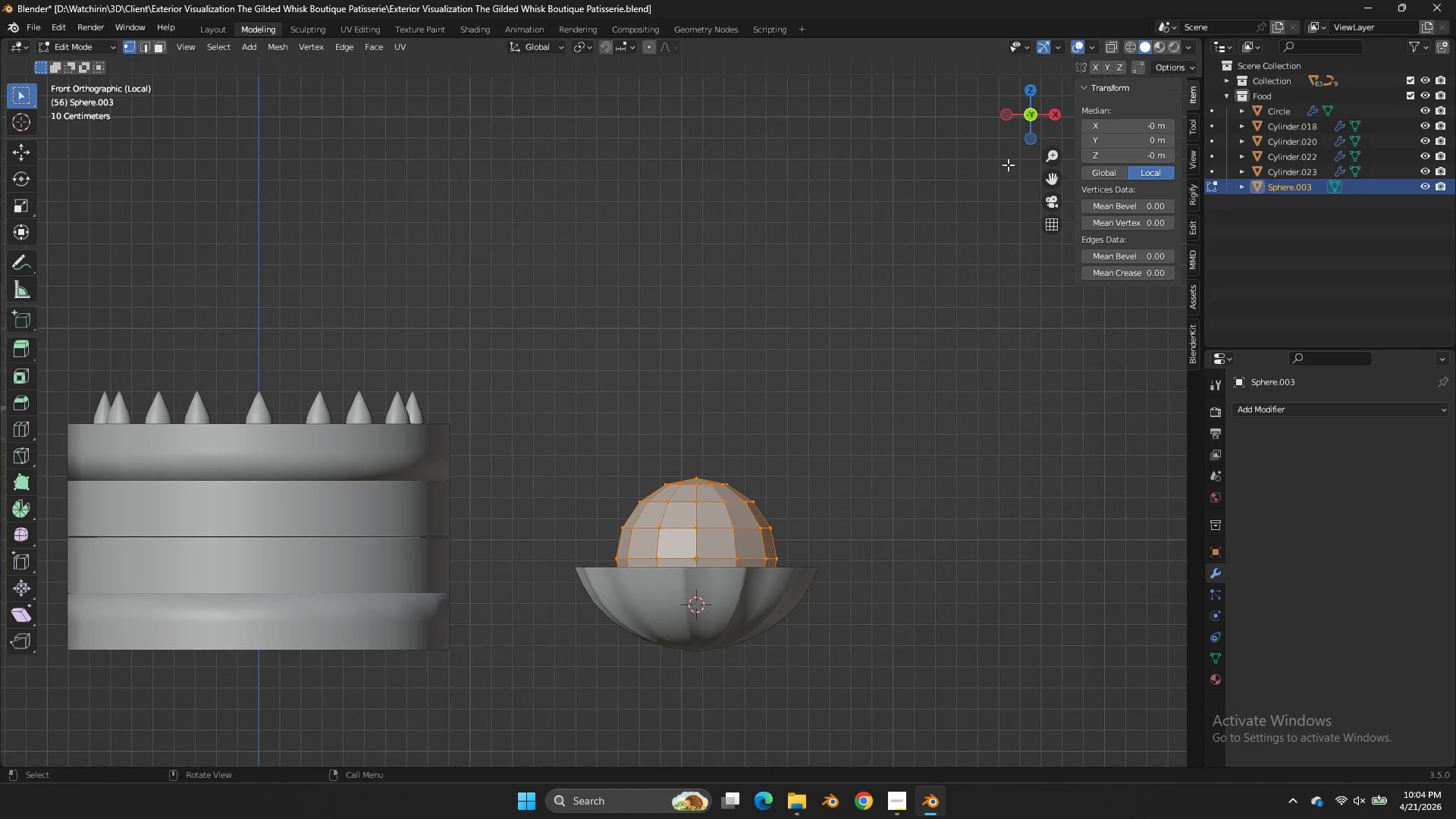 
left_click_drag(start_coordinate=[1035, 120], to_coordinate=[989, 231])
 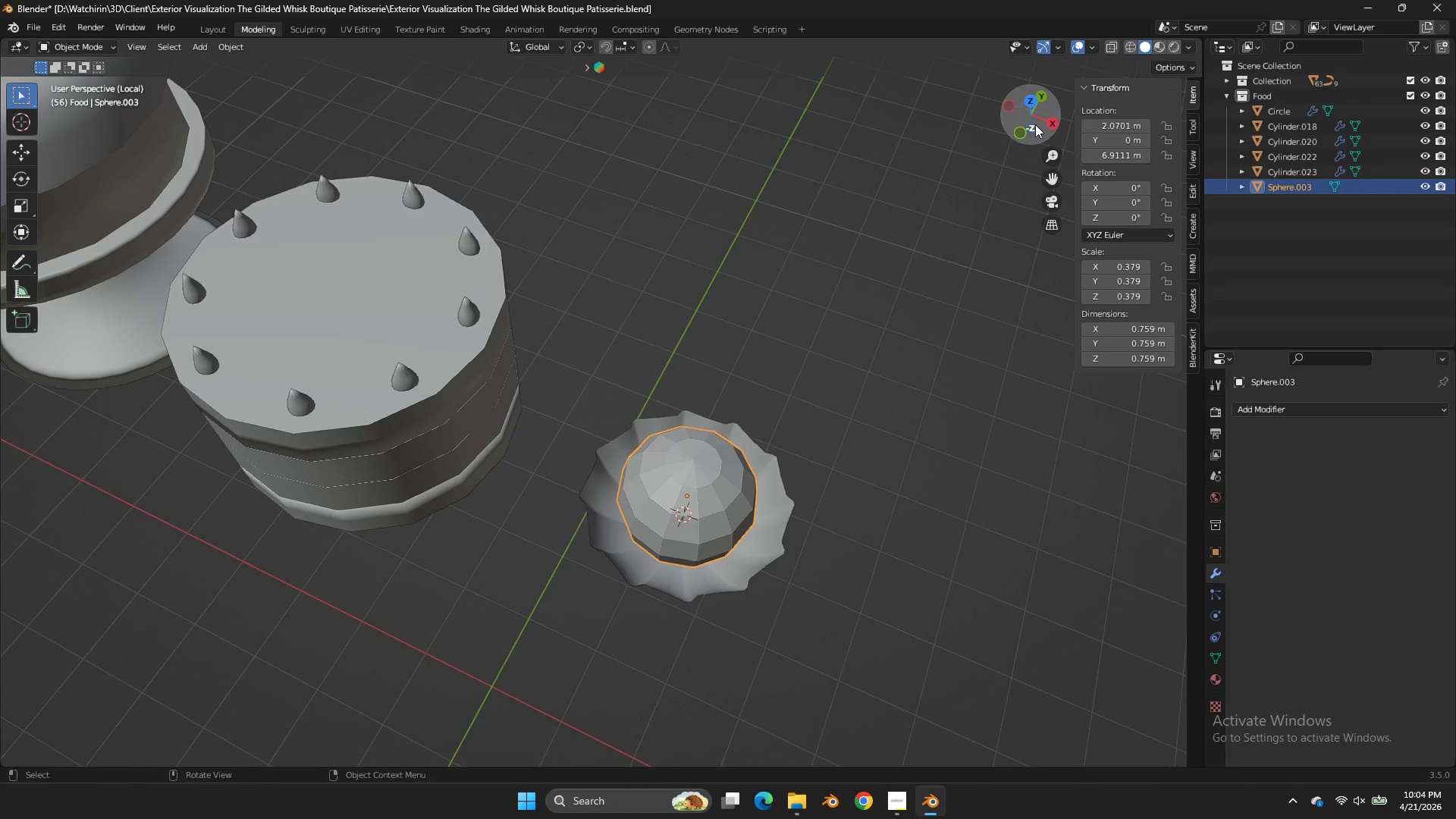 
key(Tab)
 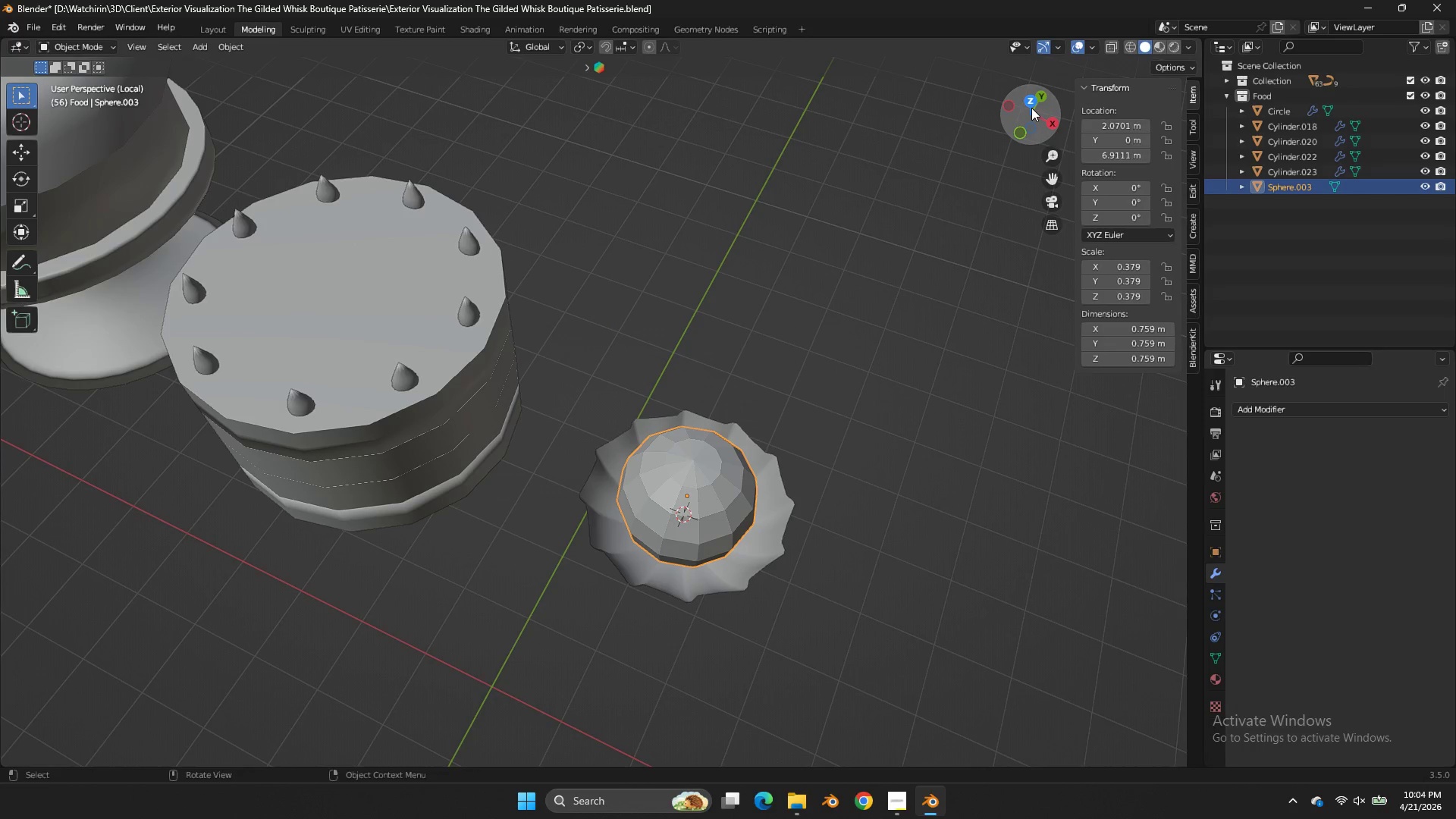 
left_click([1028, 105])
 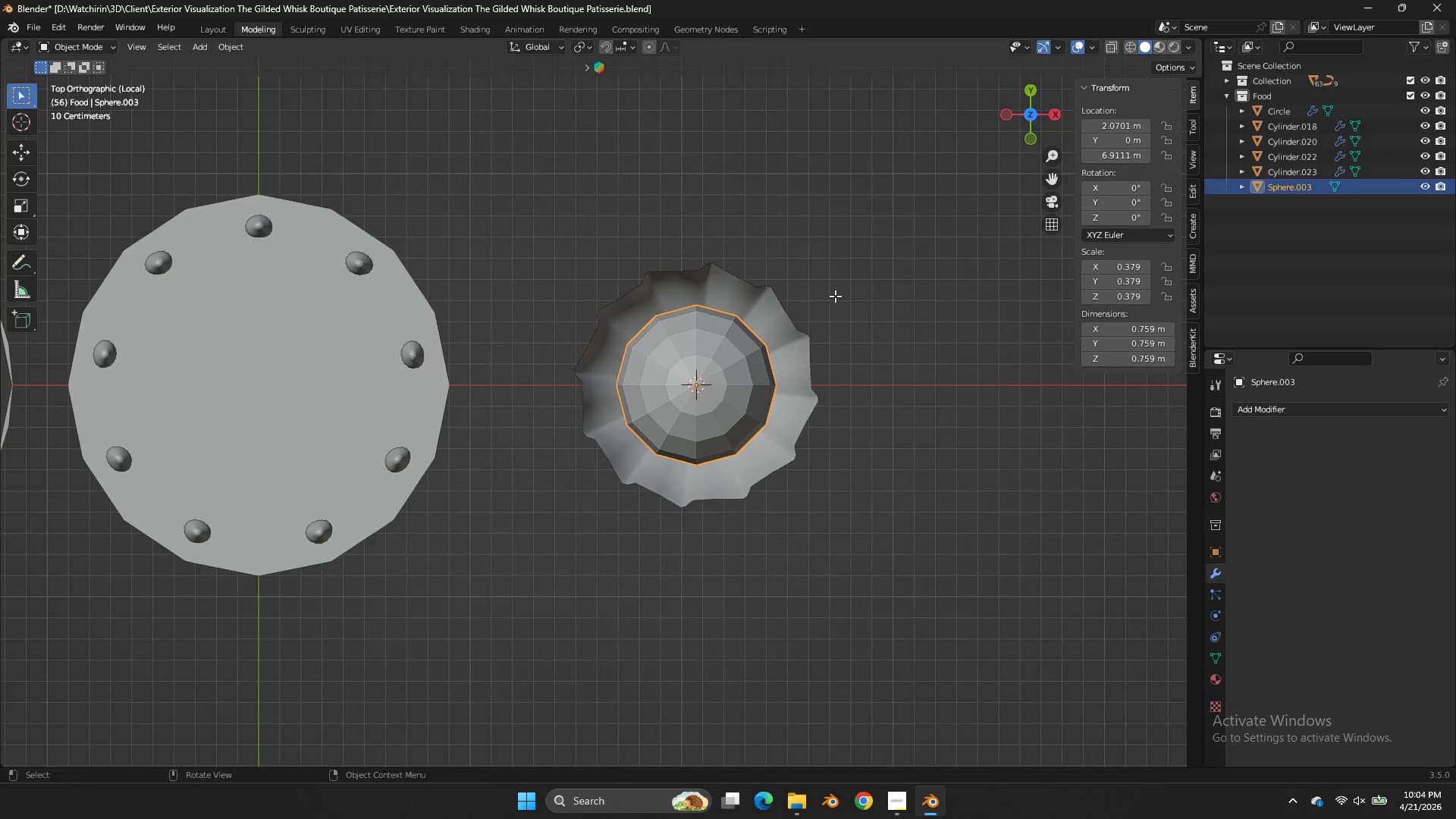 
key(Shift+ShiftLeft)
 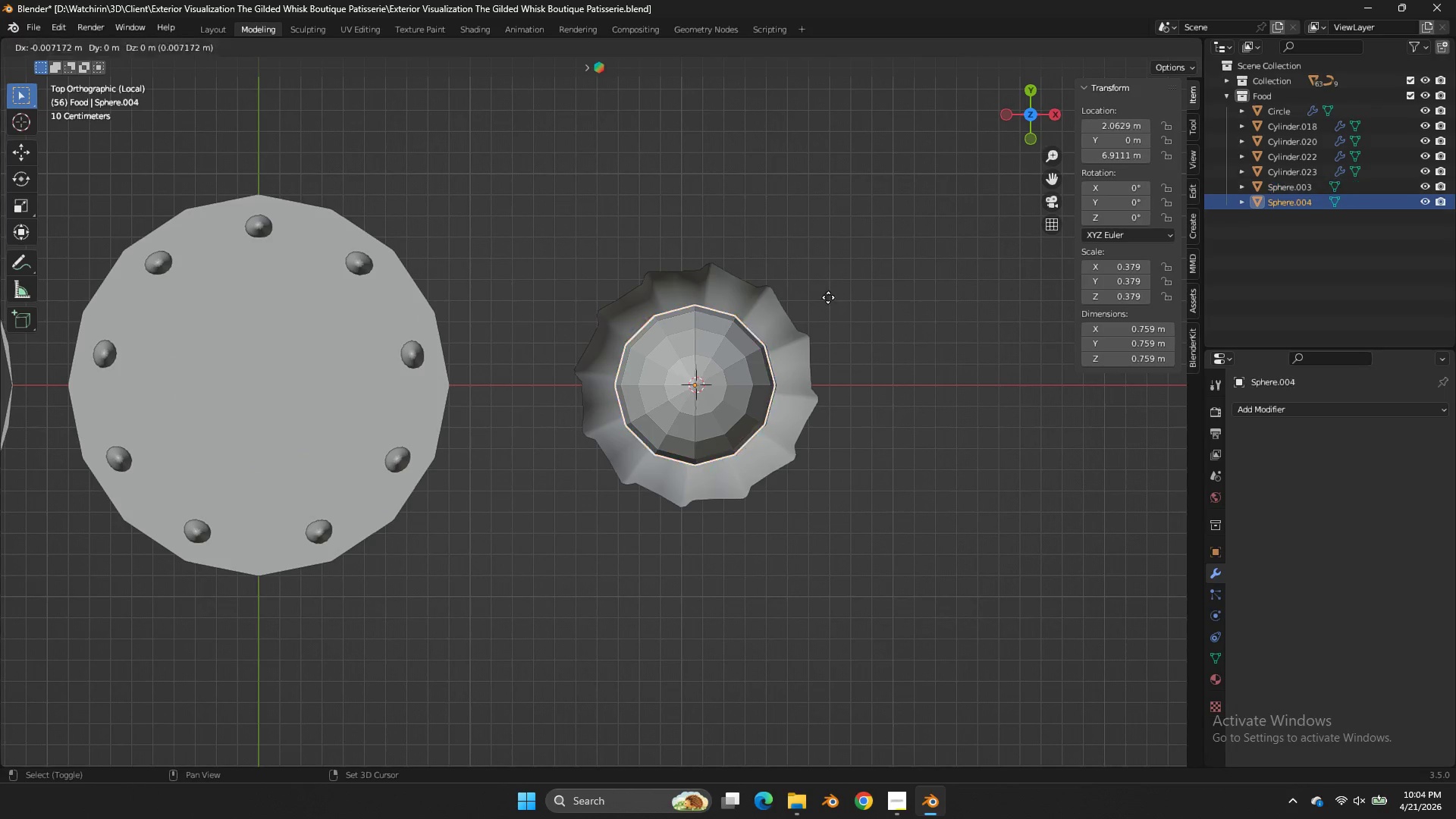 
key(Shift+D)
 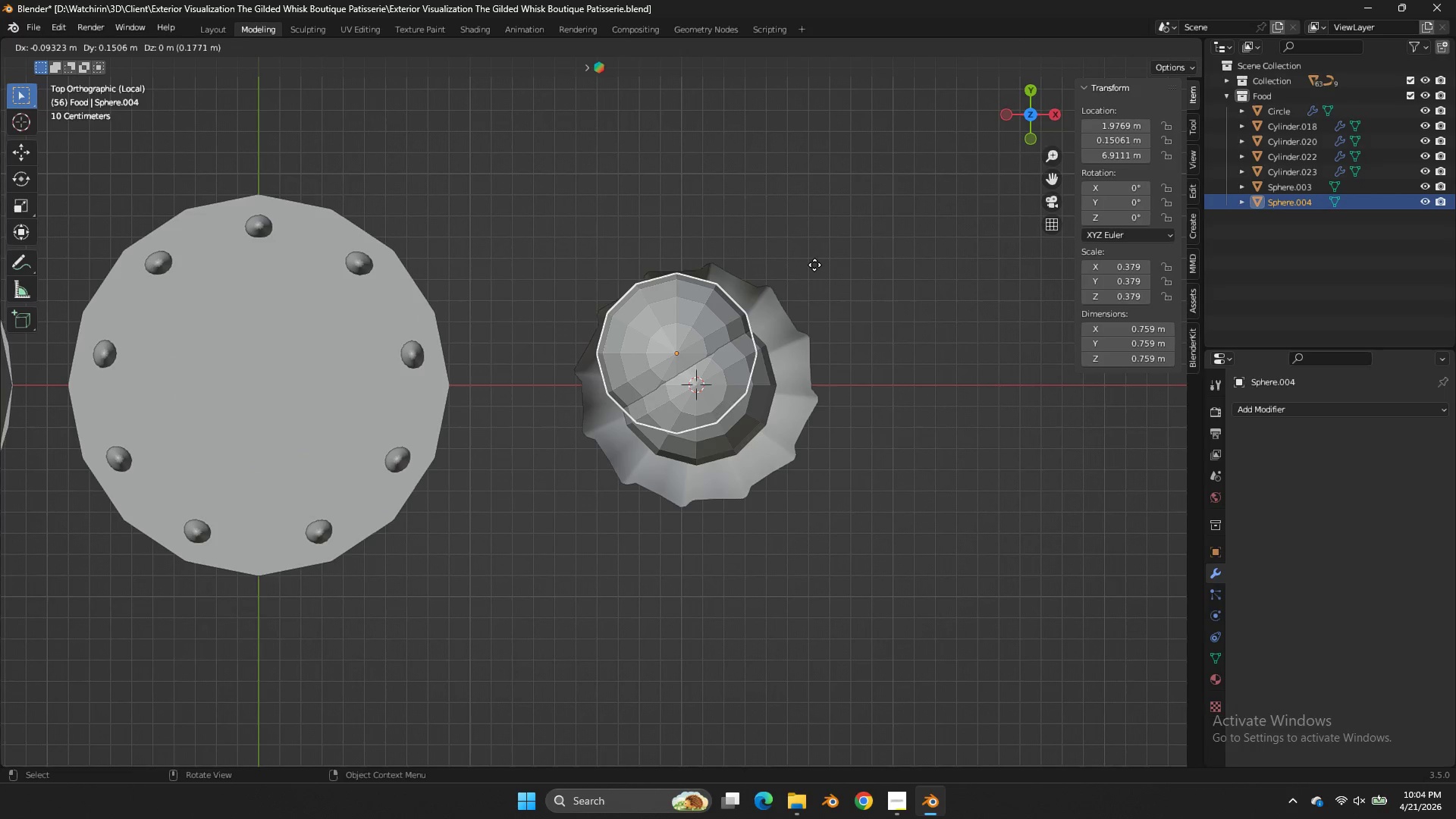 
left_click([814, 265])
 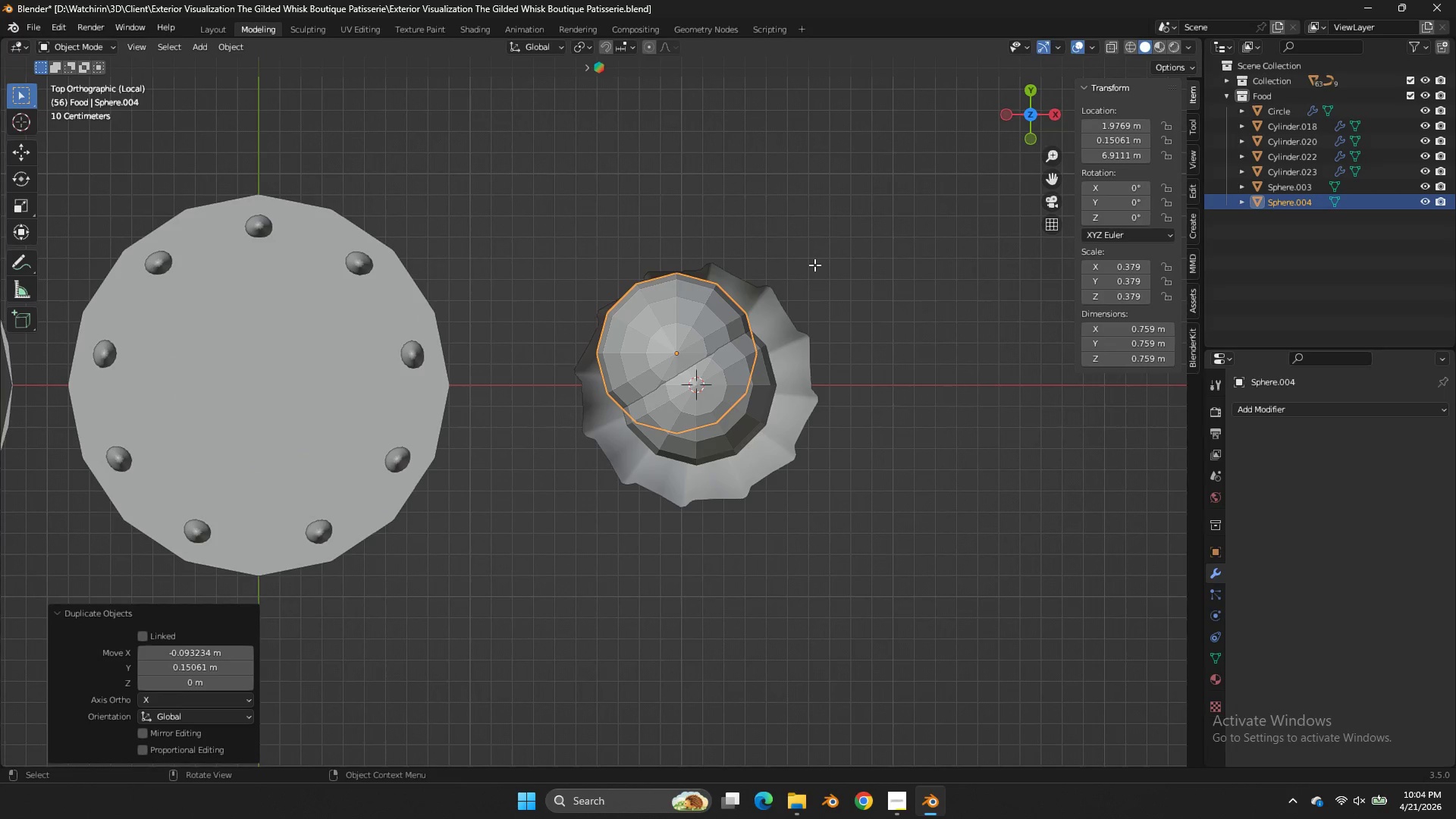 
key(Control+ControlLeft)
 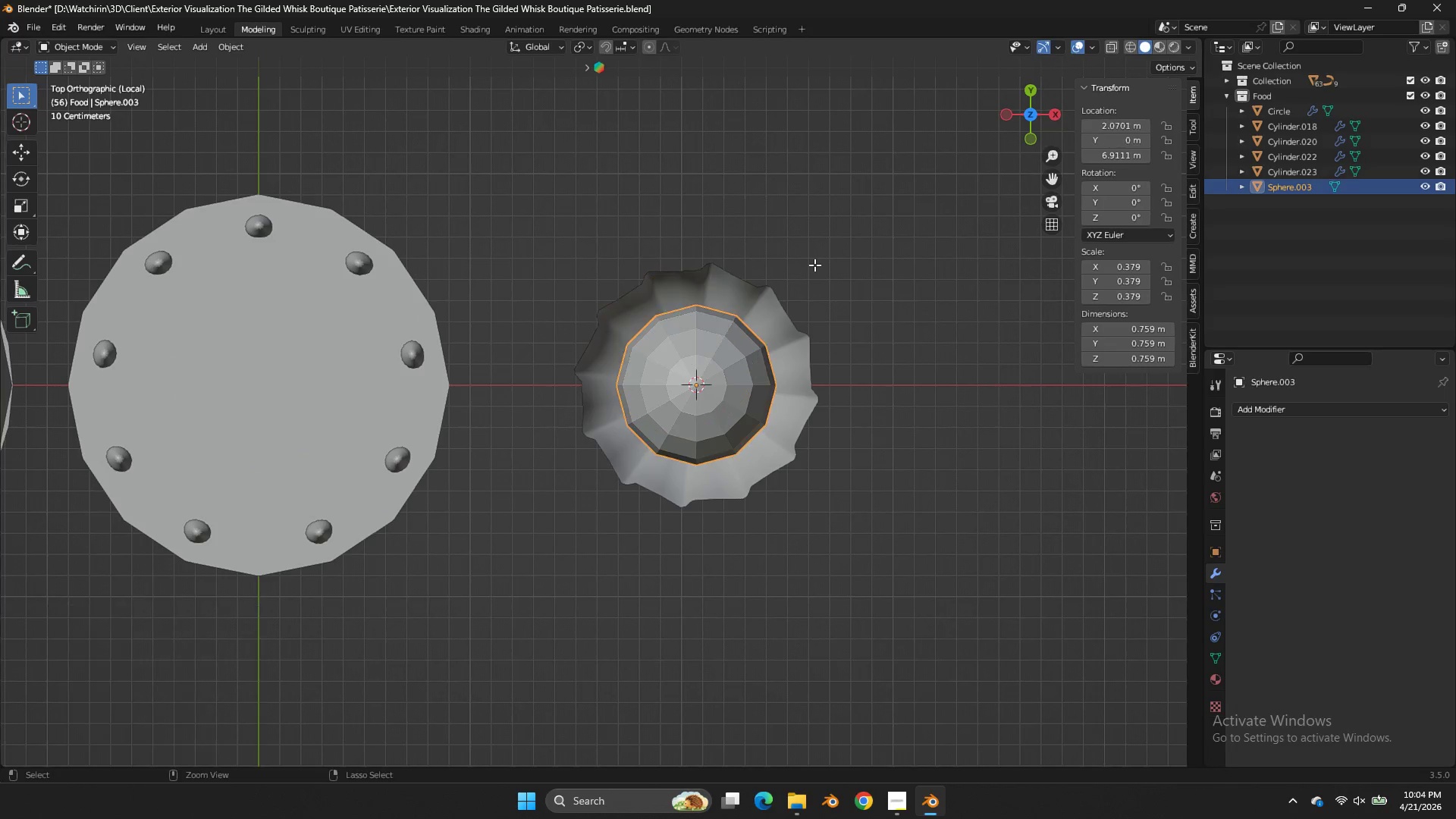 
key(Control+Z)
 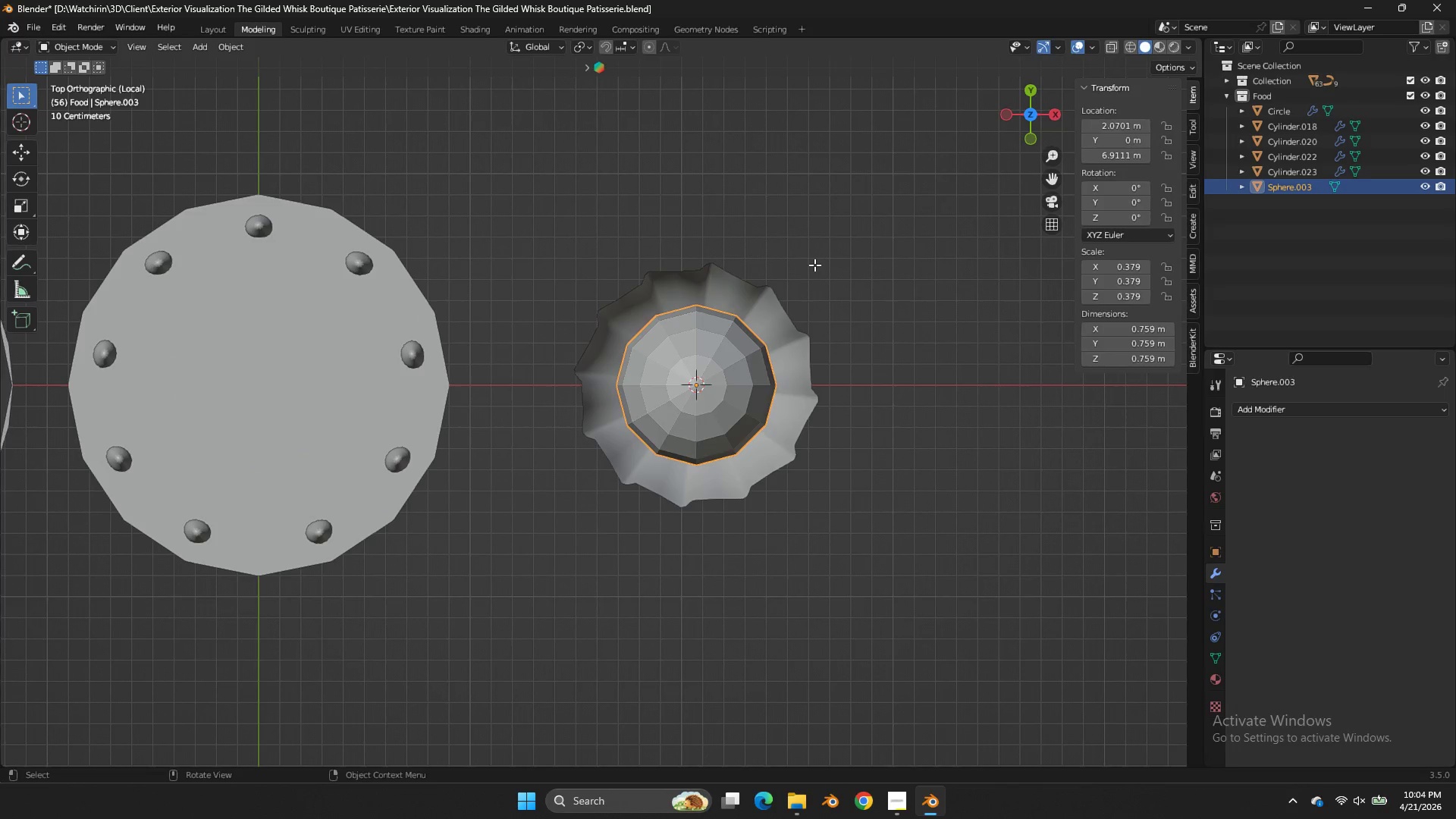 
key(Tab)
 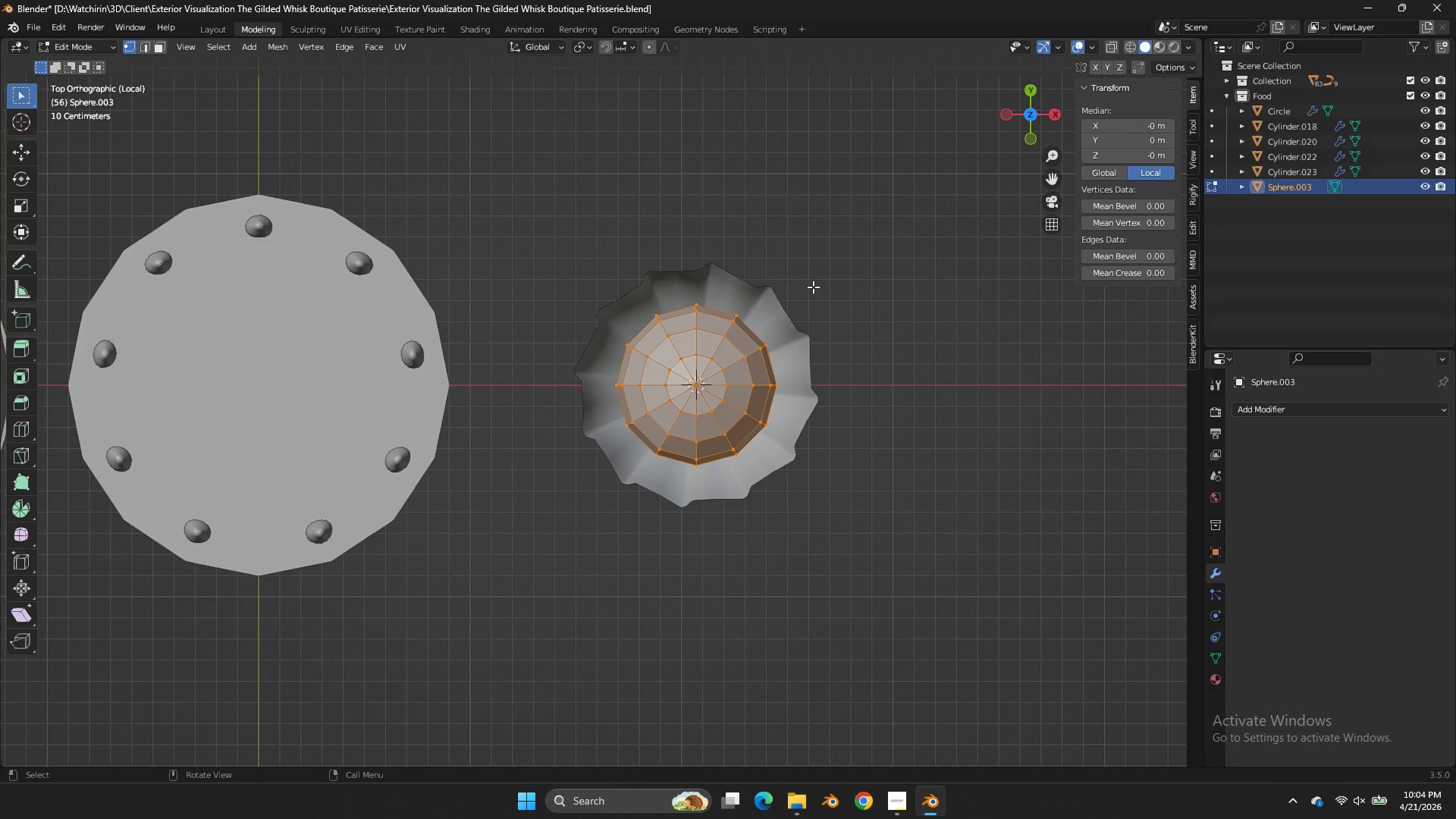 
key(Shift+ShiftLeft)
 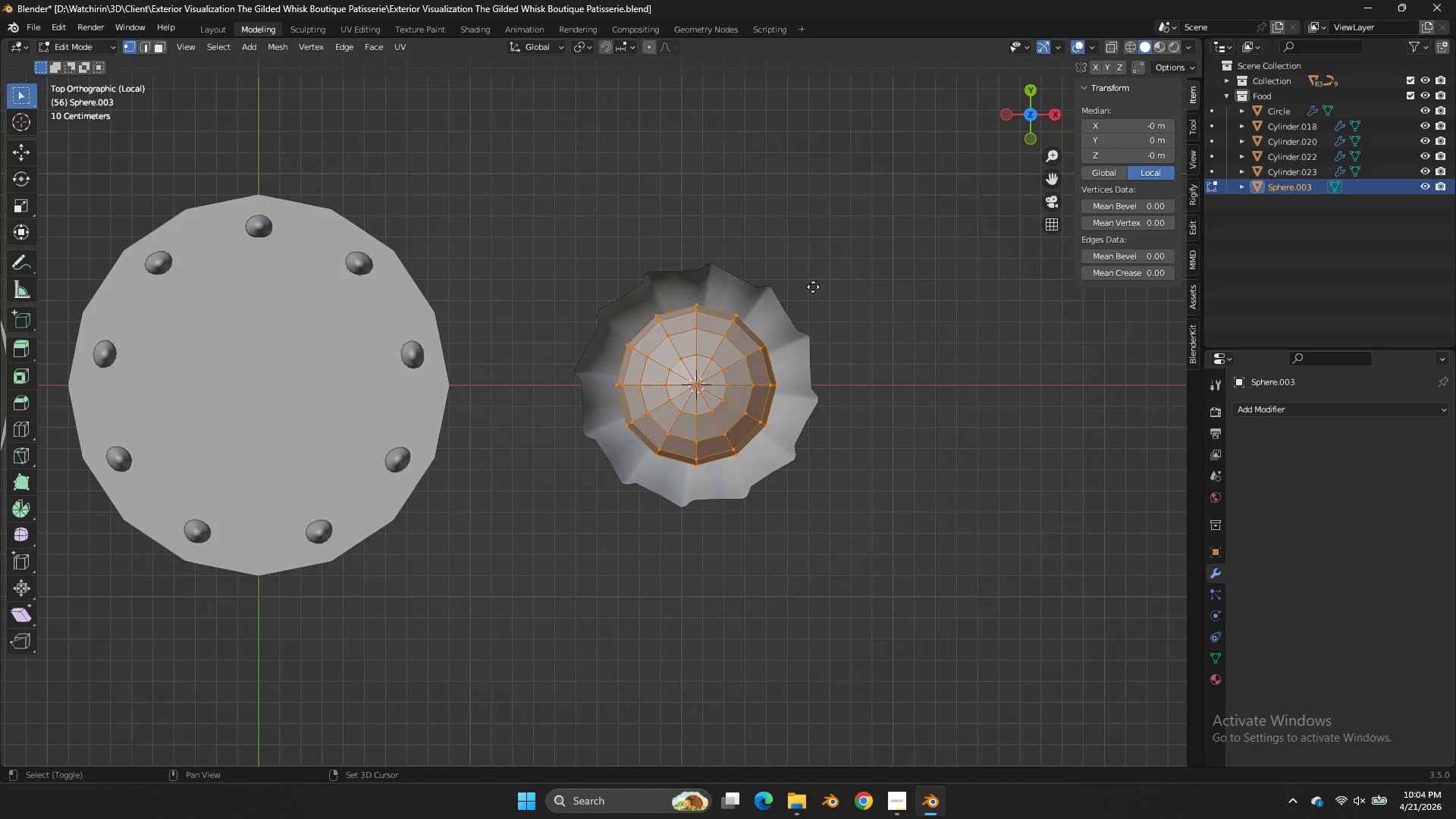 
key(Shift+D)
 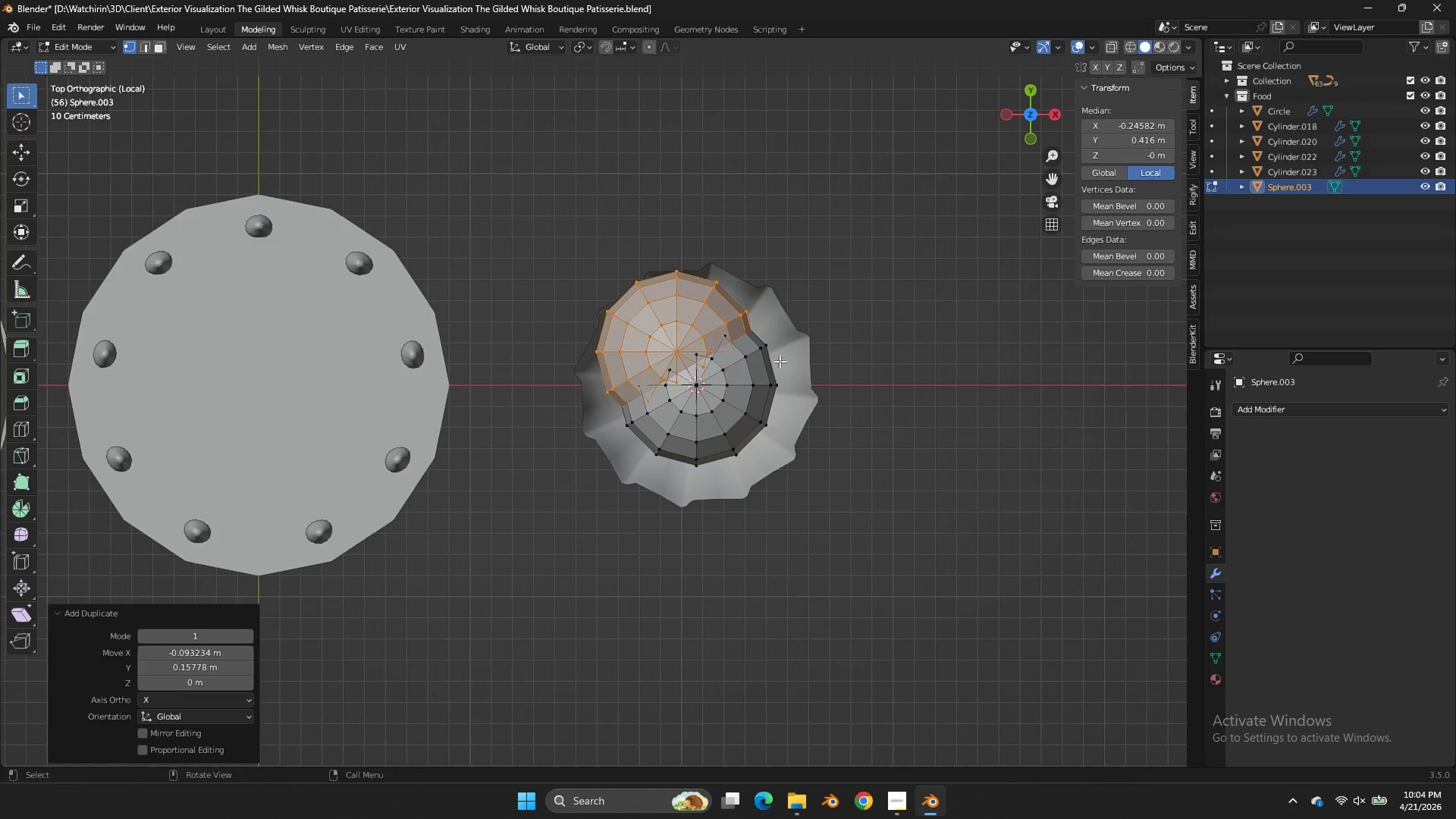 
double_click([775, 366])
 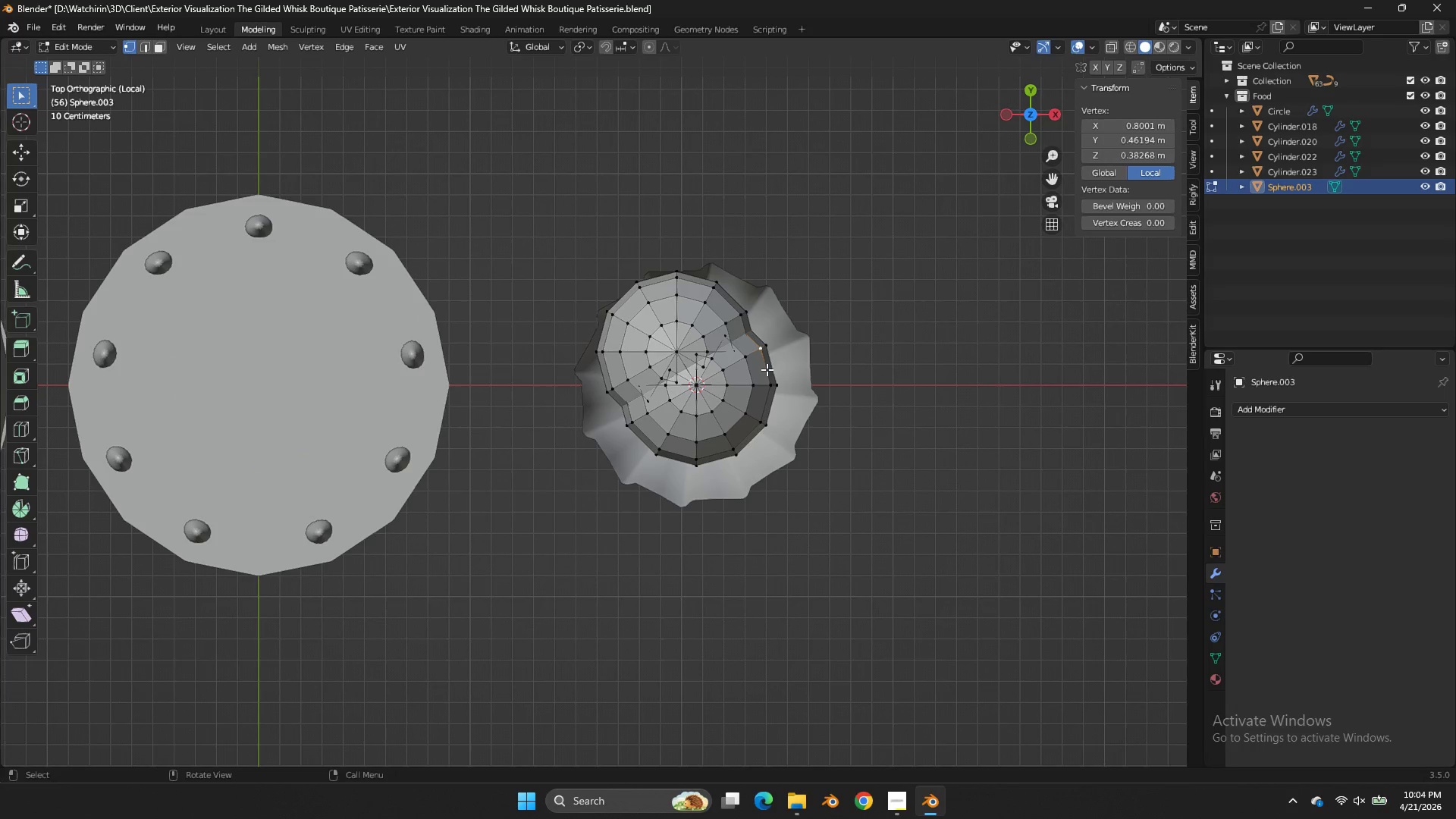 
type(lg)
 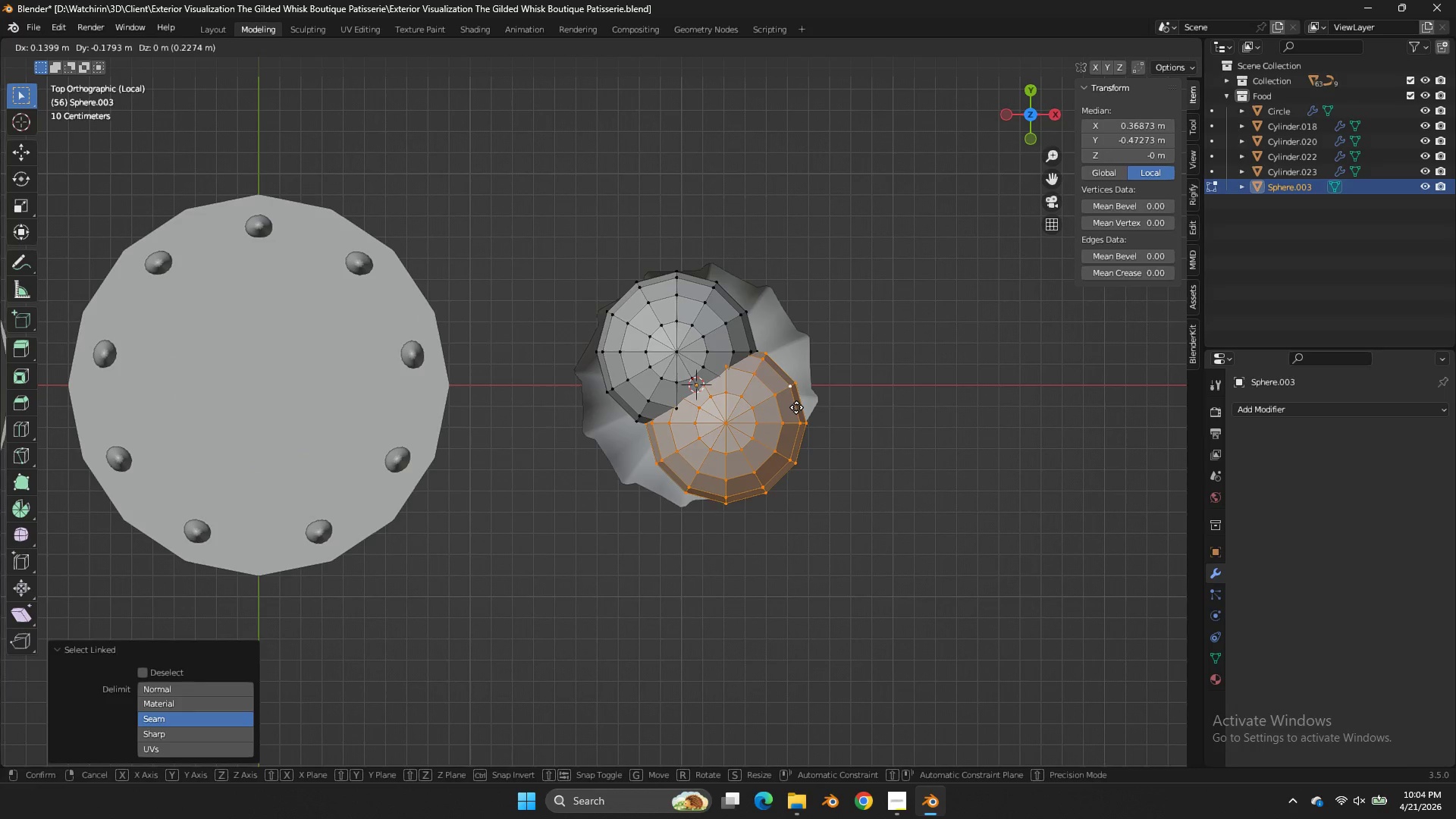 
left_click([796, 407])
 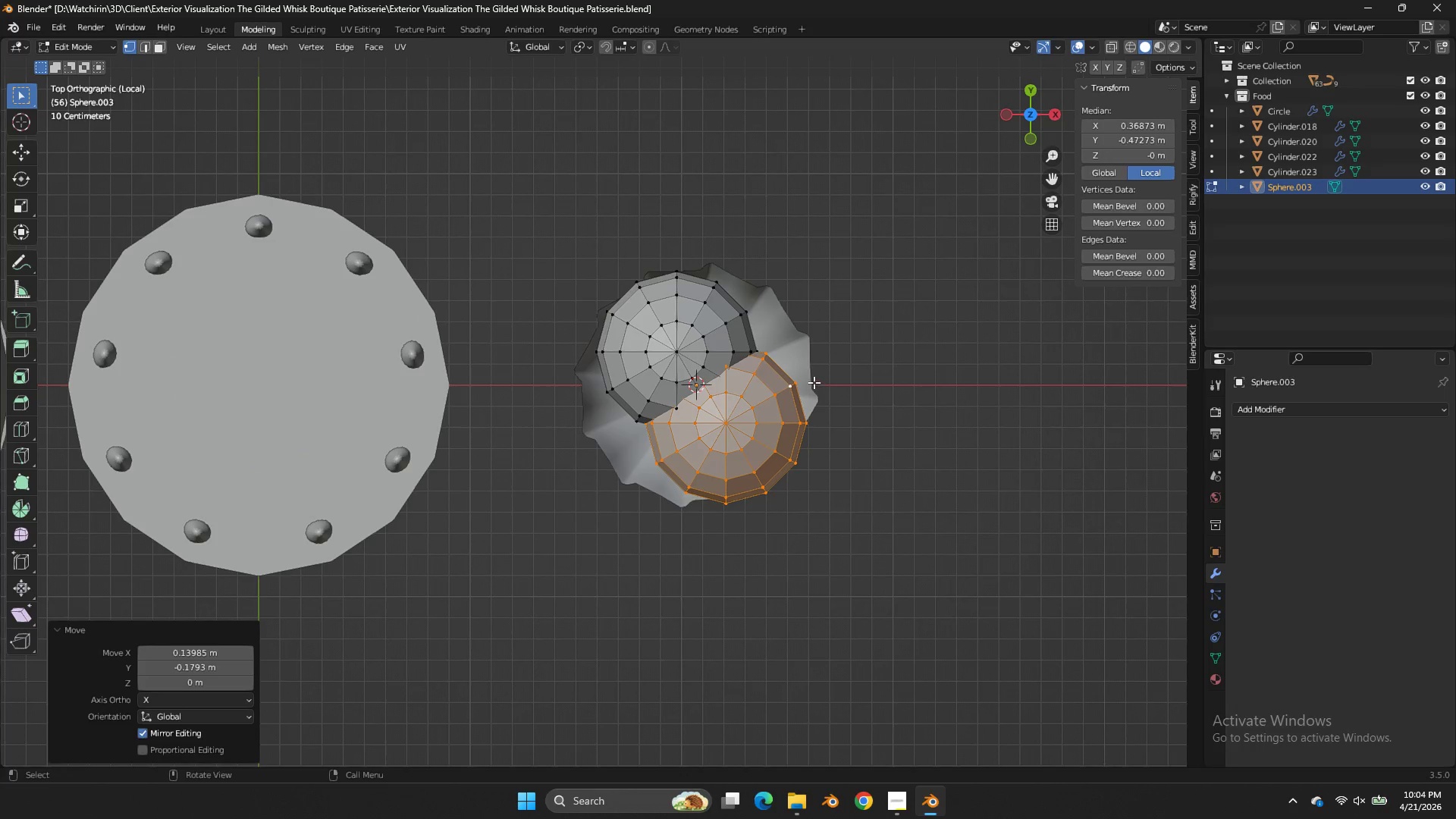 
key(Tab)
 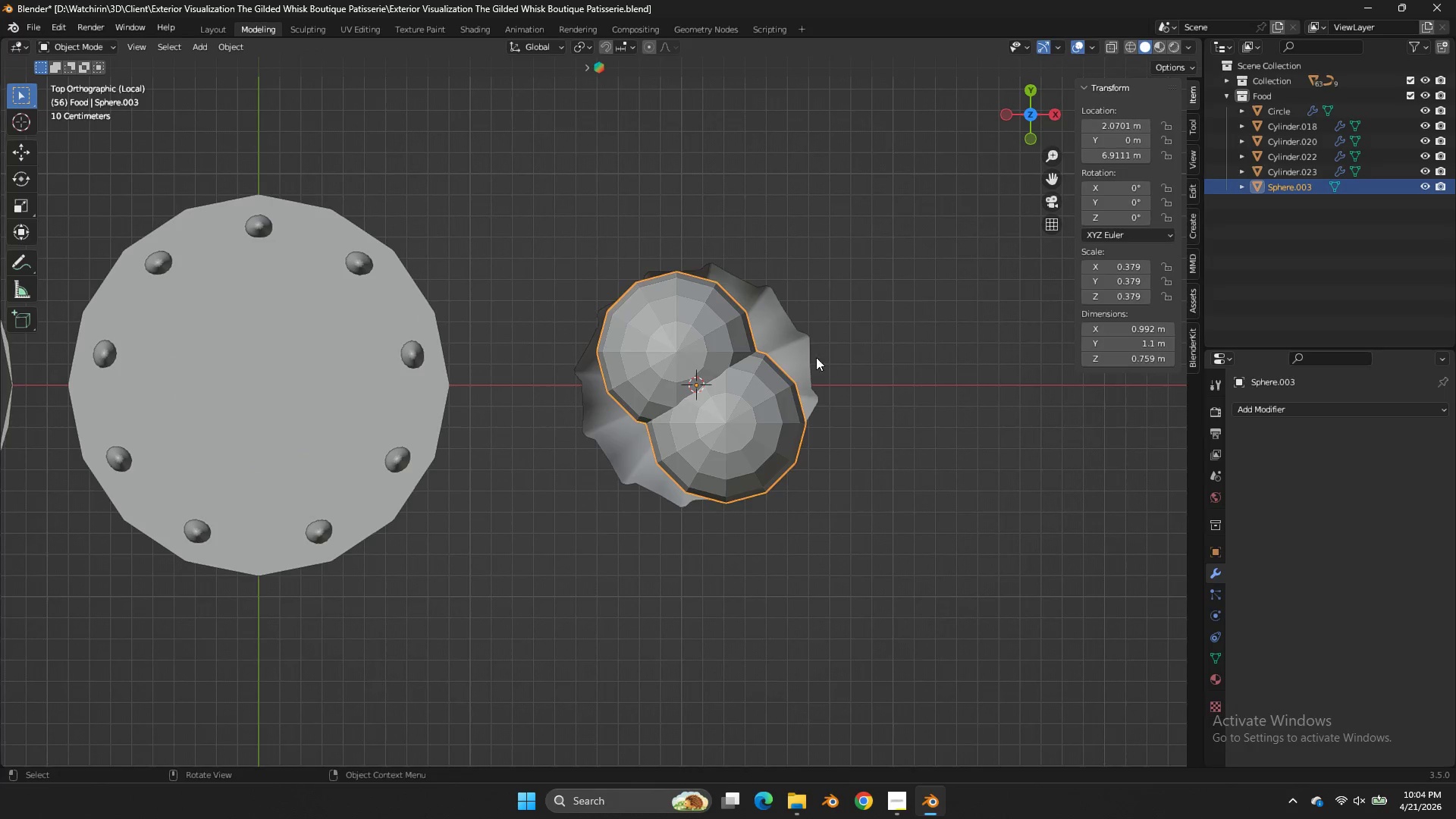 
key(Tab)
 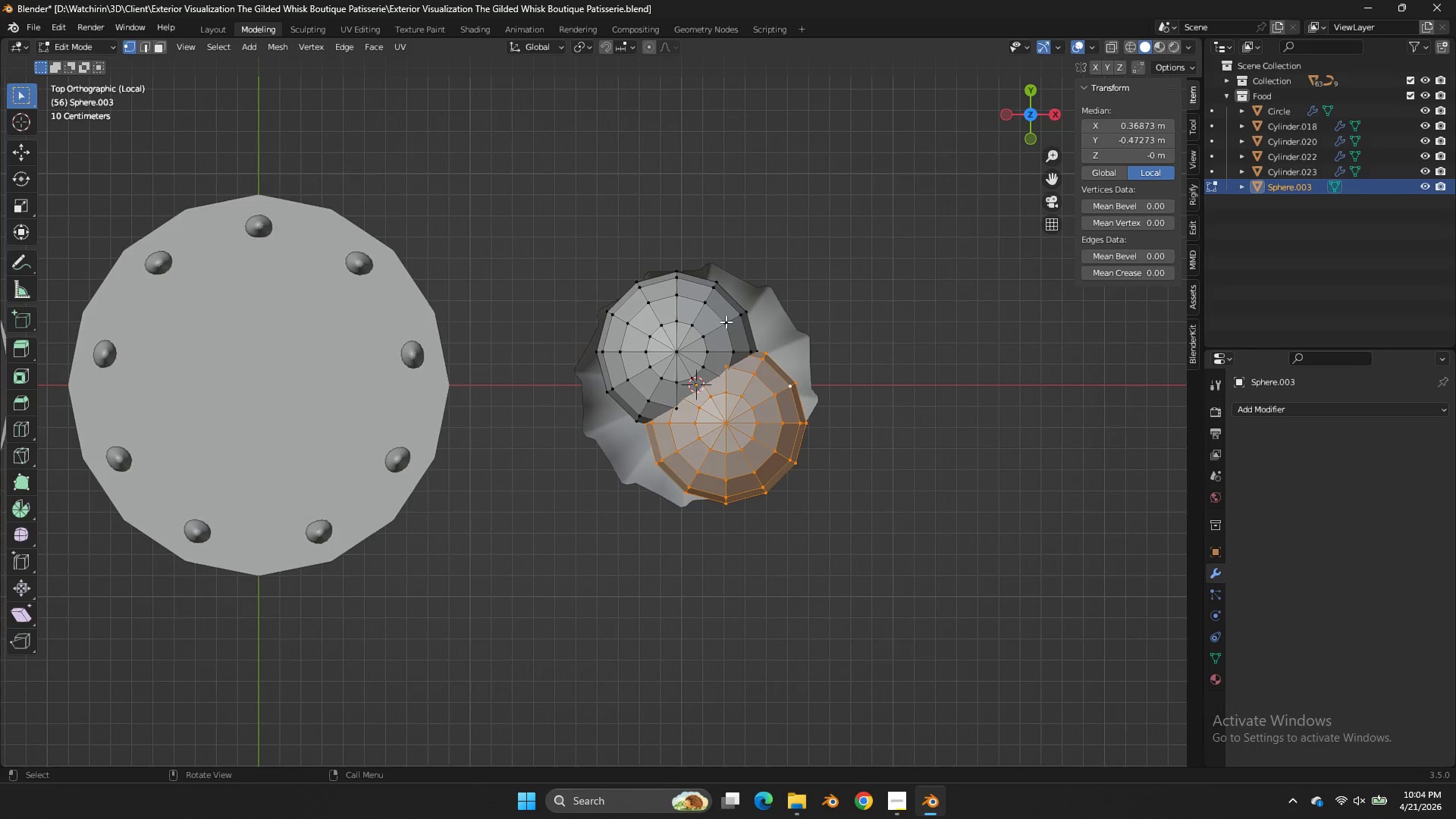 
left_click([730, 317])
 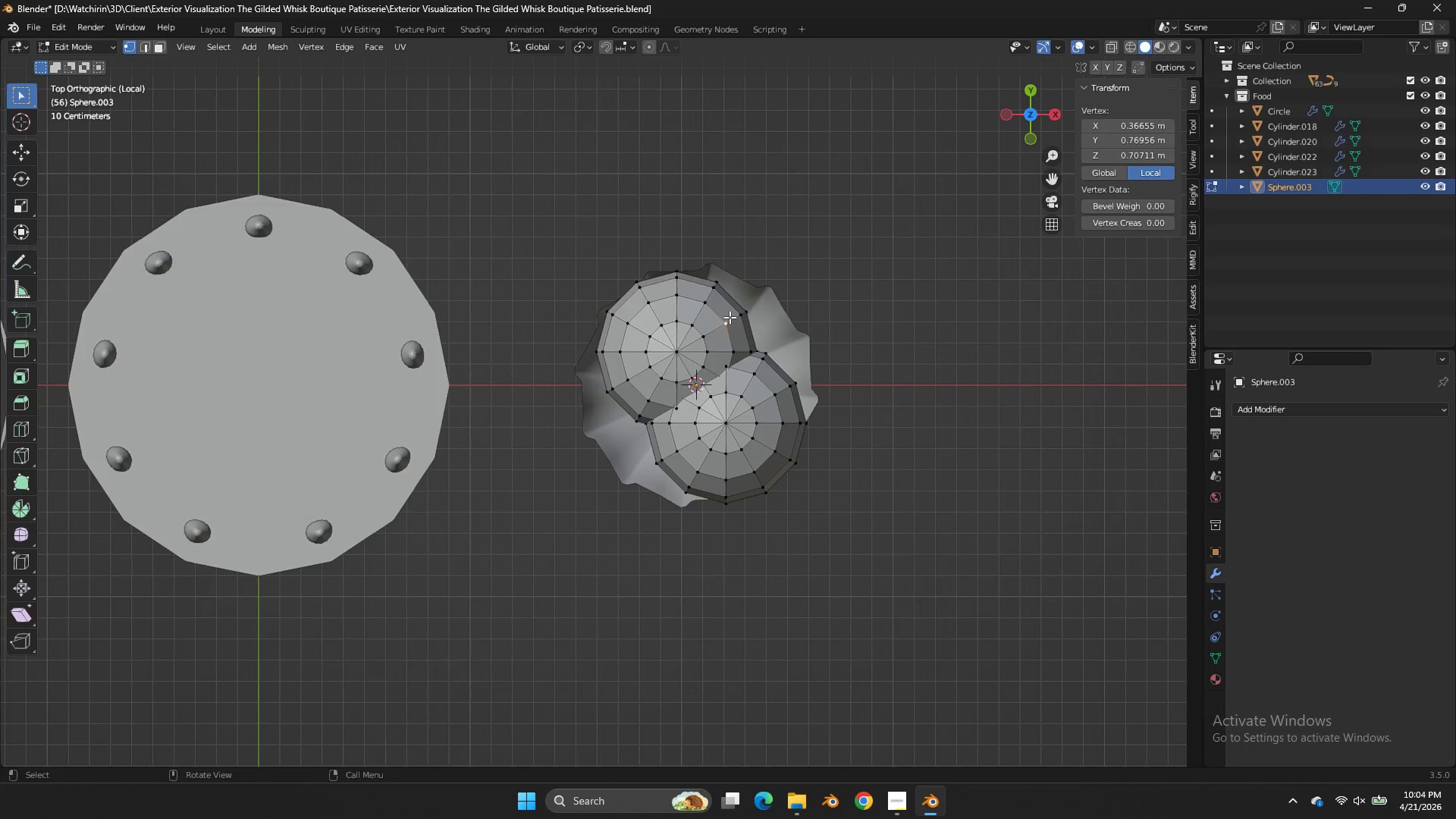 
type(lg)
 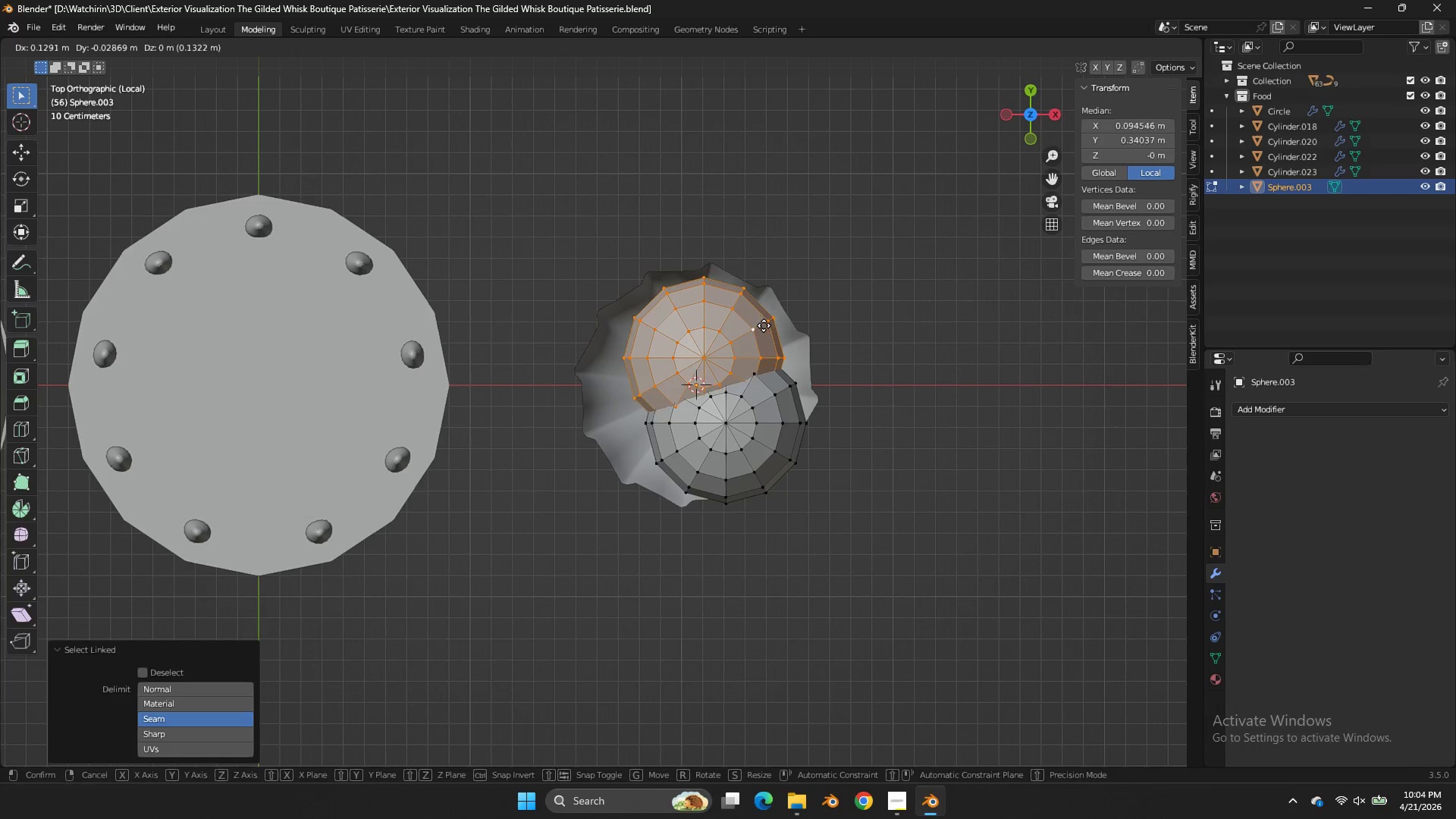 
left_click([767, 327])
 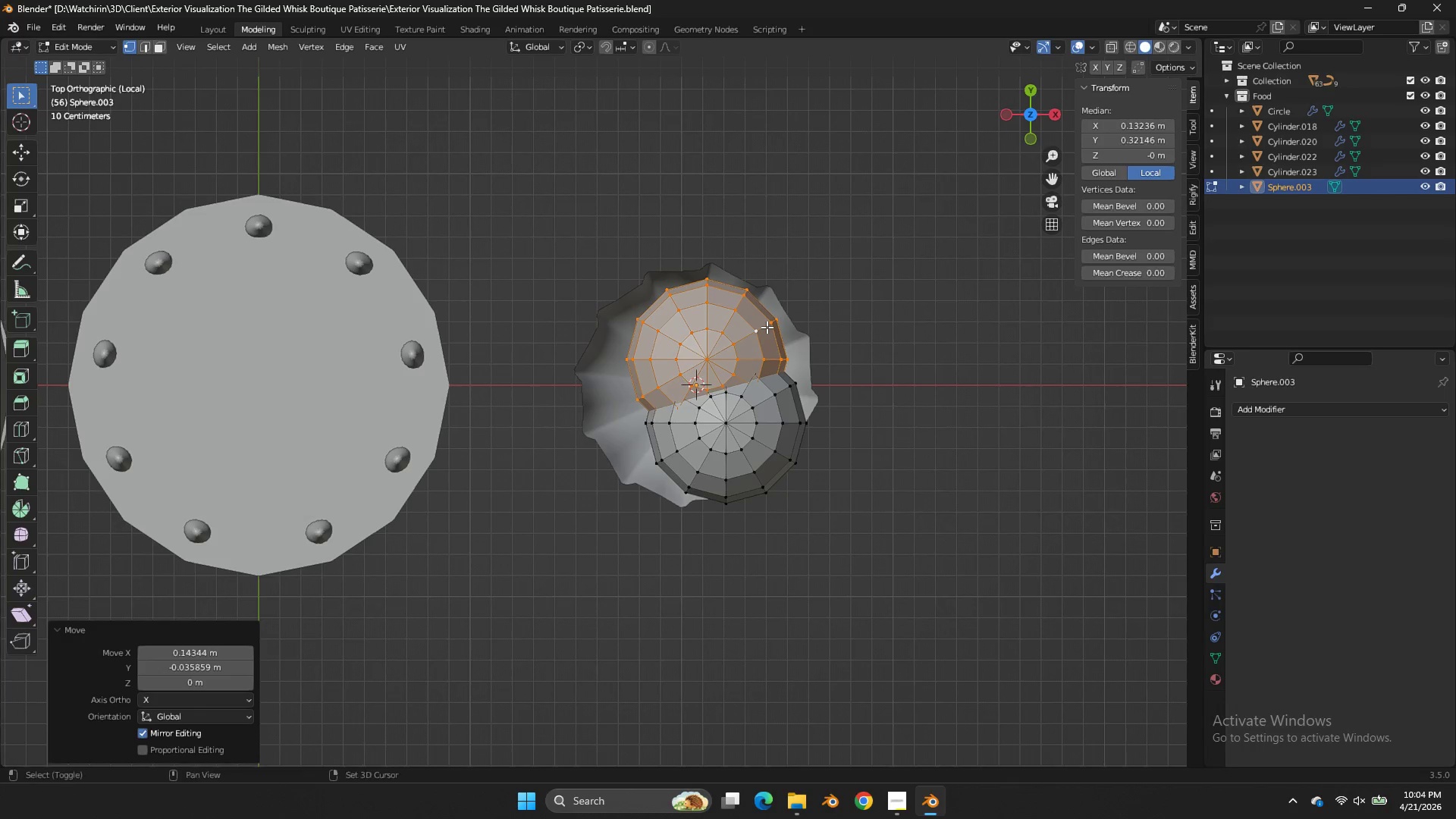 
key(Shift+D)
 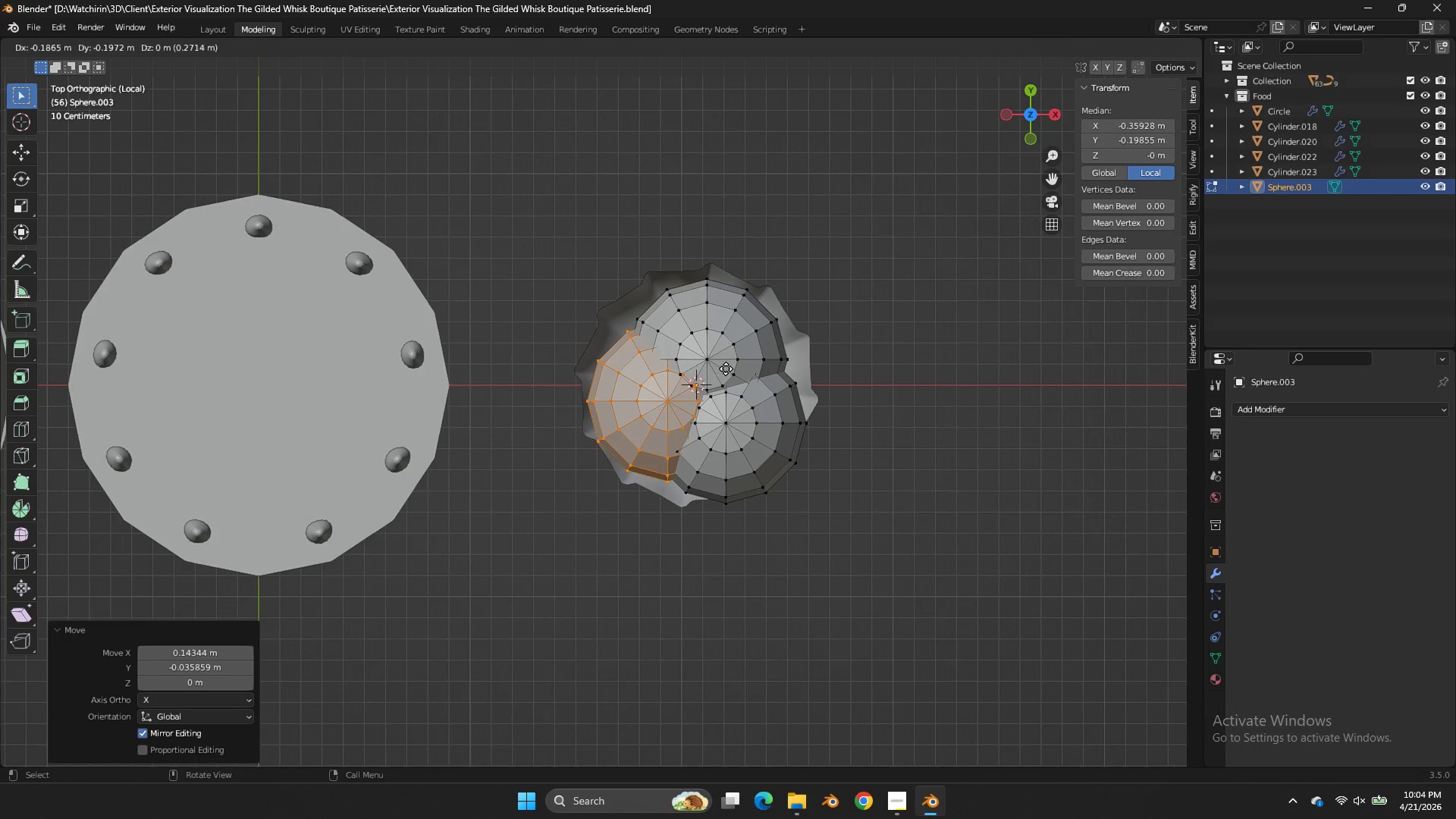 
left_click([720, 369])
 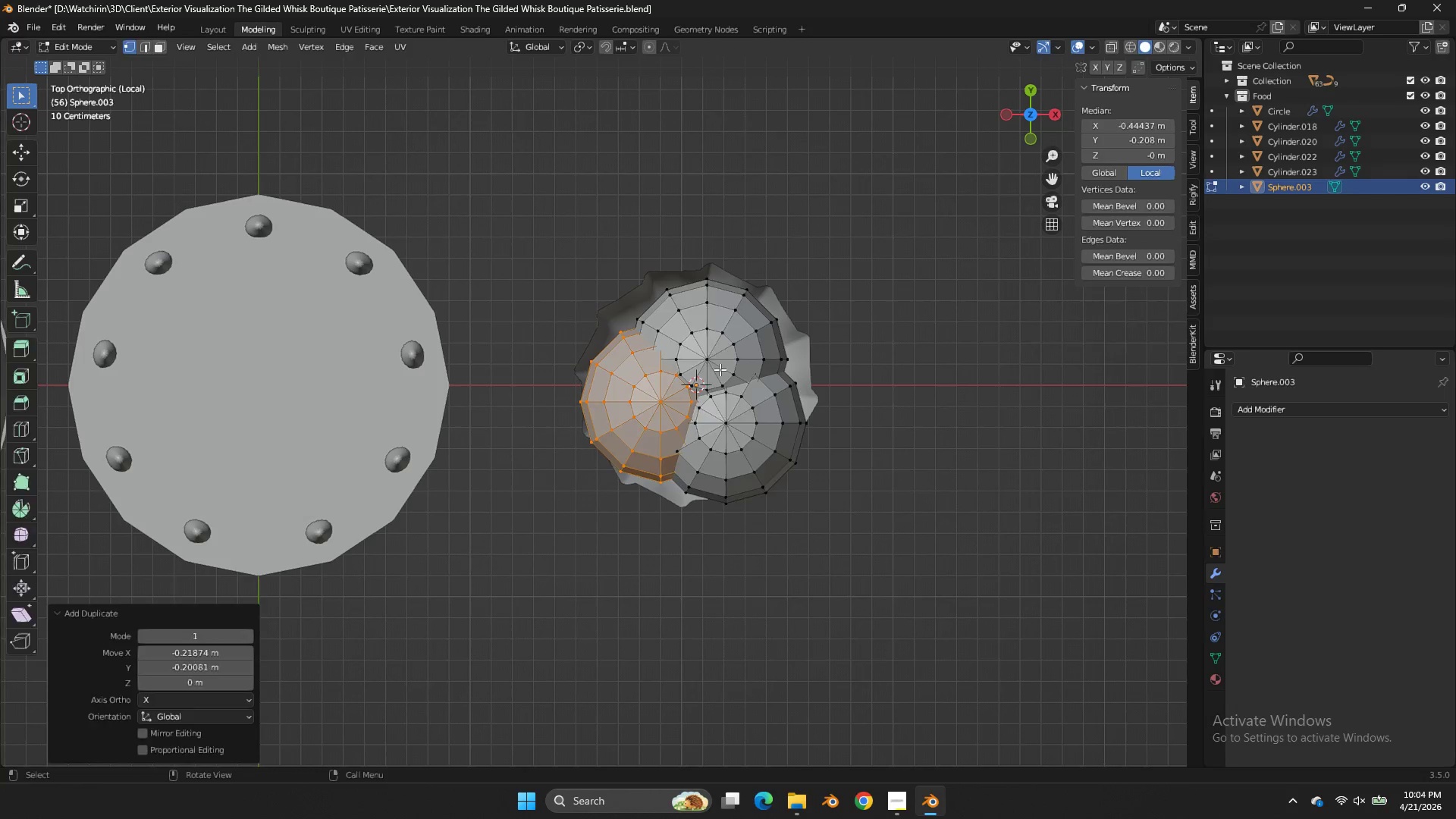 
key(Tab)
 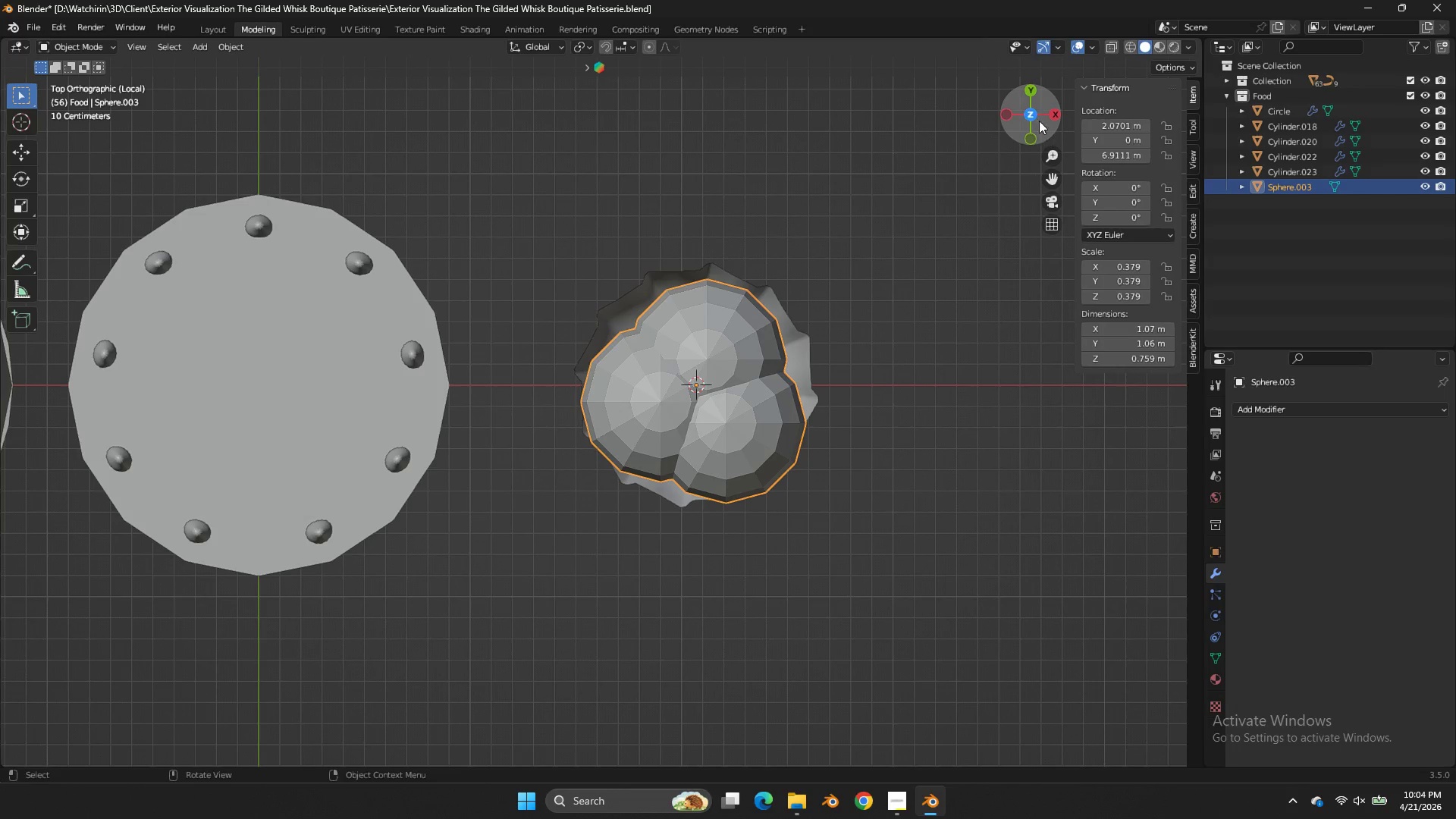 
left_click_drag(start_coordinate=[1038, 120], to_coordinate=[1041, 644])
 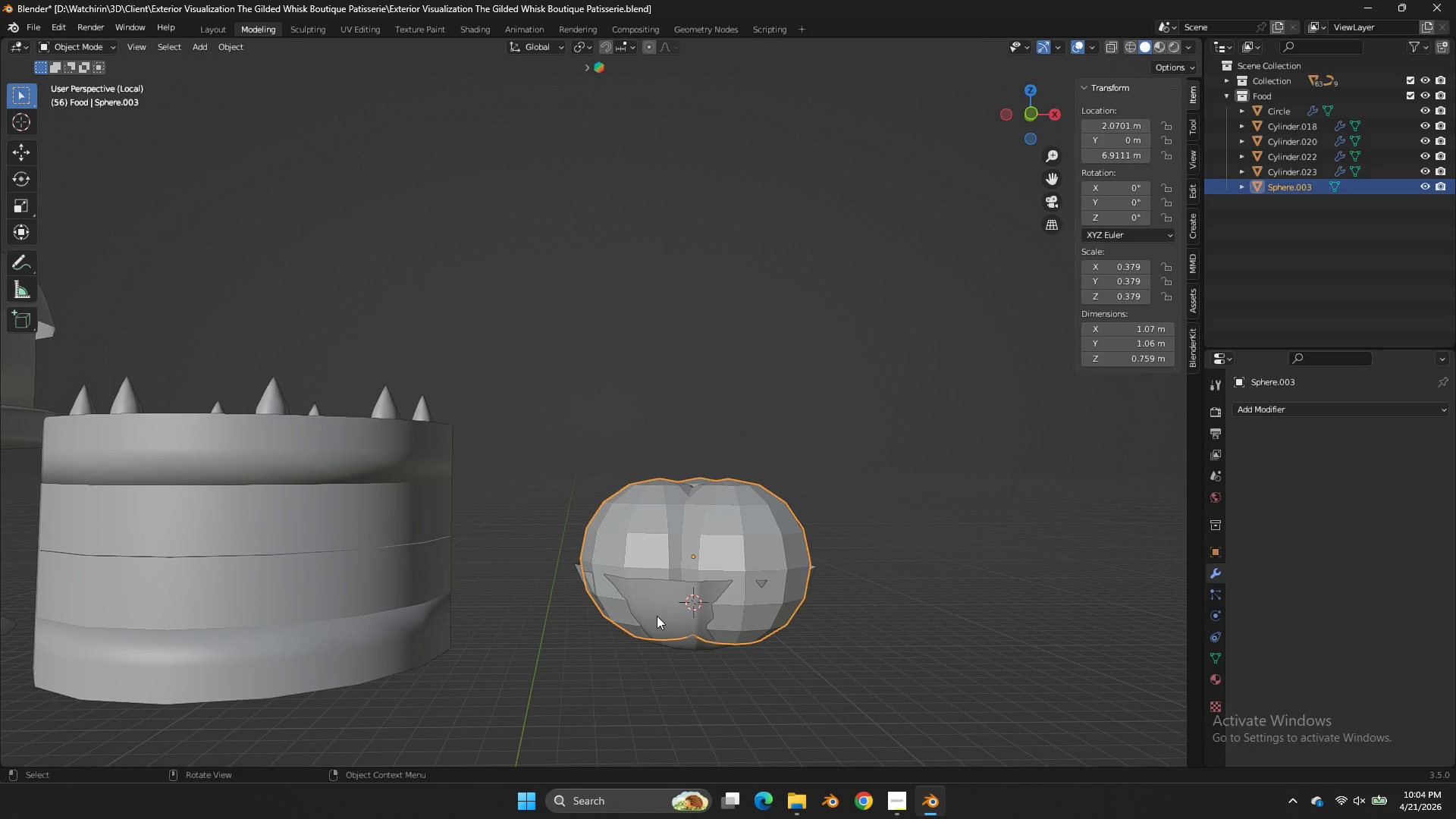 
left_click([657, 616])
 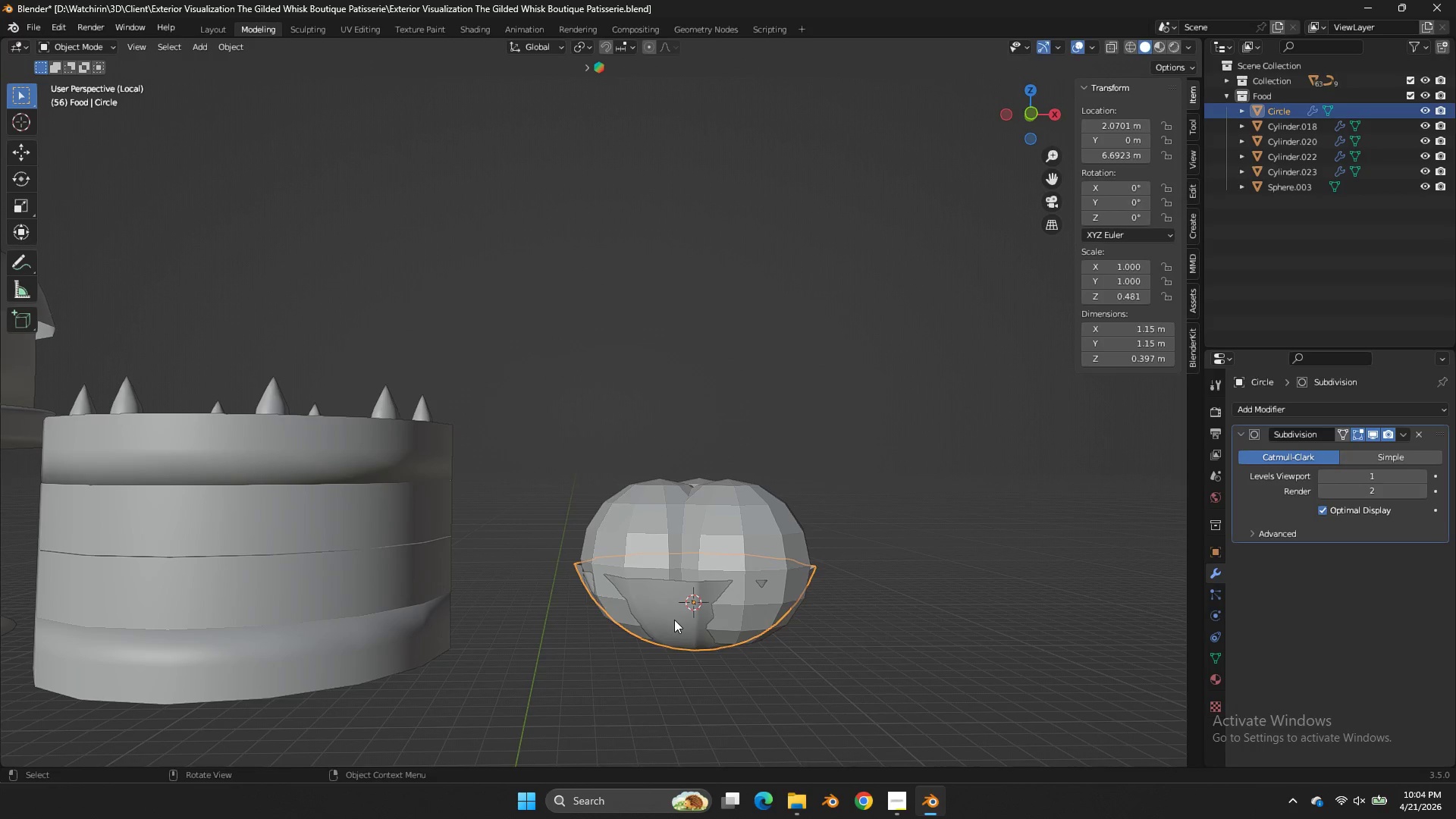 
key(S)
 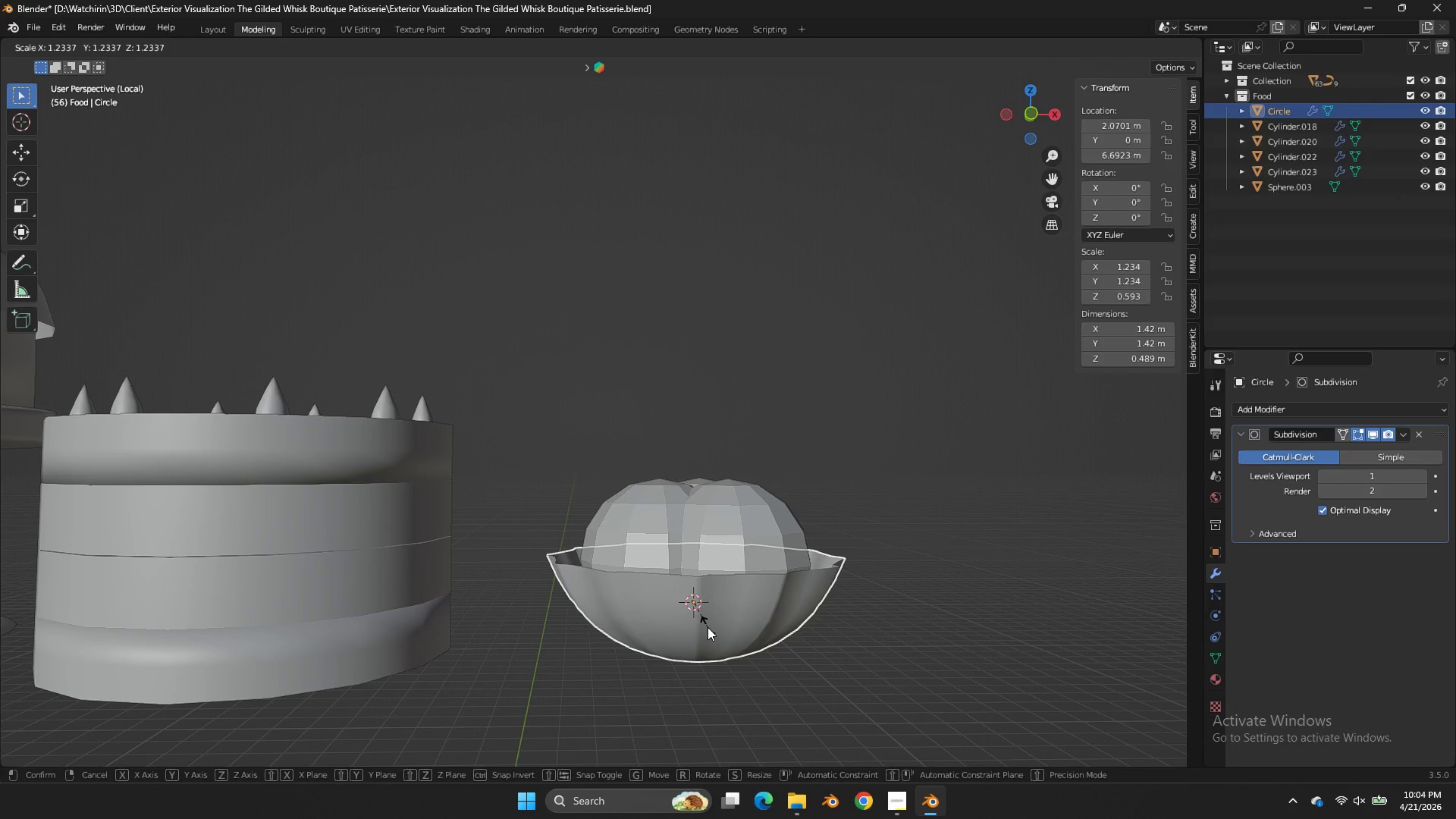 
hold_key(key=ShiftLeft, duration=0.52)
left_click([673, 637])
 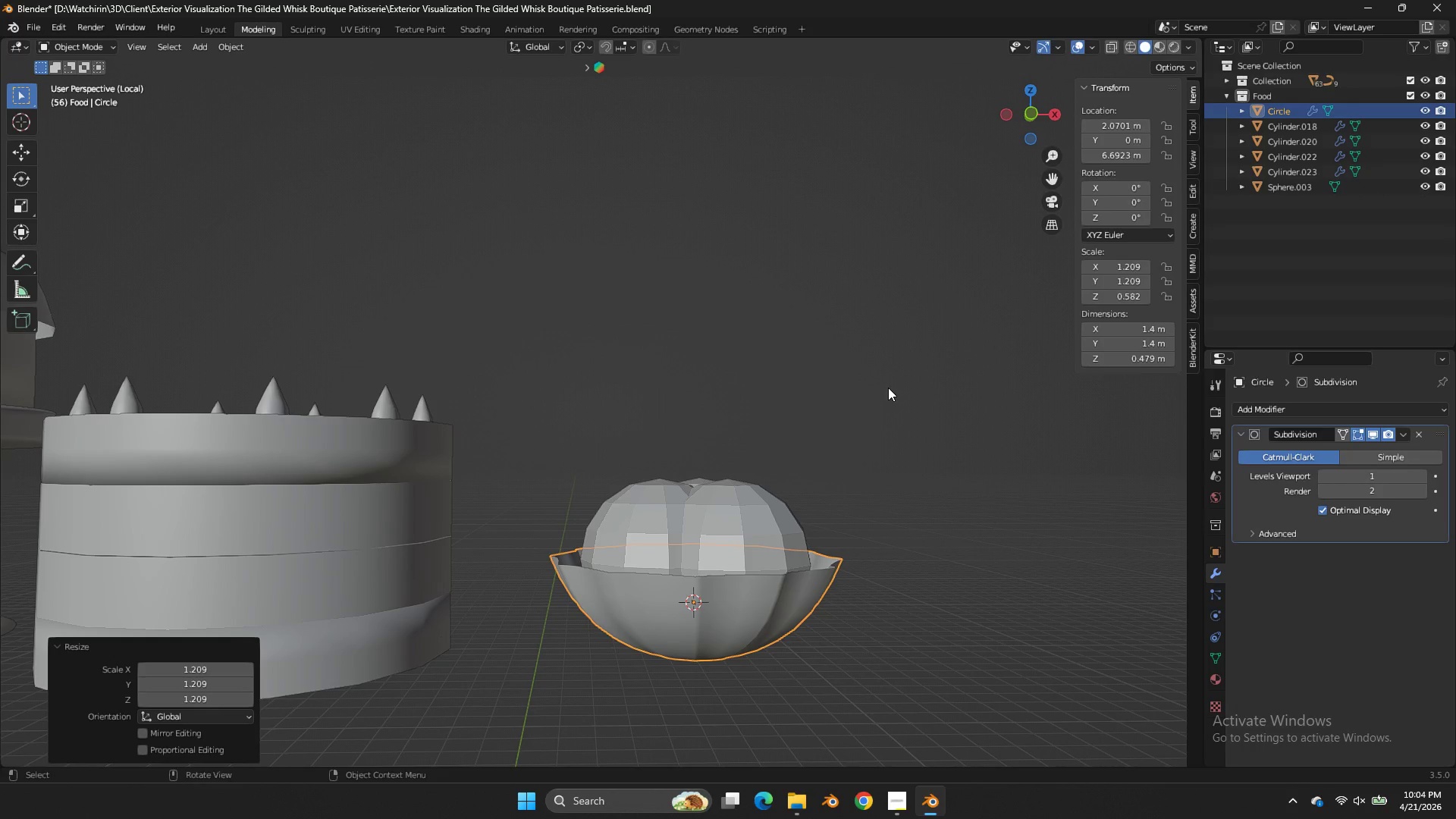 
key(Control+ControlLeft)
 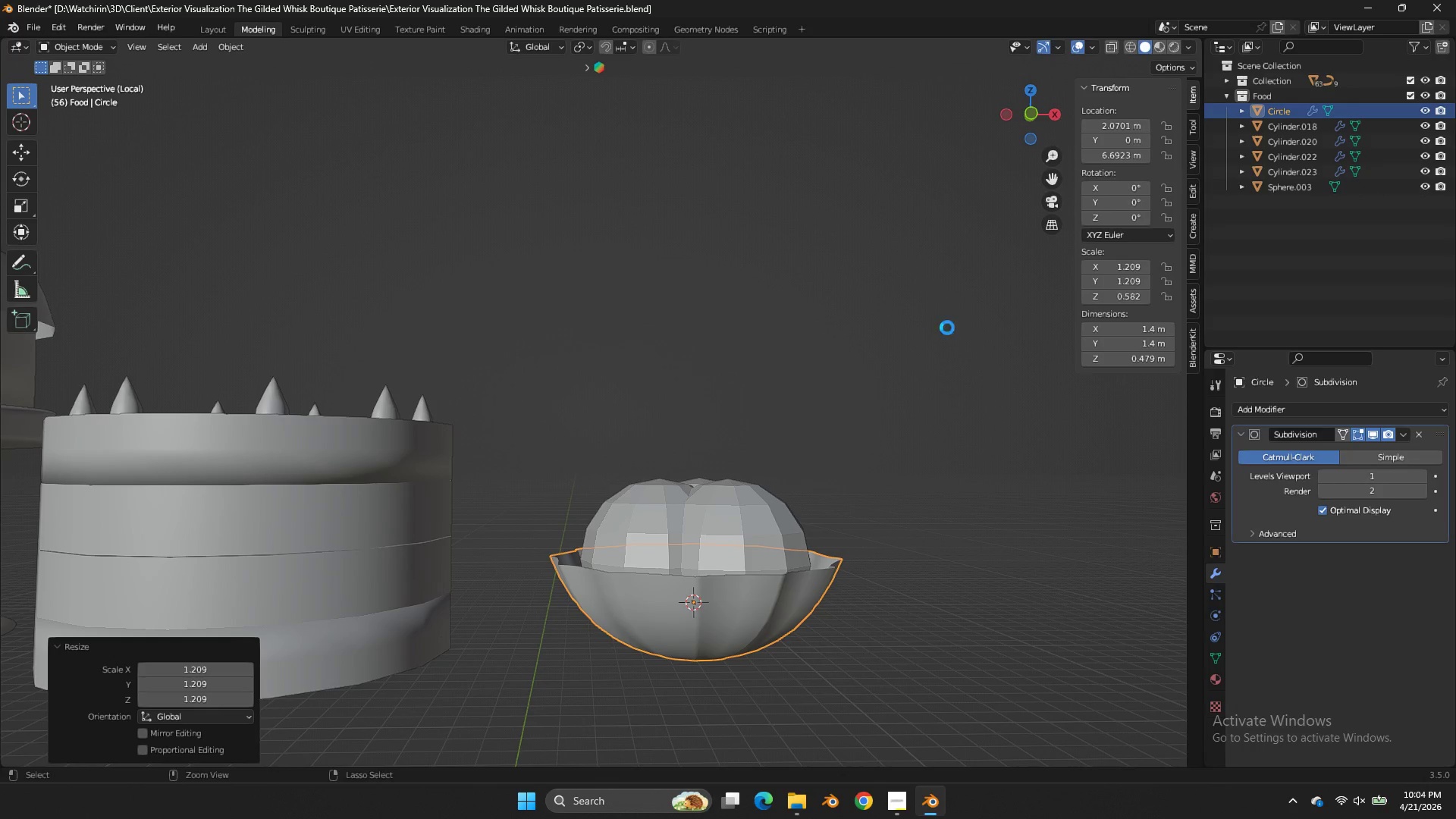 
key(Control+S)
 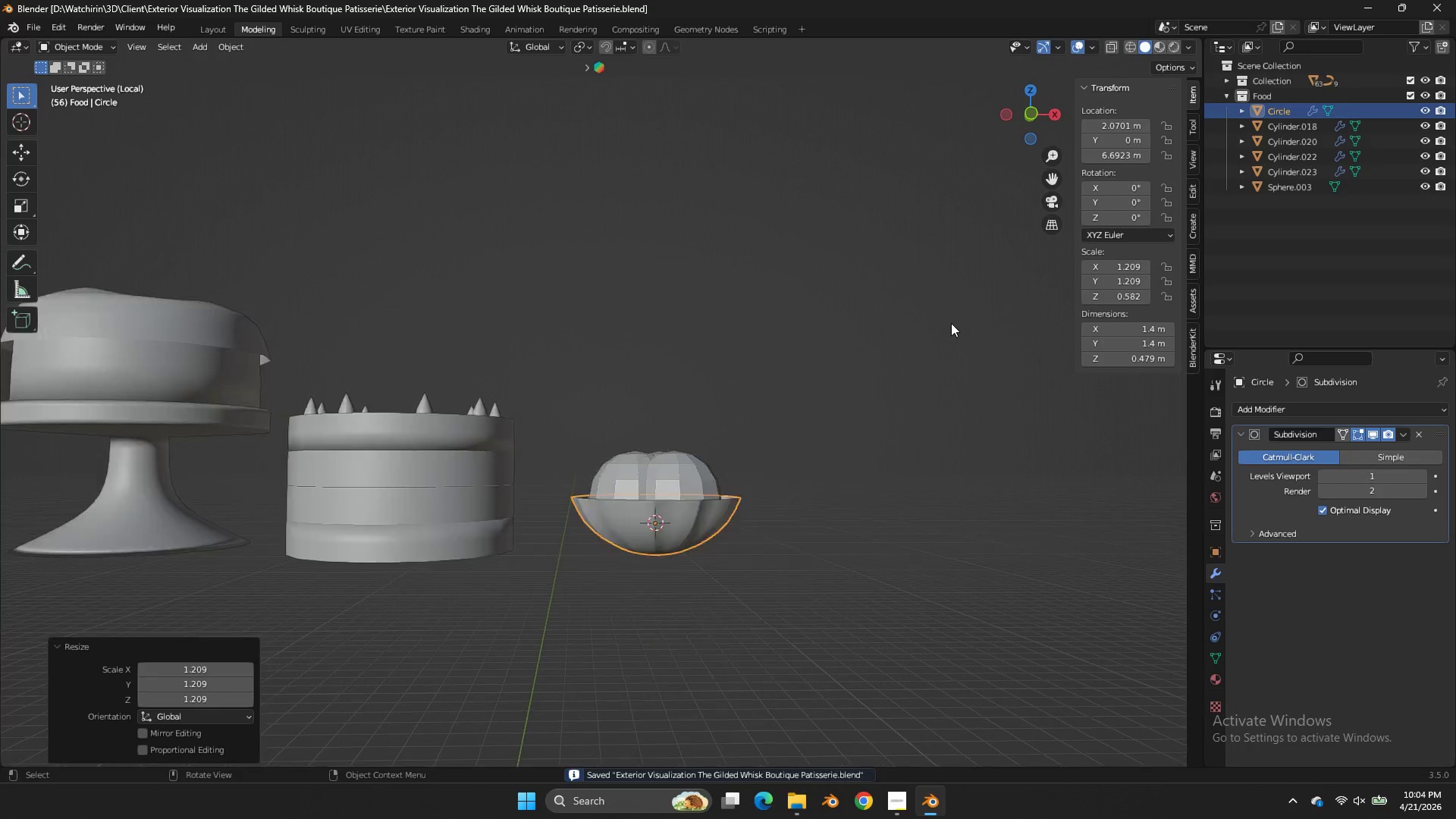 
key(Tab)
 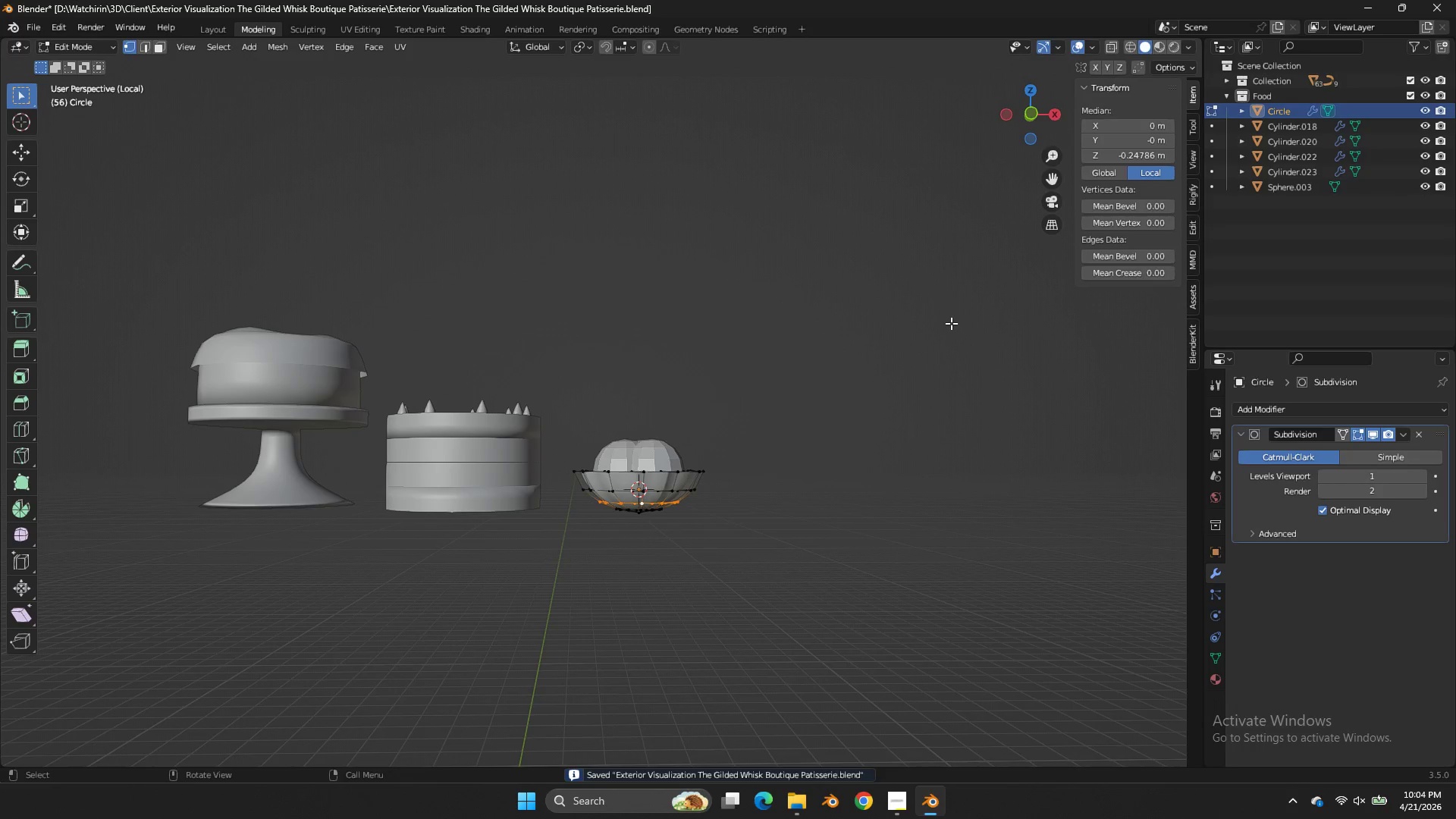 
scroll: coordinate [951, 323], scroll_direction: down, amount: 5.0
 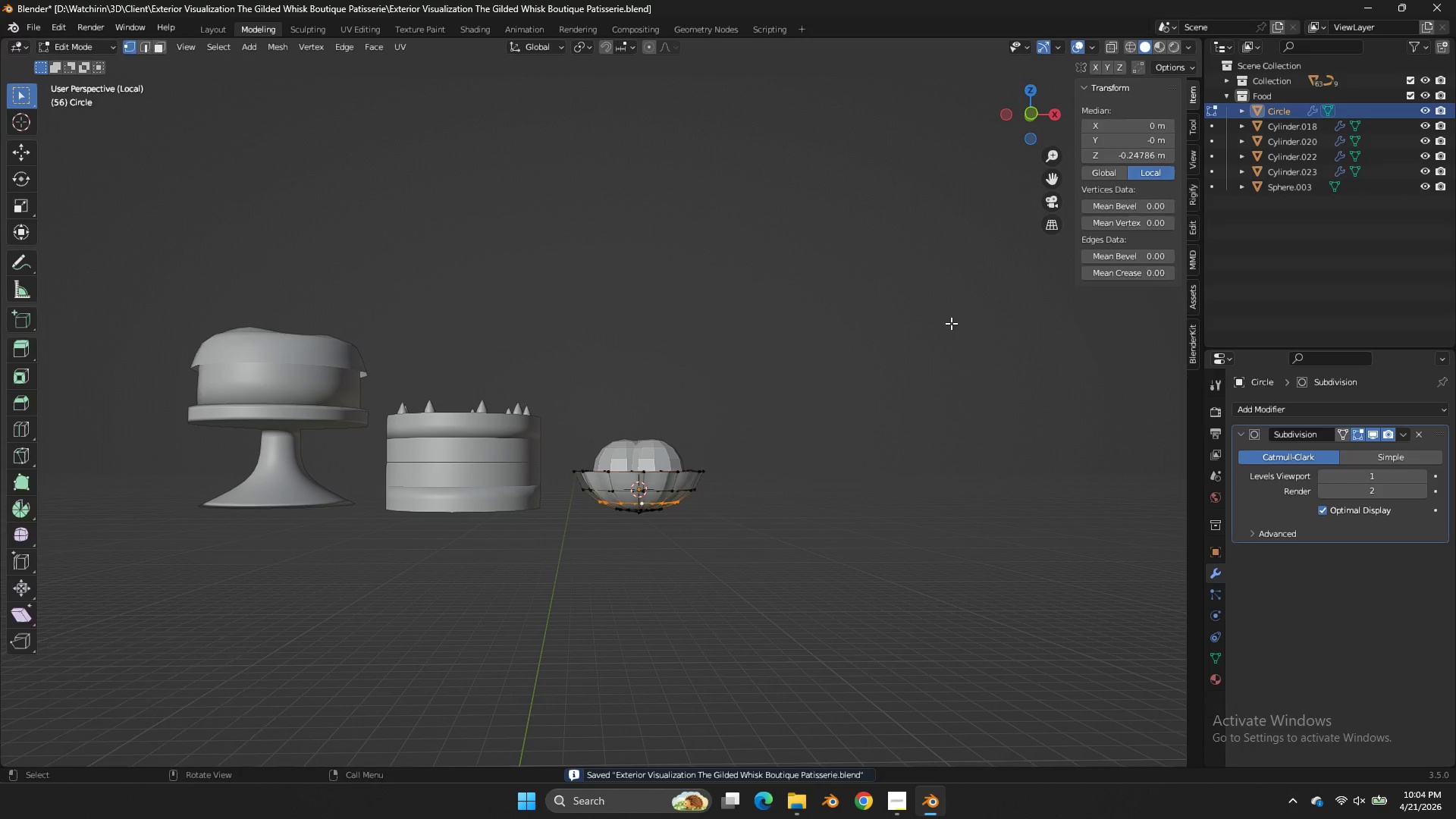 
key(Control+ControlLeft)
 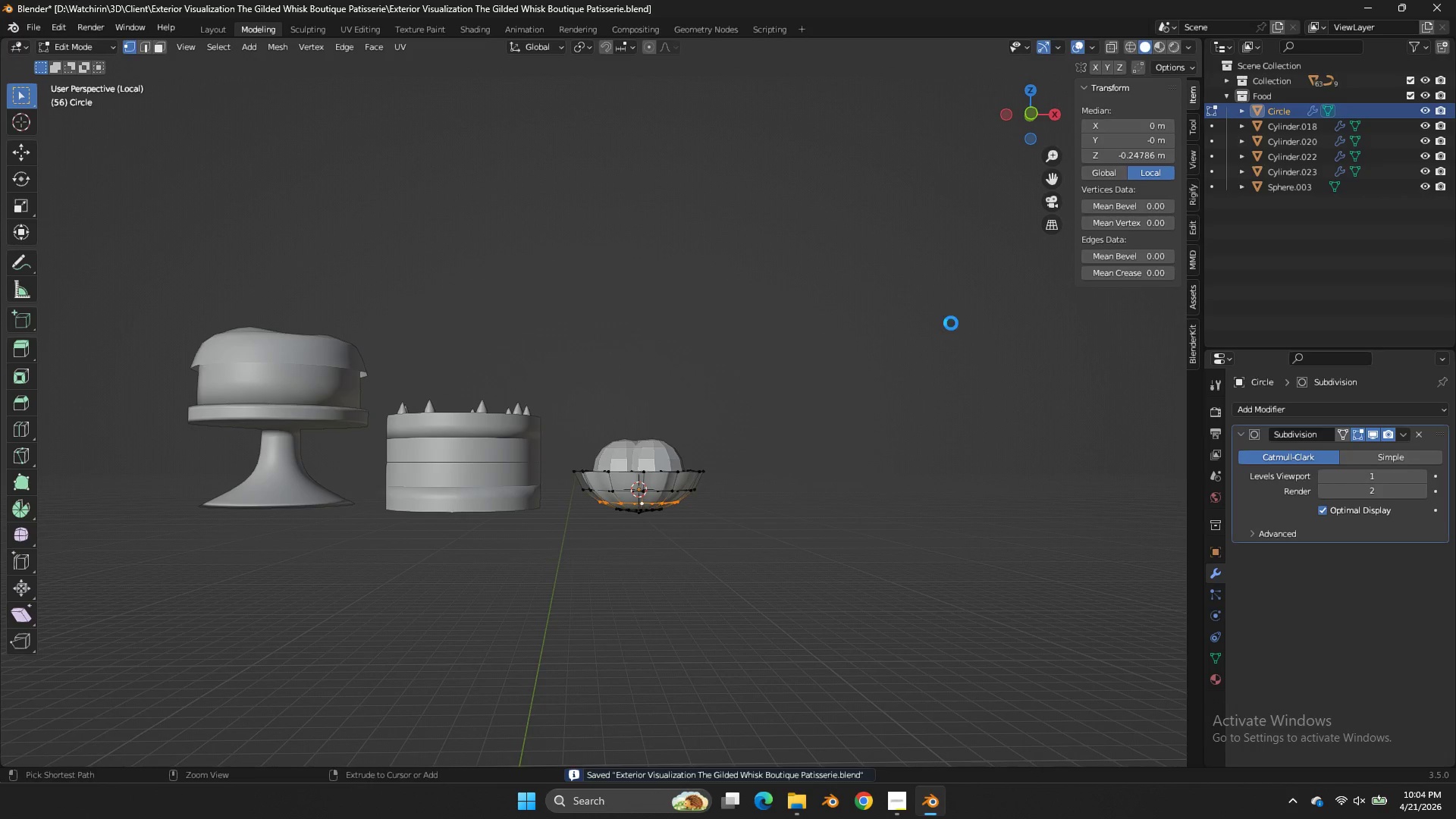 
key(Control+S)
 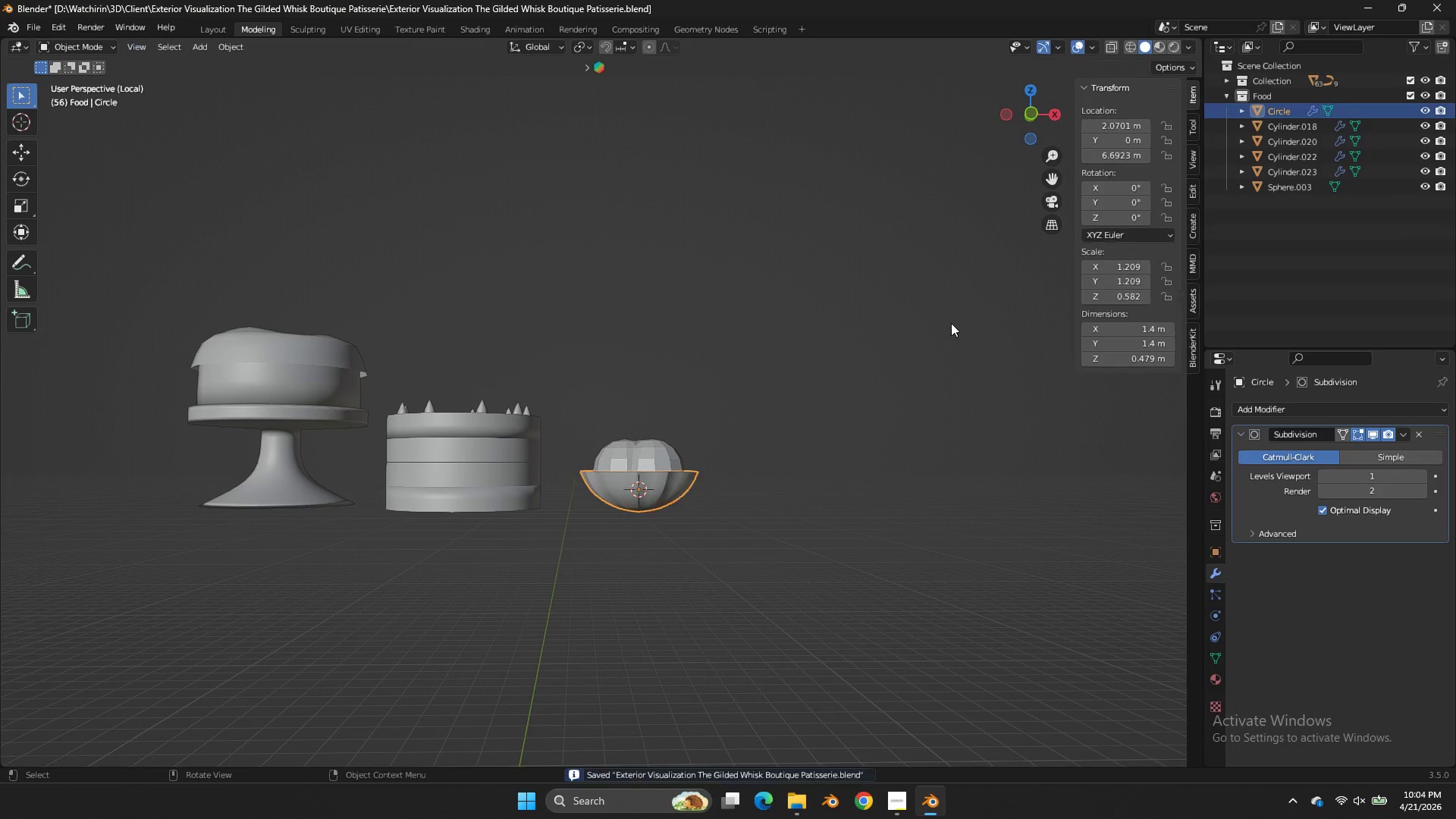 
key(Tab)
 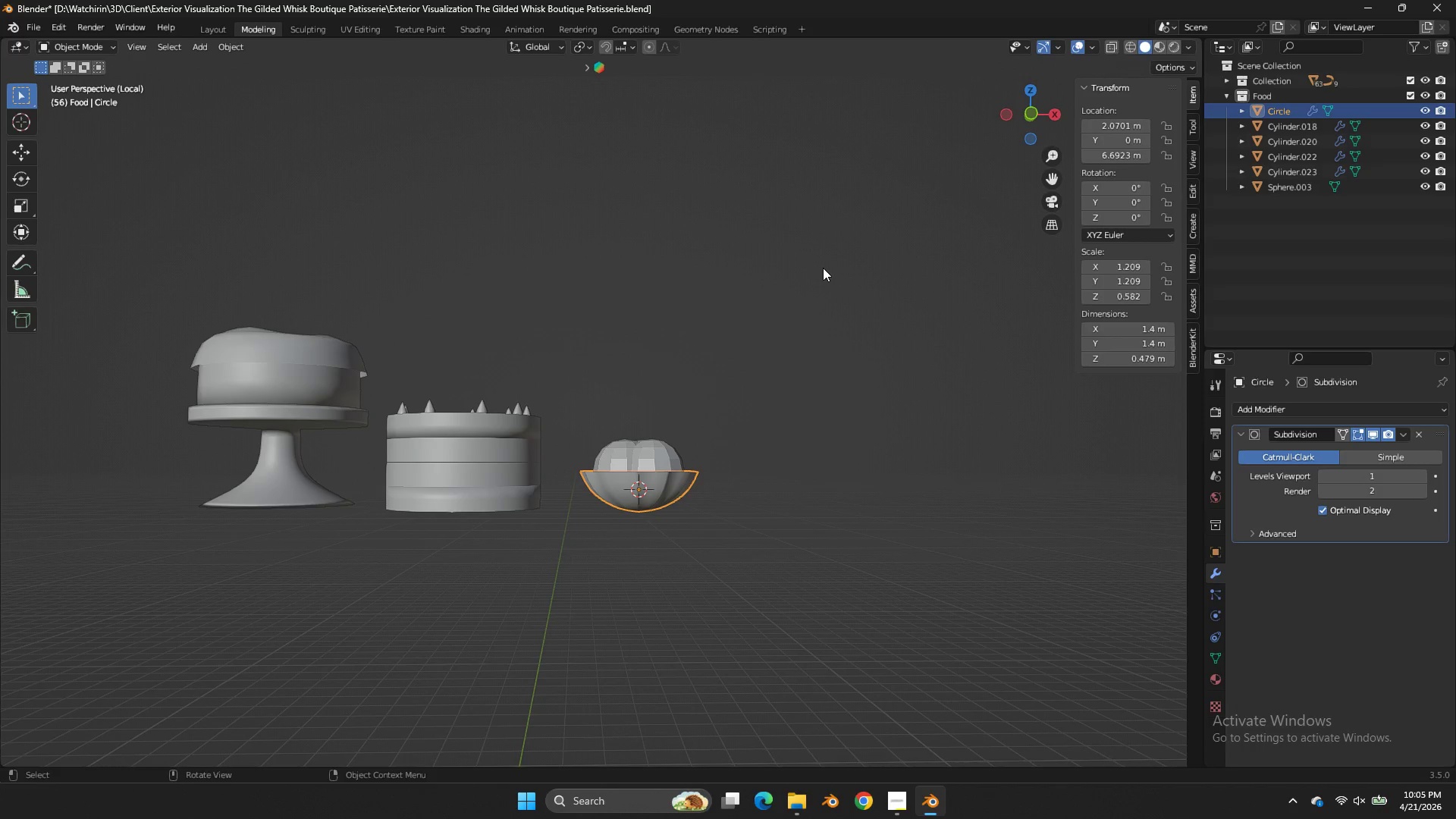 
wait(62.62)
 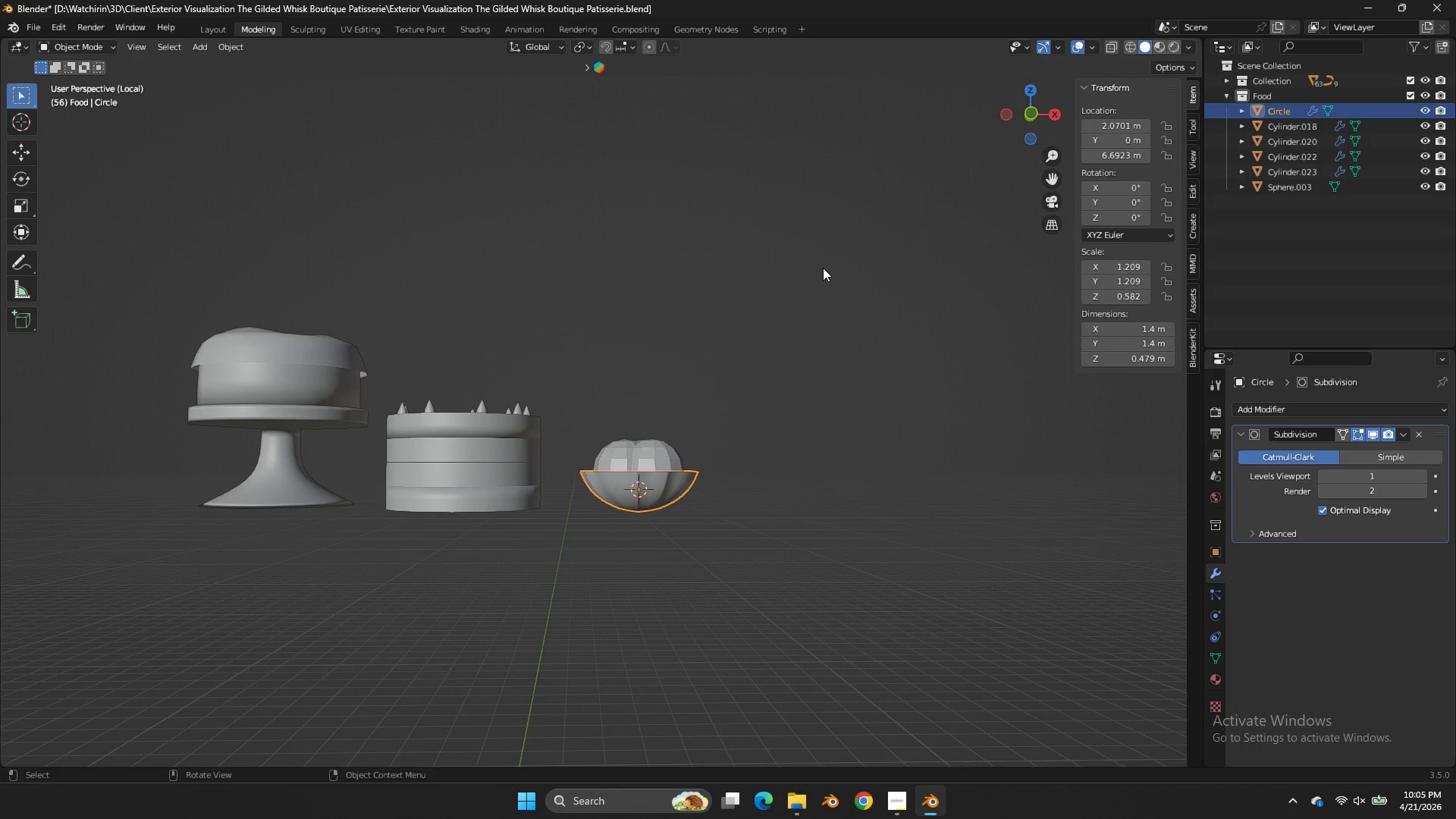 
key(NumpadDivide)
 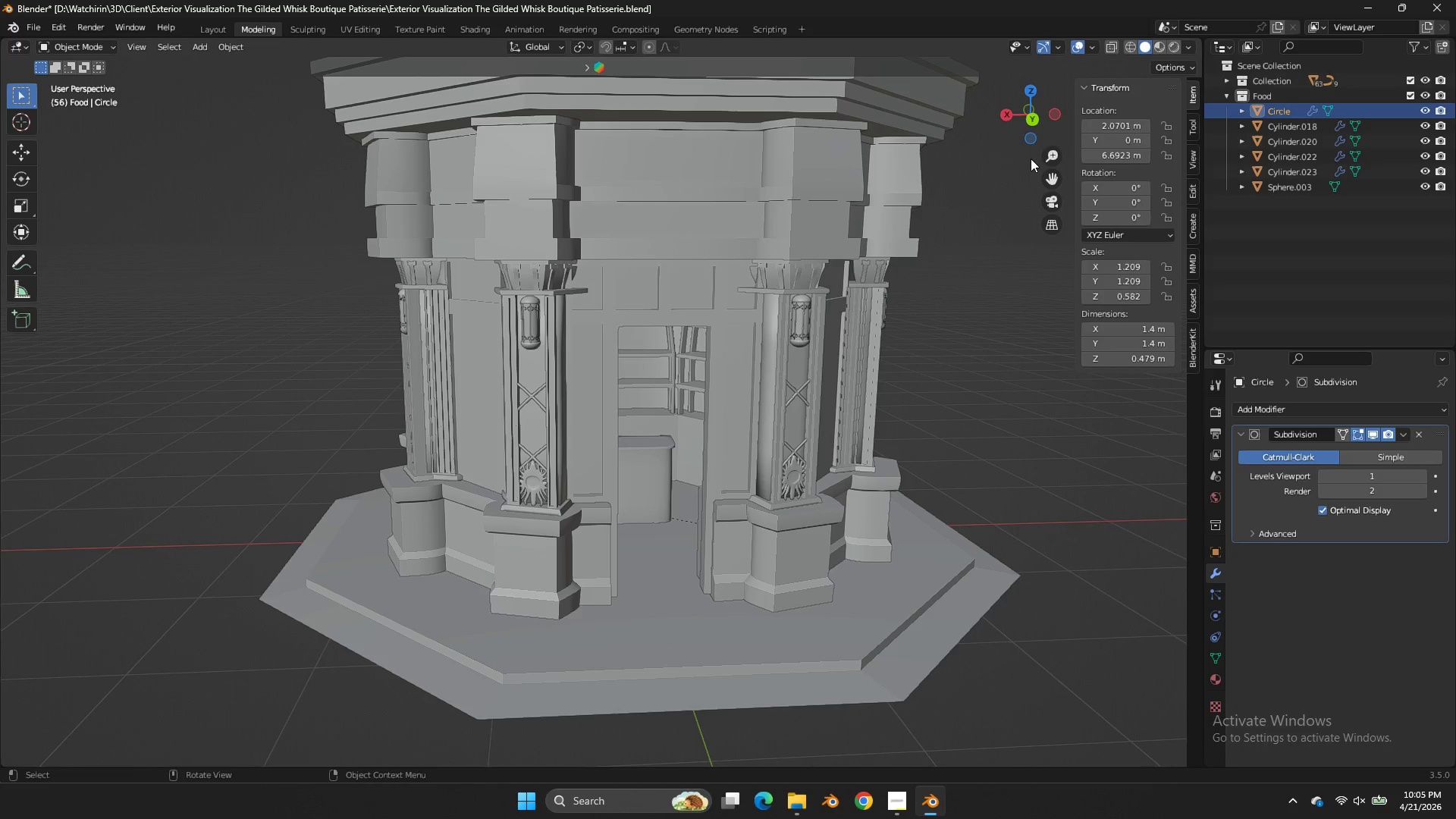 
left_click_drag(start_coordinate=[1026, 105], to_coordinate=[932, 100])
 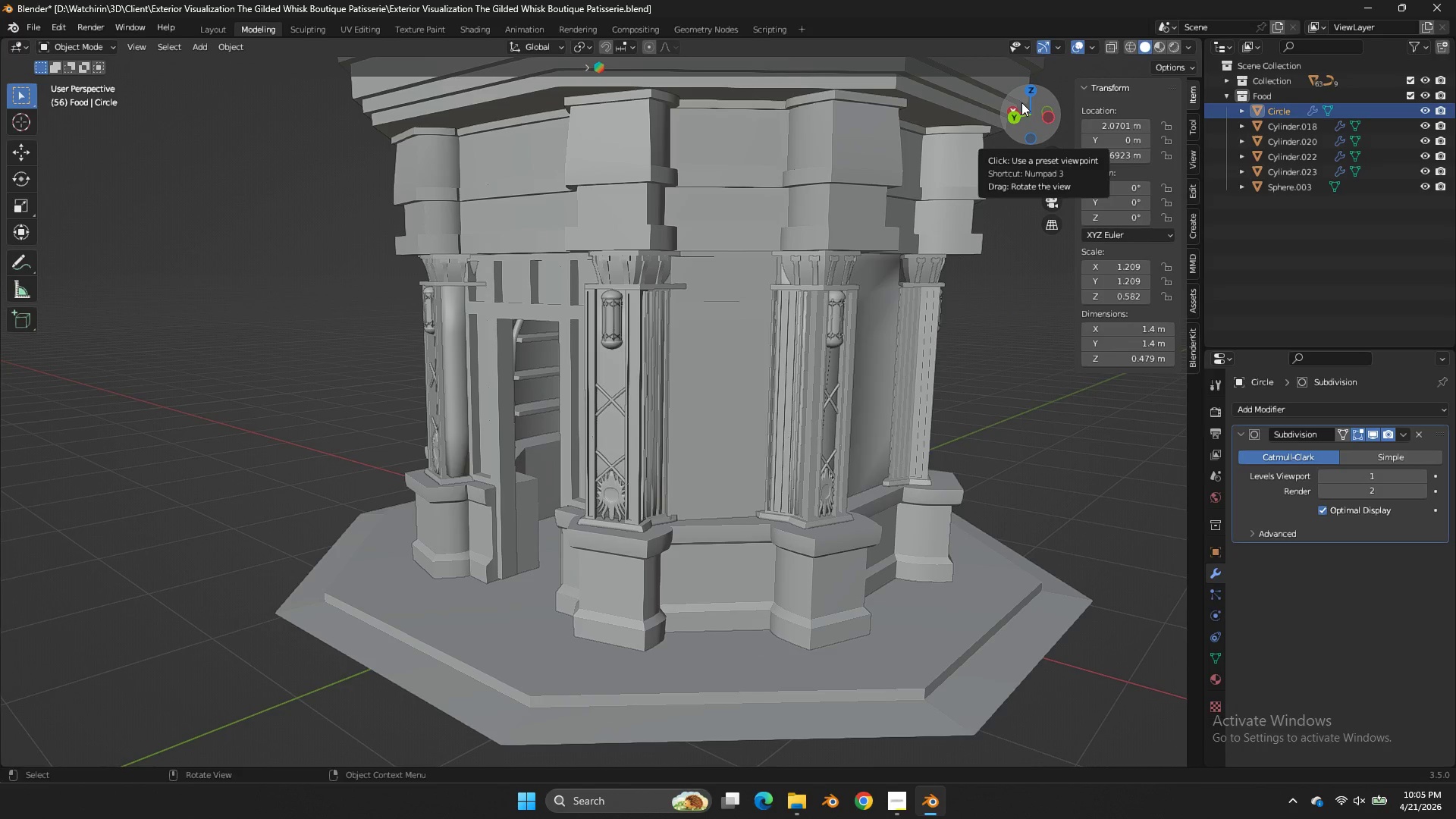 
key(Z)
 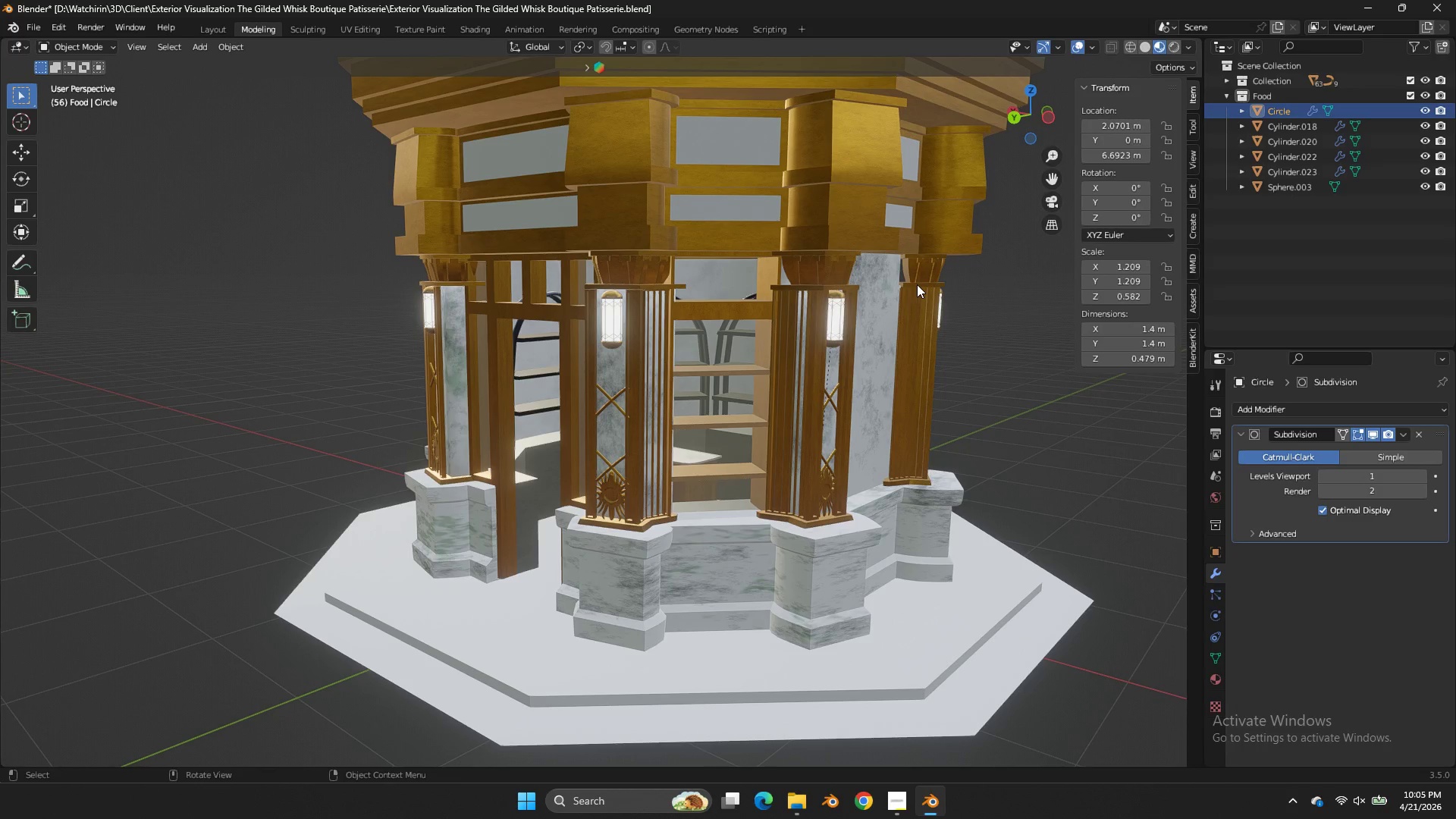 
scroll: coordinate [996, 155], scroll_direction: down, amount: 7.0
 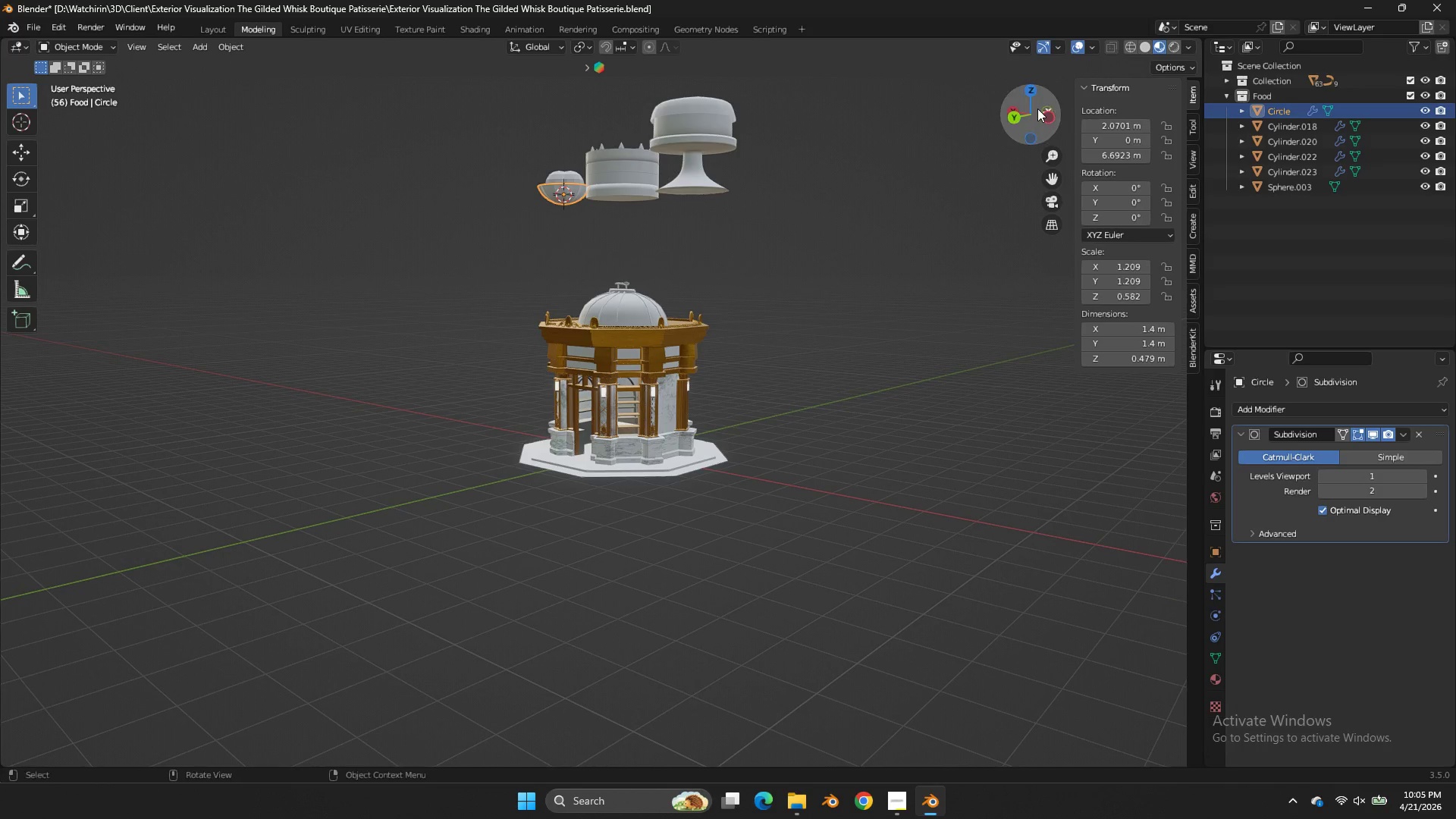 
left_click_drag(start_coordinate=[1032, 108], to_coordinate=[1107, 135])
 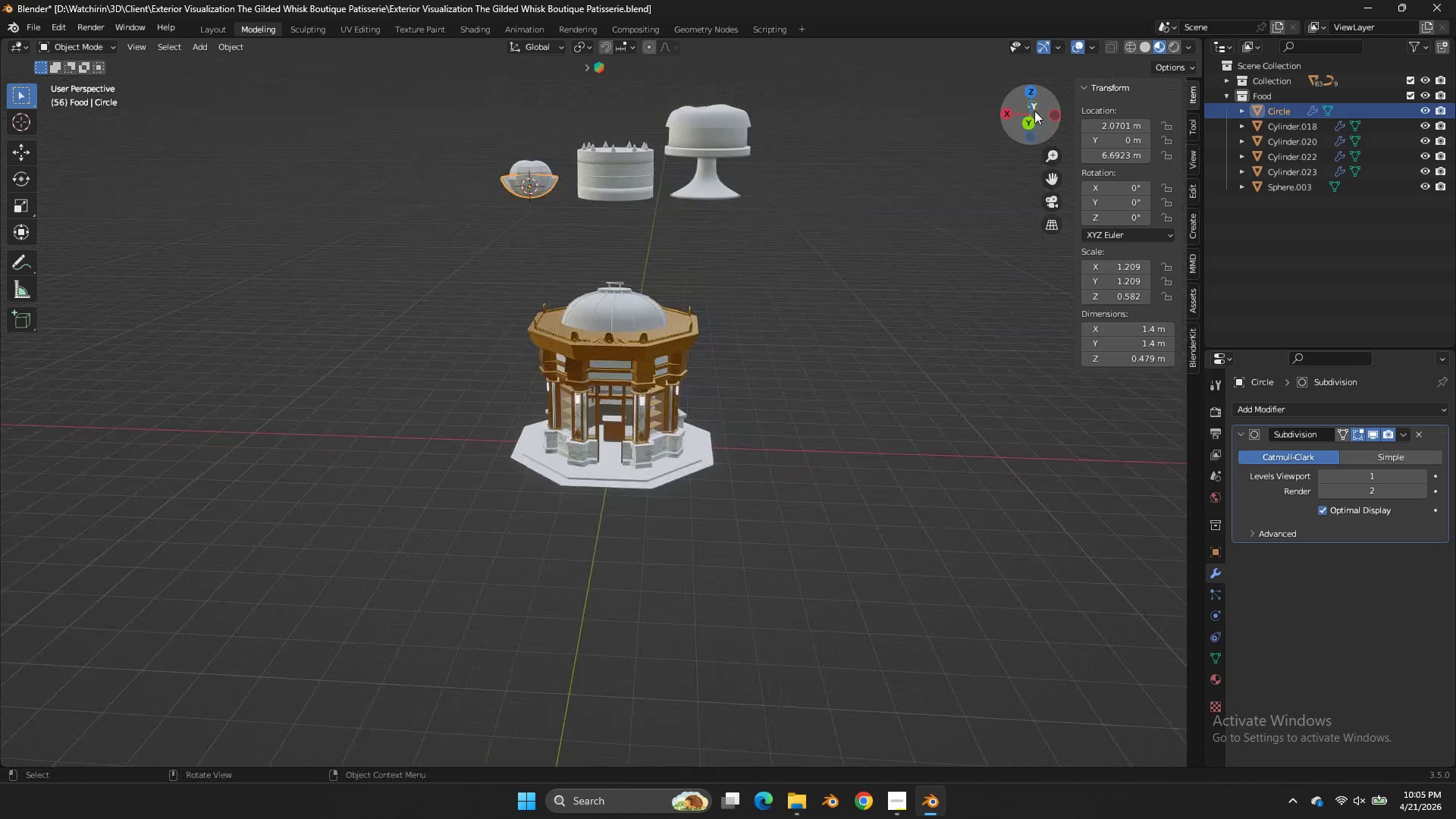 
scroll: coordinate [1034, 111], scroll_direction: up, amount: 3.0
 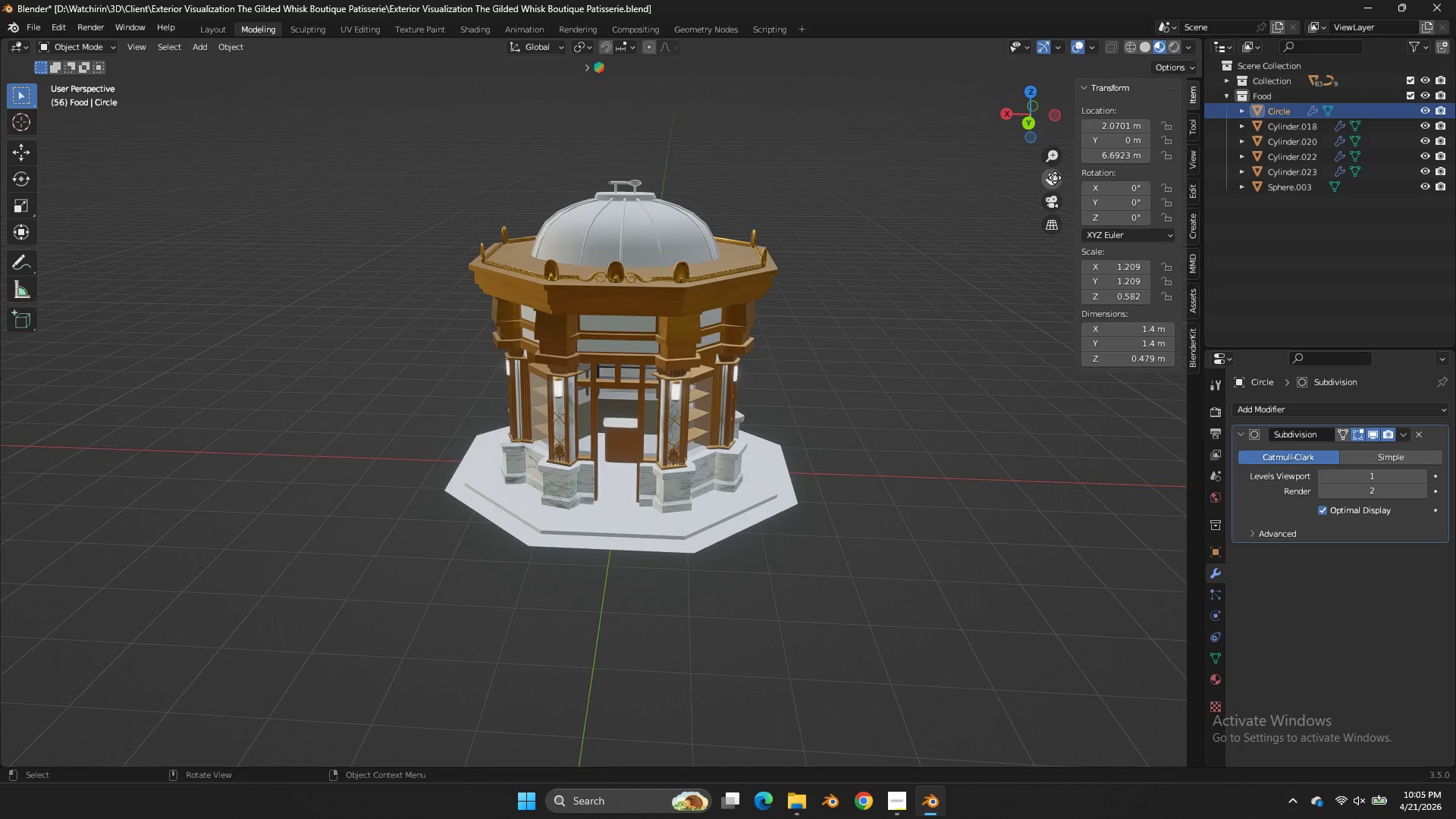 
left_click_drag(start_coordinate=[1055, 177], to_coordinate=[1009, 363])
 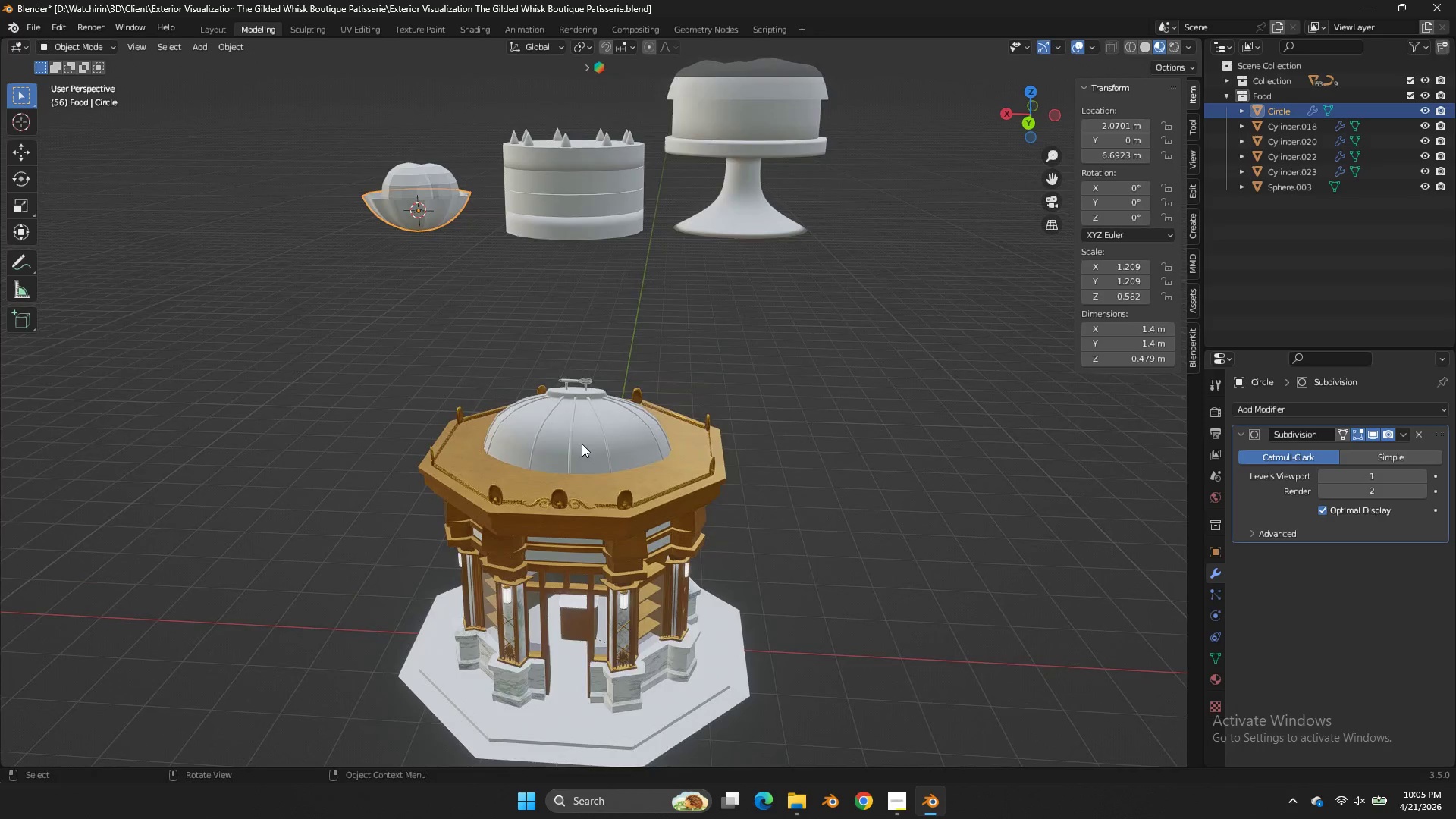 
left_click([539, 325])
 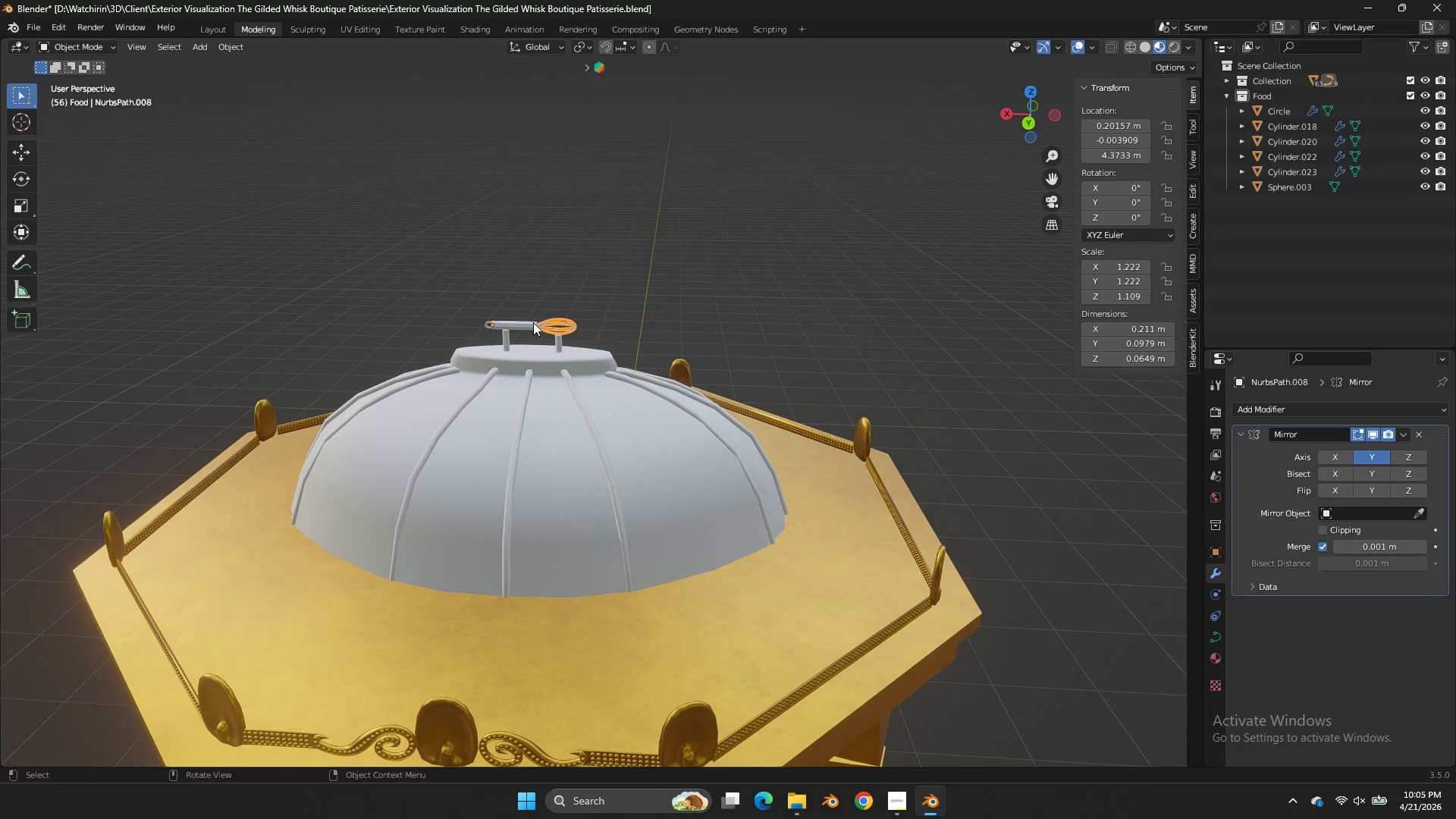 
scroll: coordinate [538, 356], scroll_direction: up, amount: 5.0
 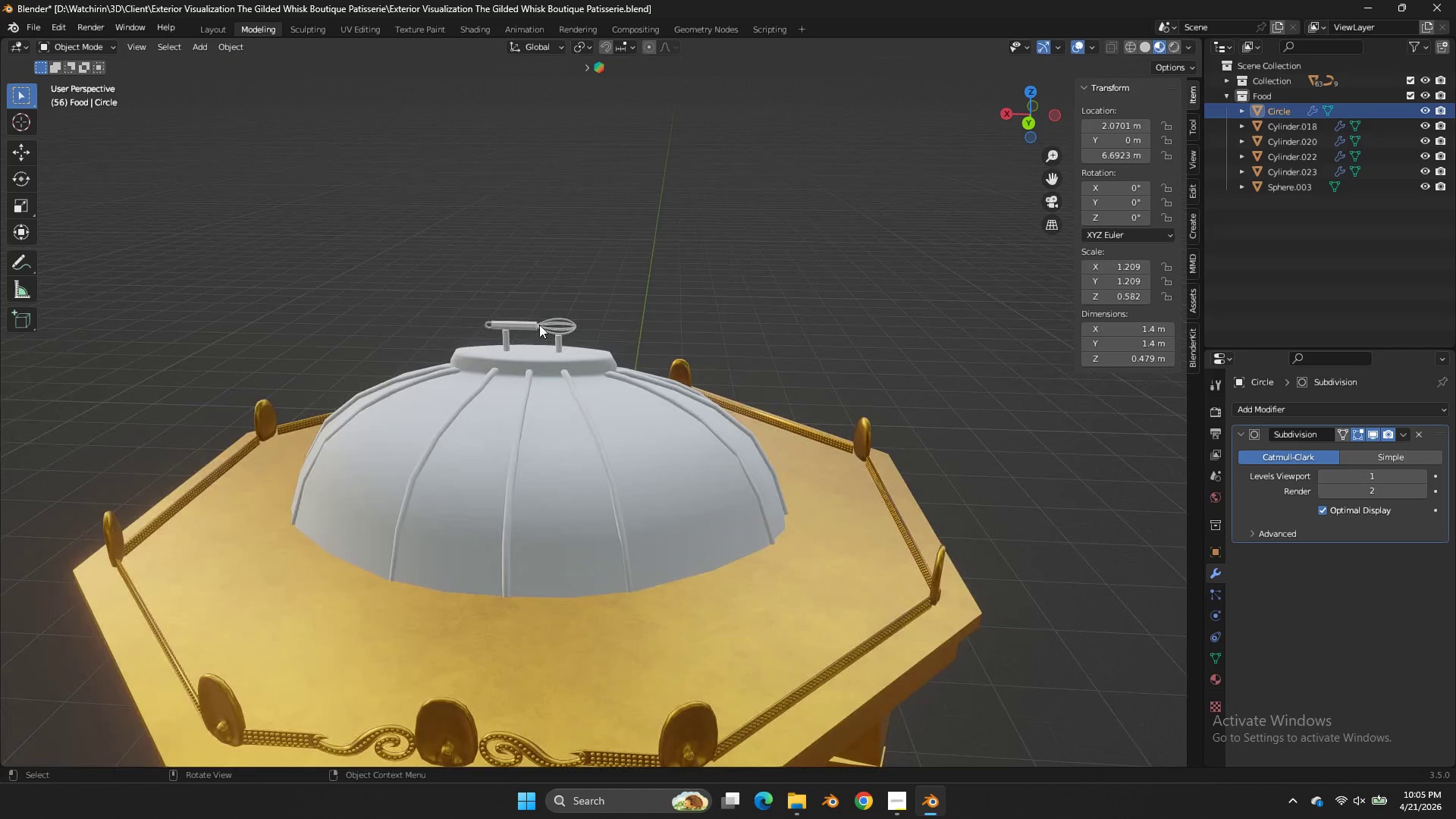 
hold_key(key=ShiftLeft, duration=0.59)
left_click([533, 322])
 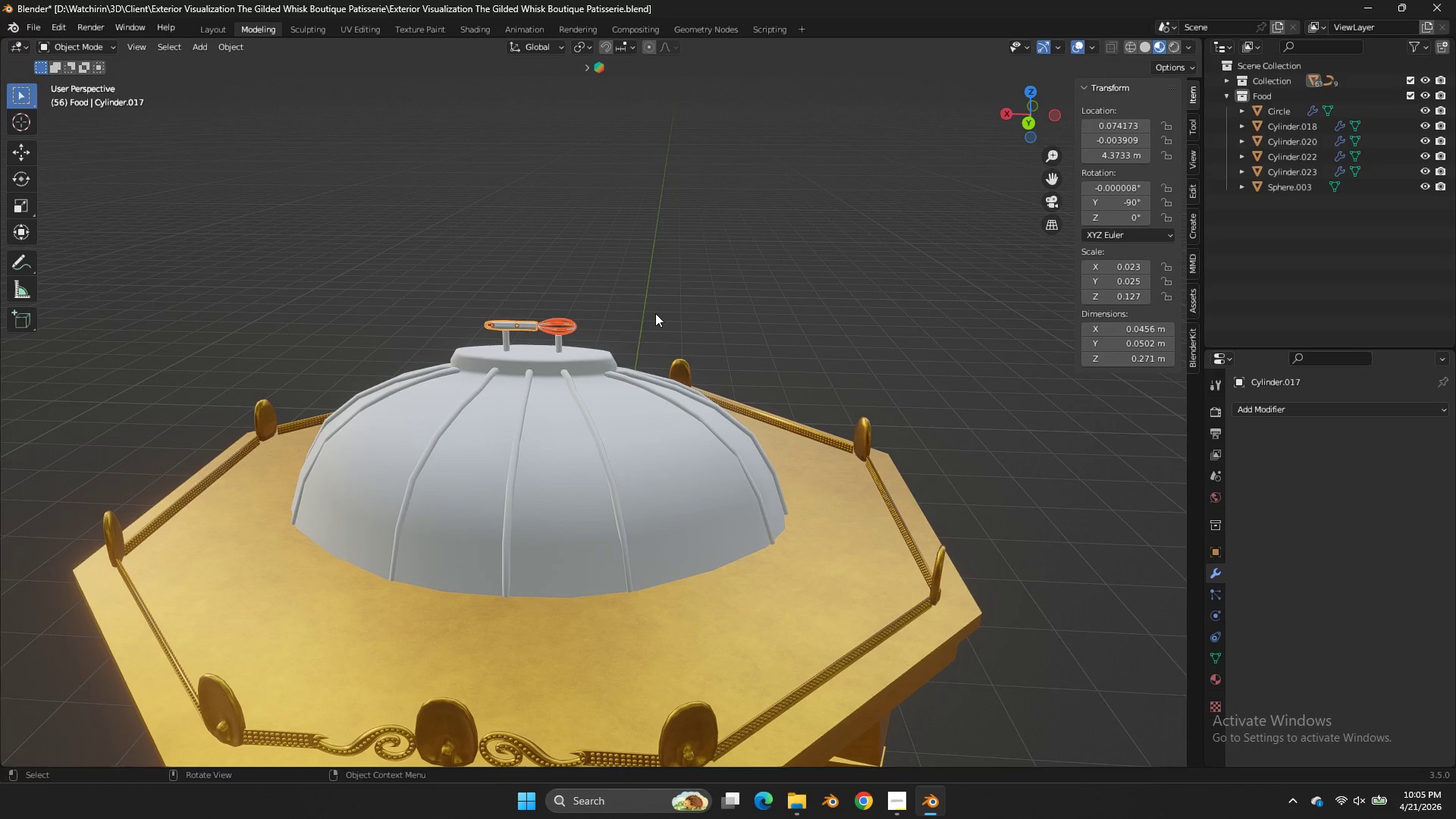 
key(S)
 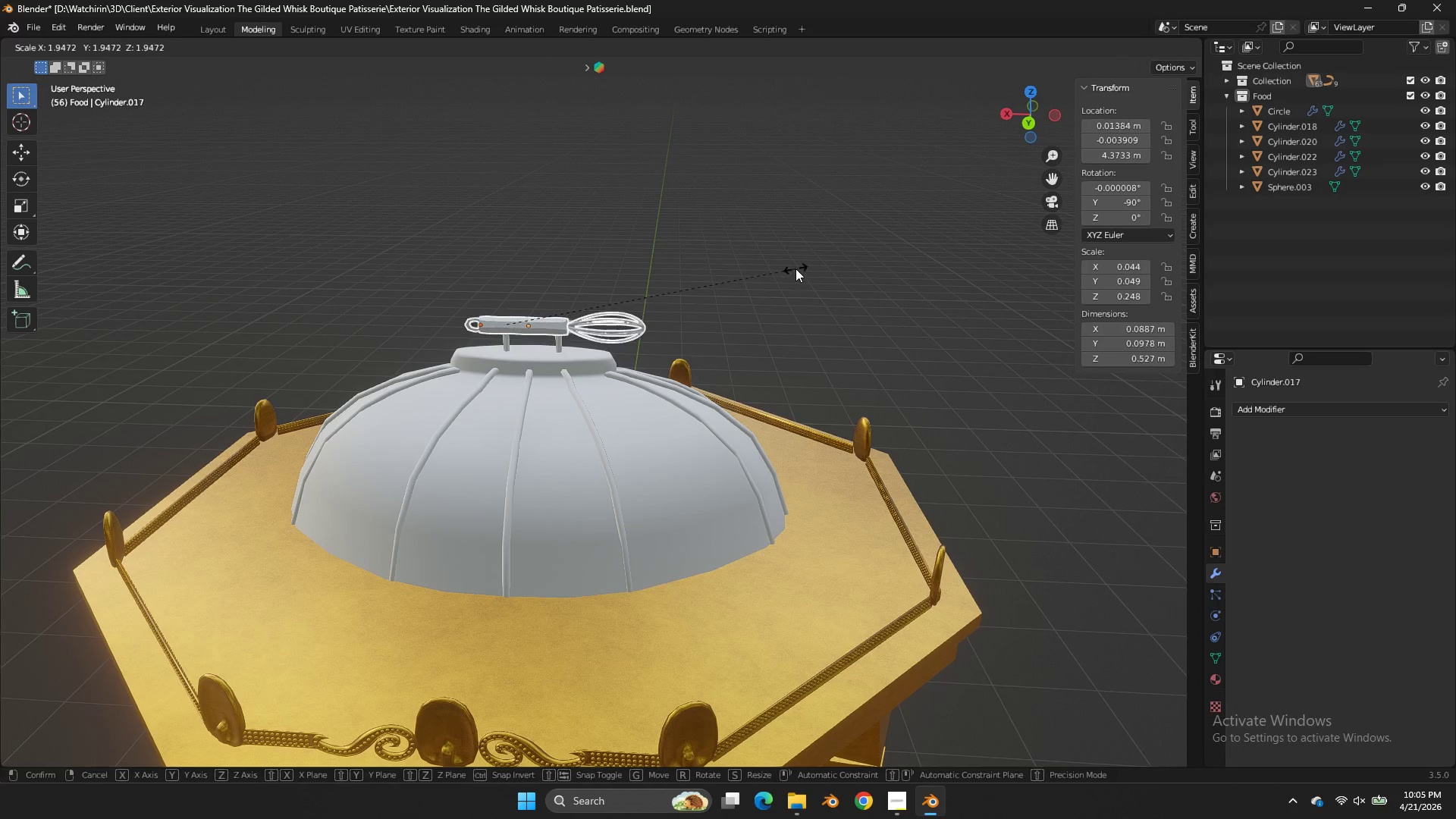 
left_click([795, 268])
 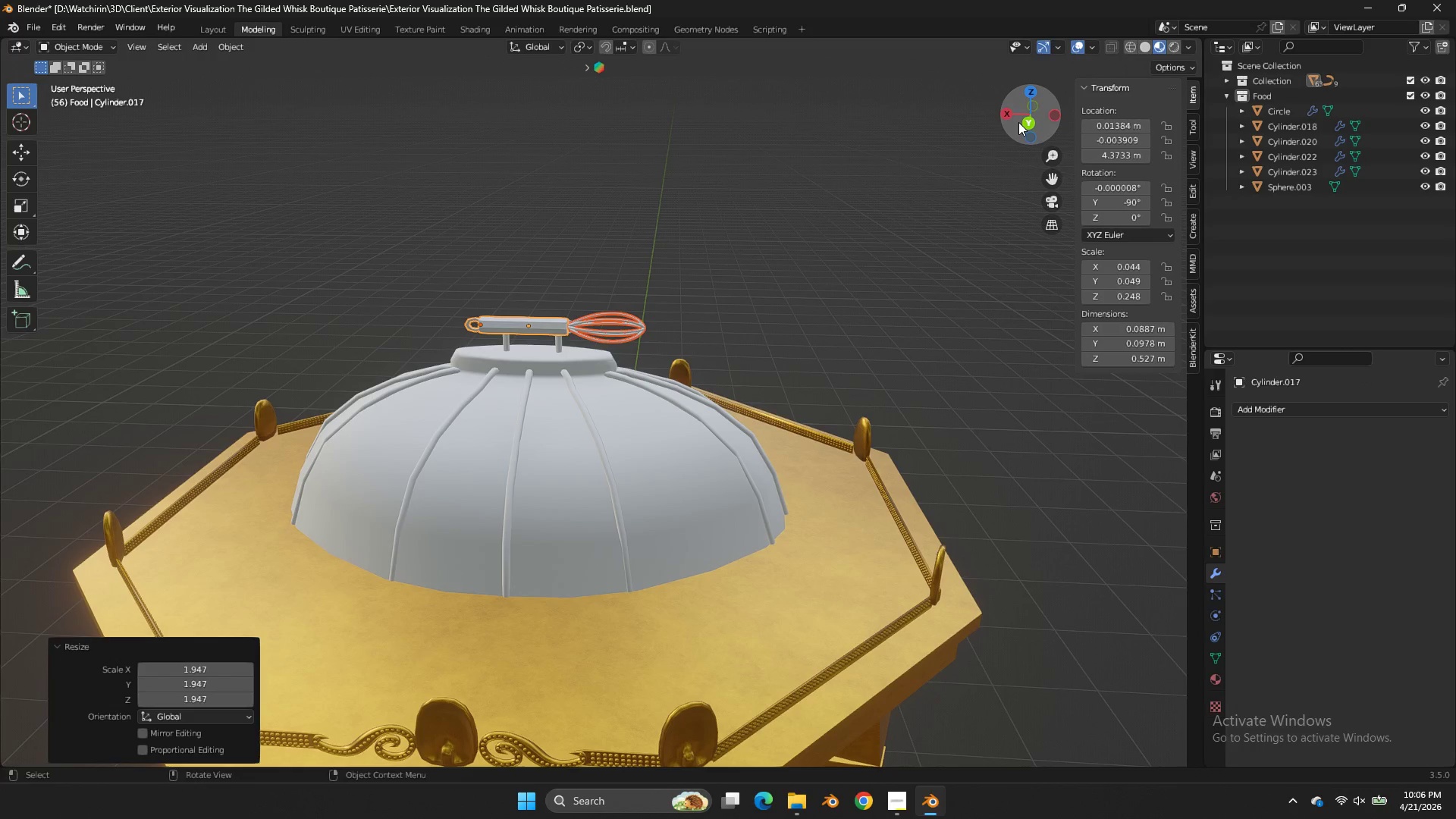 
left_click([1021, 122])
 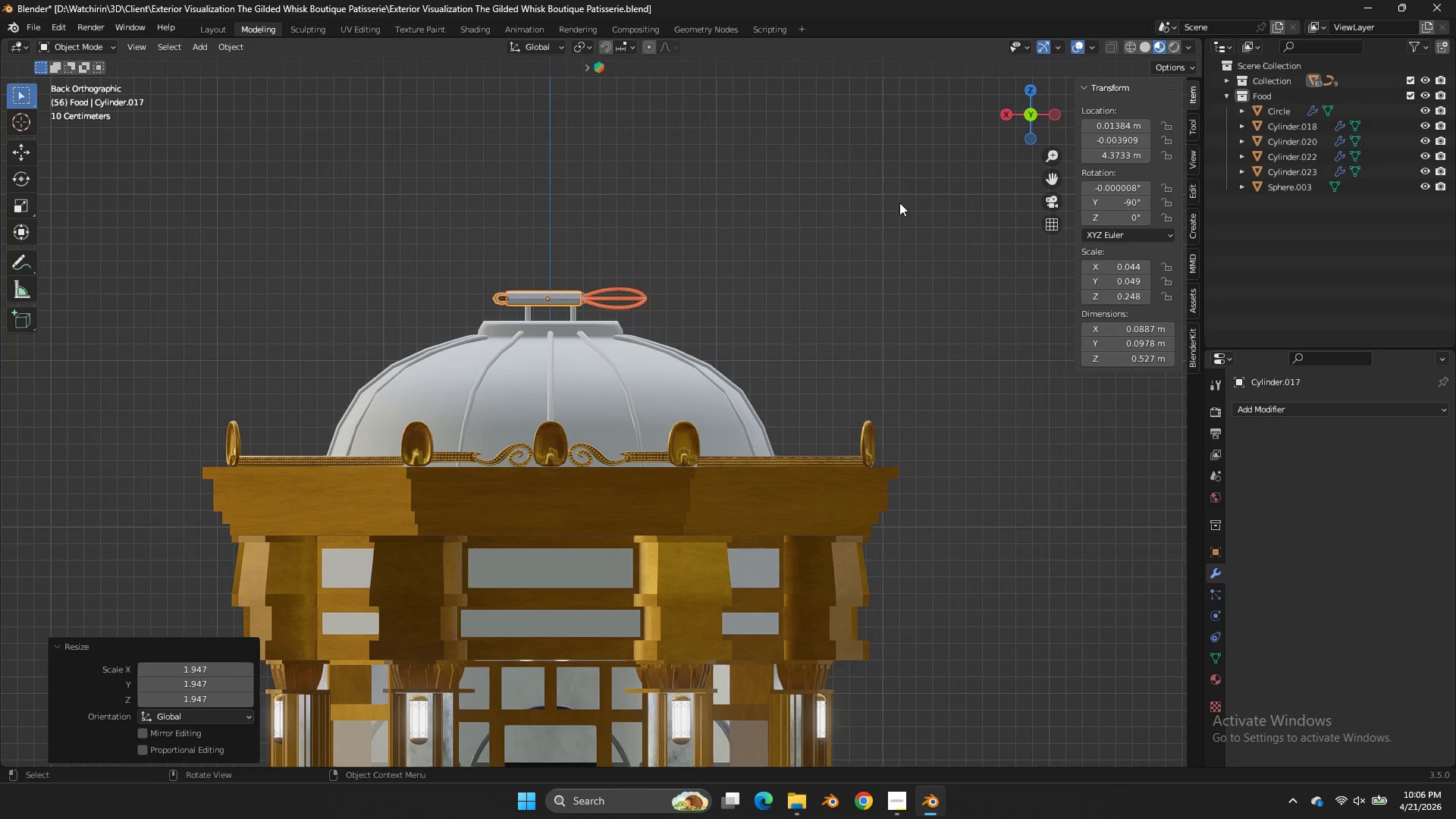 
key(Z)
 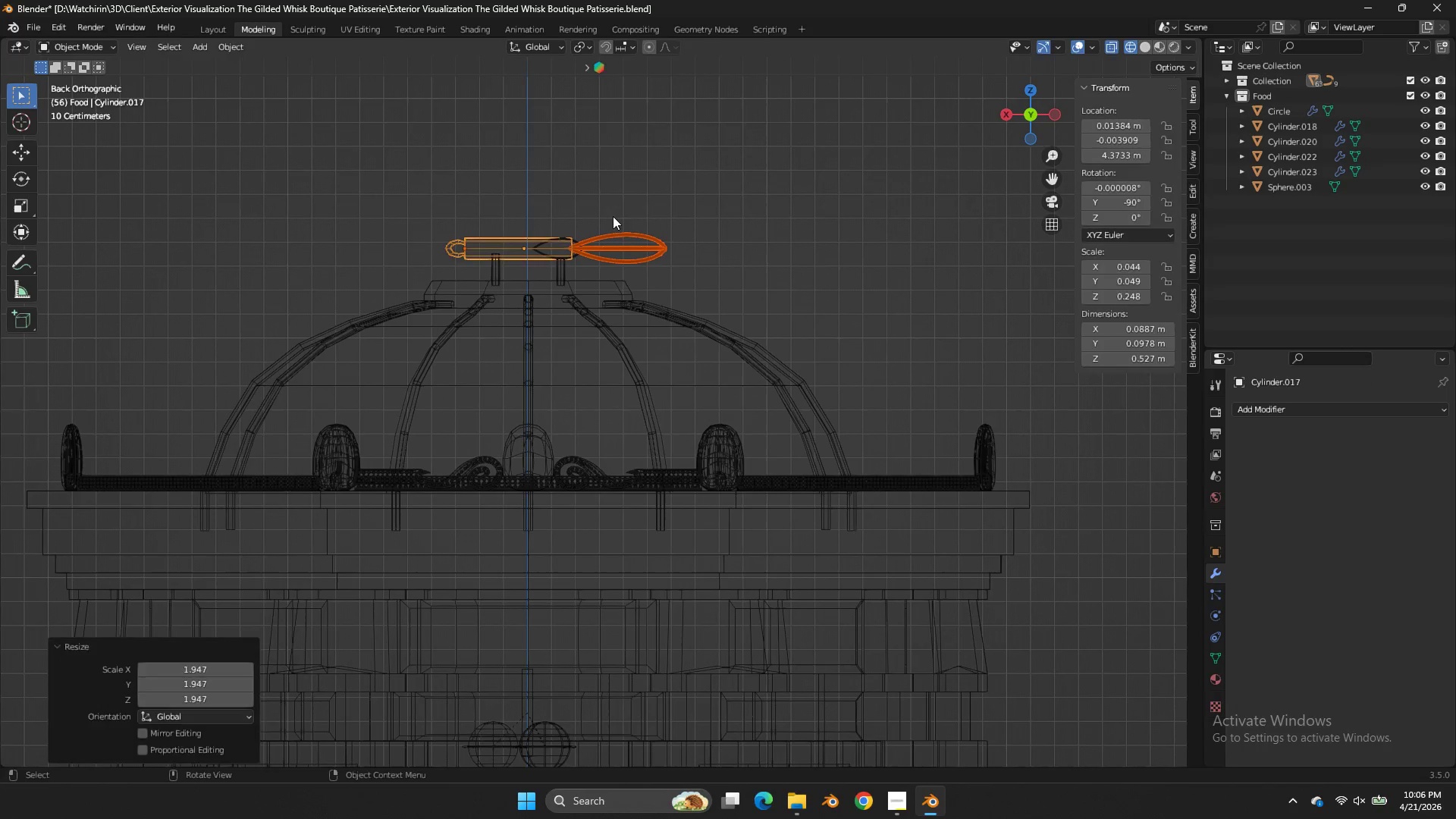 
scroll: coordinate [833, 202], scroll_direction: up, amount: 2.0
 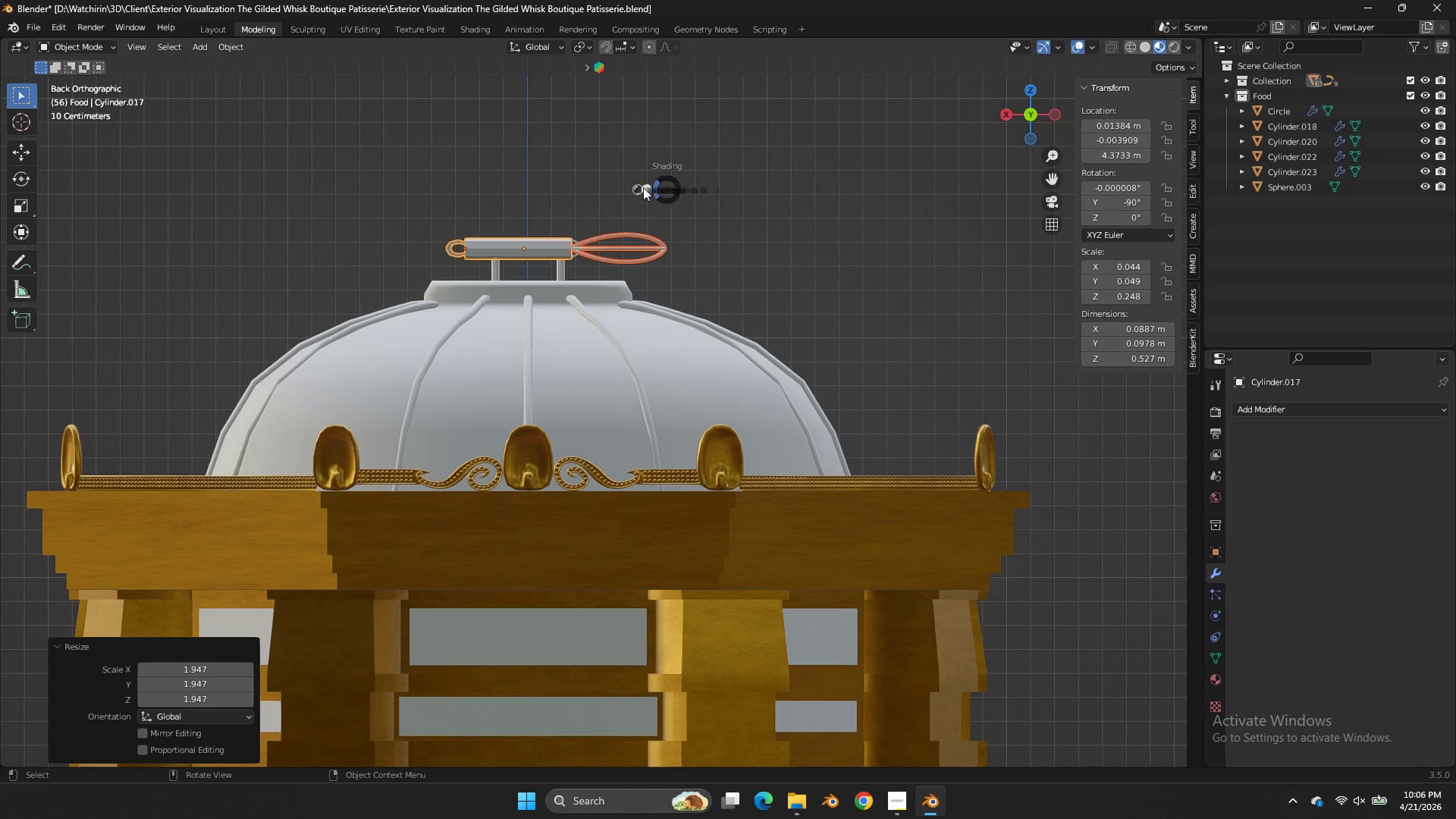 
key(Tab)
key(Tab)
type(gx)
 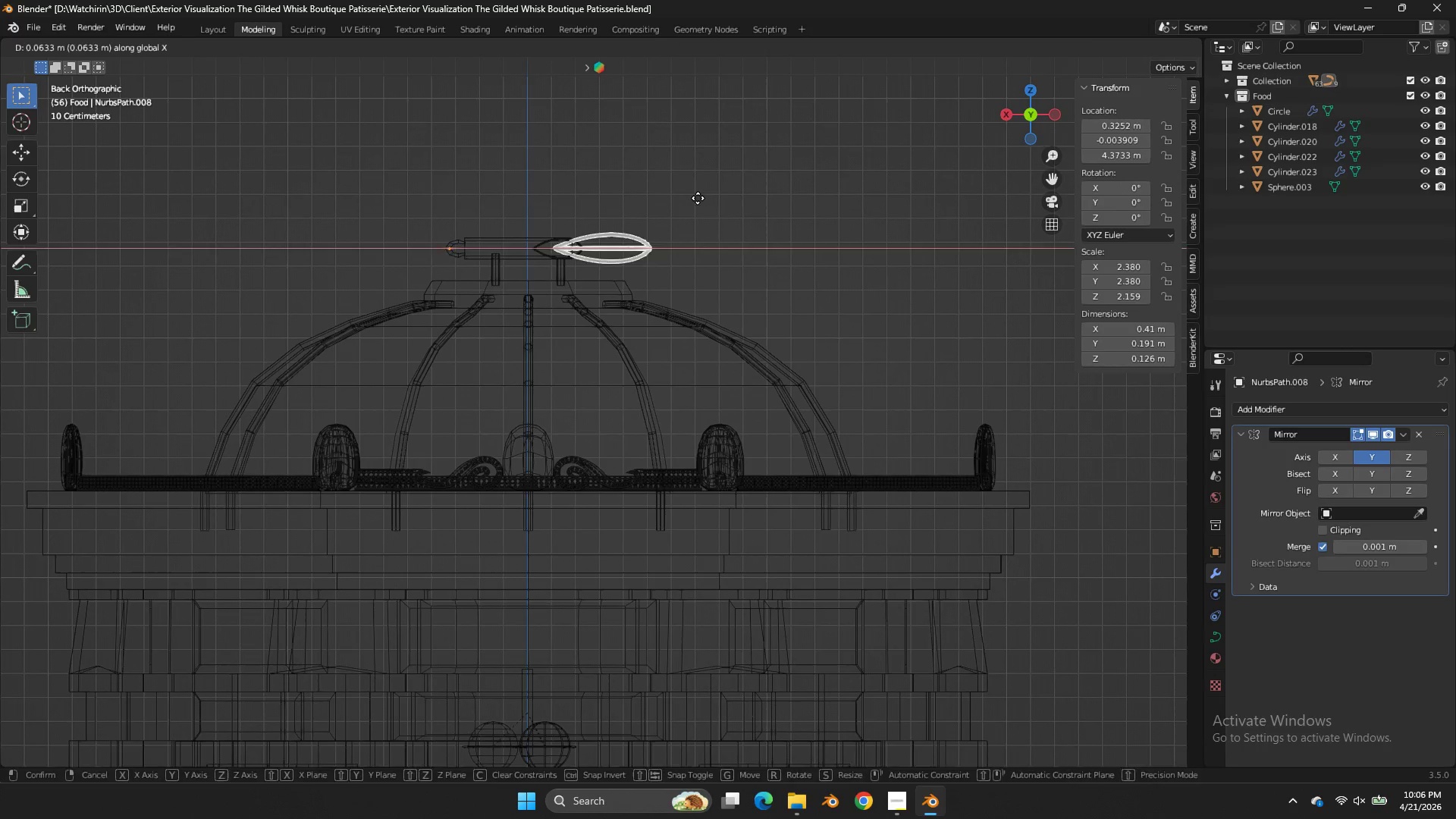 
right_click([698, 198])
 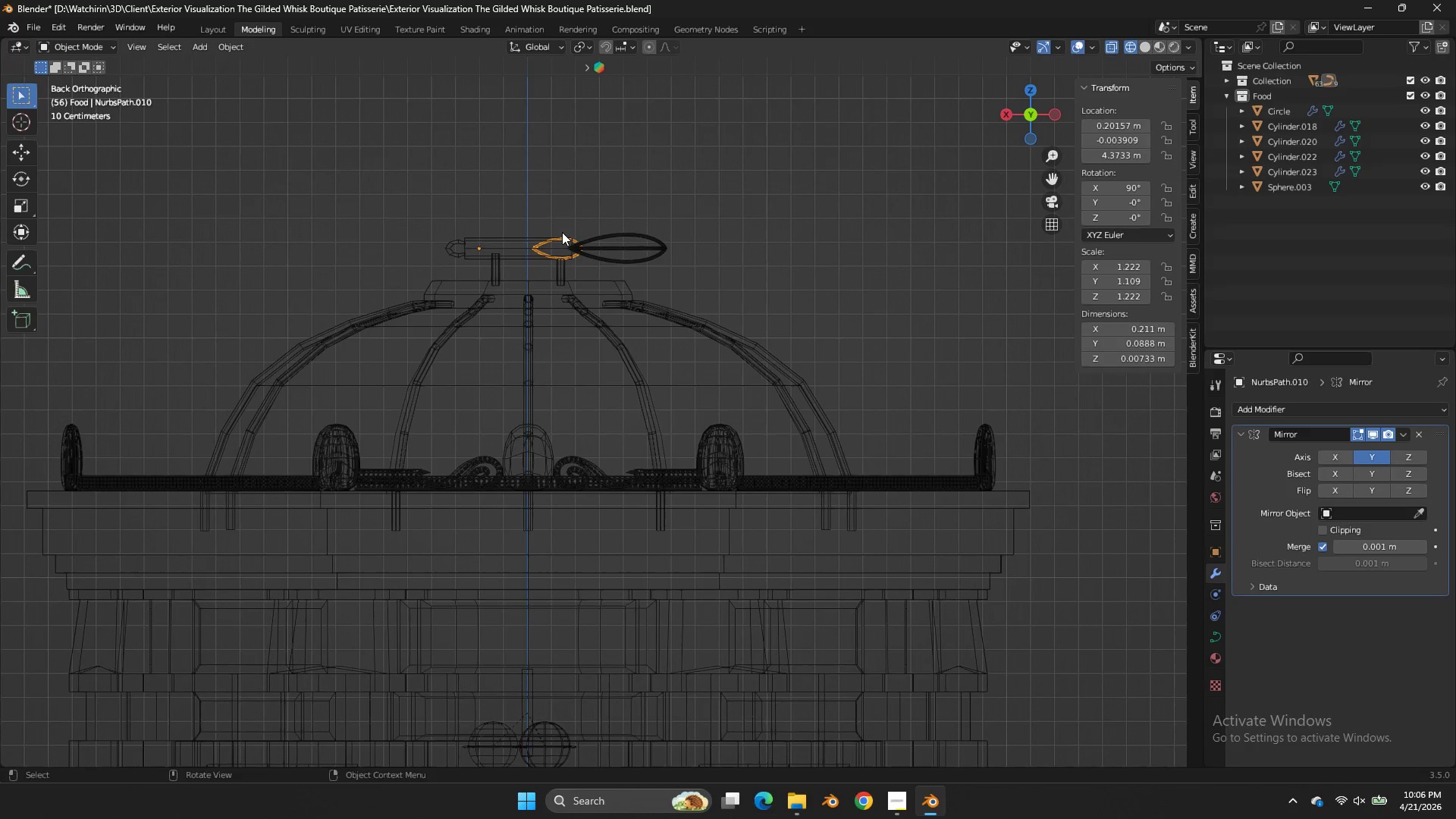 
key(Tab)
 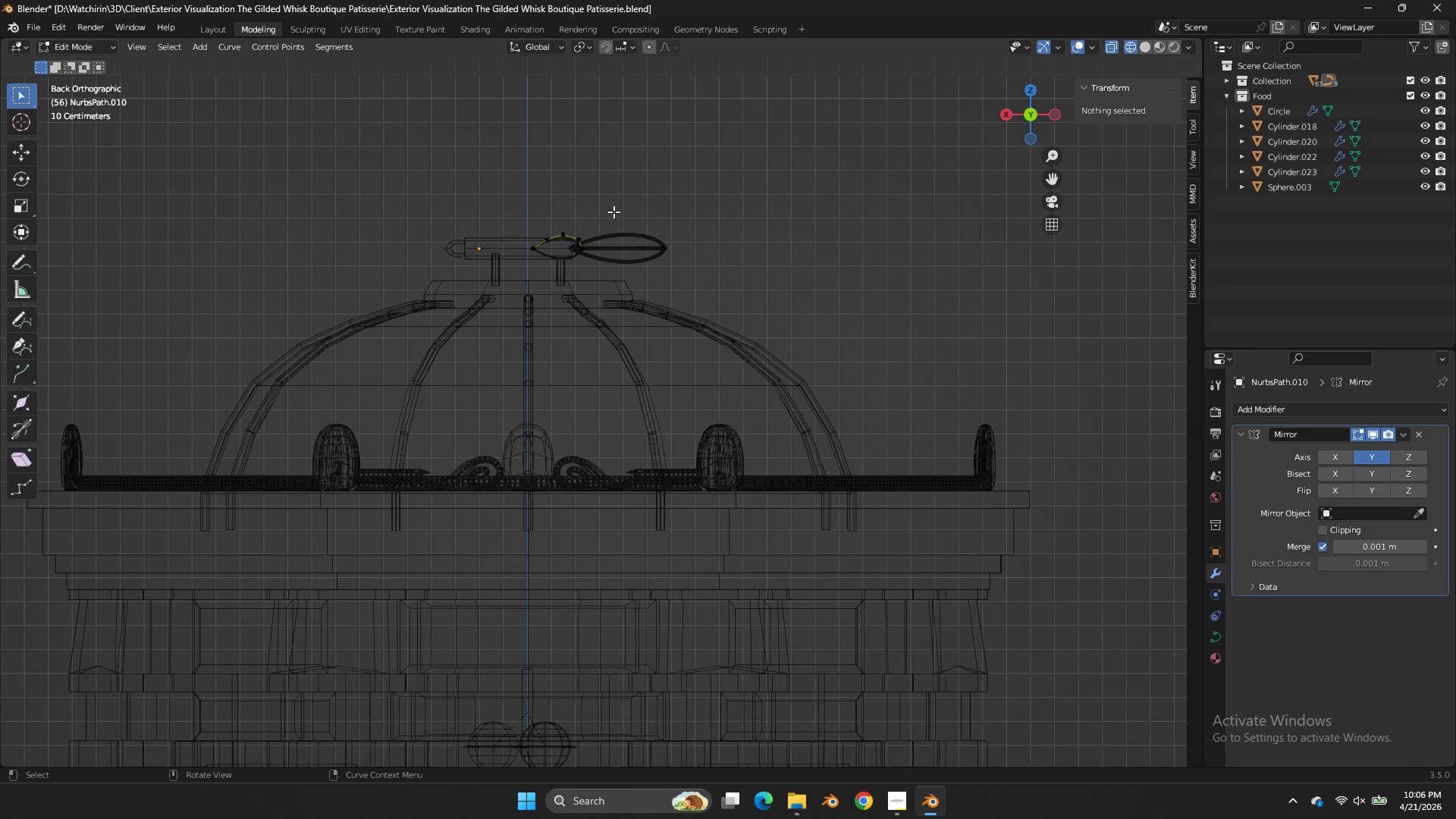 
key(A)
 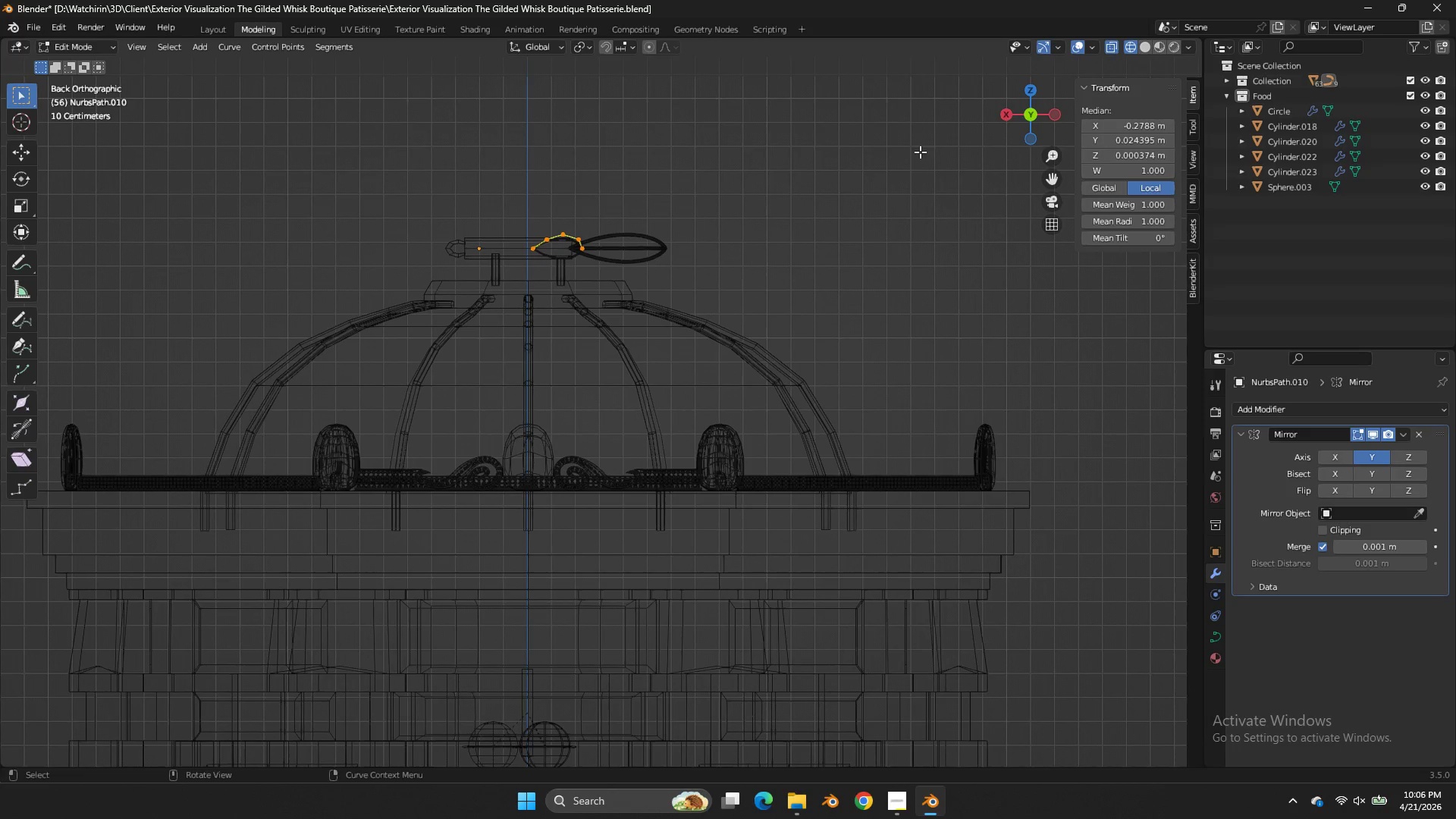 
left_click_drag(start_coordinate=[1017, 115], to_coordinate=[1068, 187])
 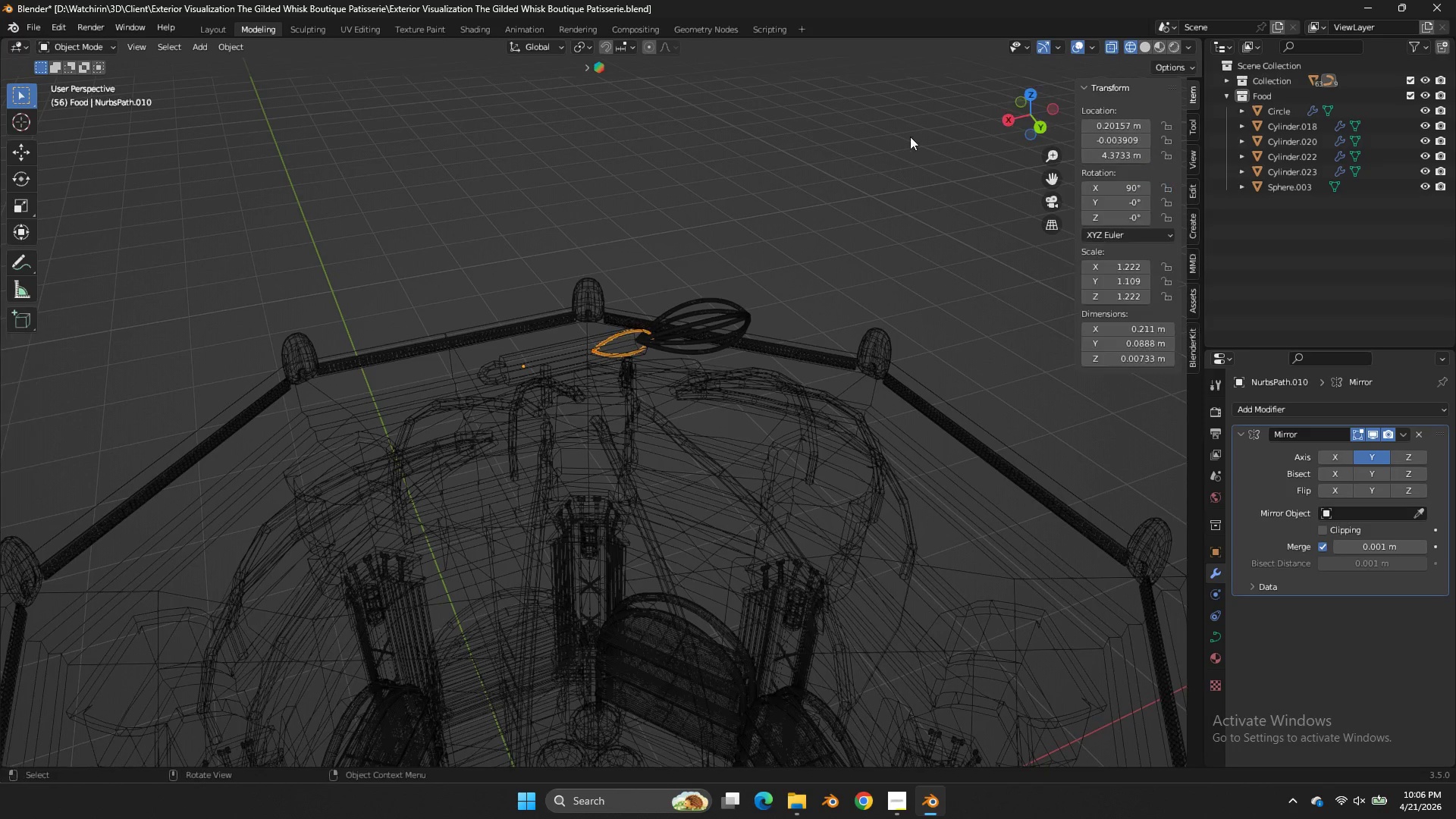 
key(Tab)
 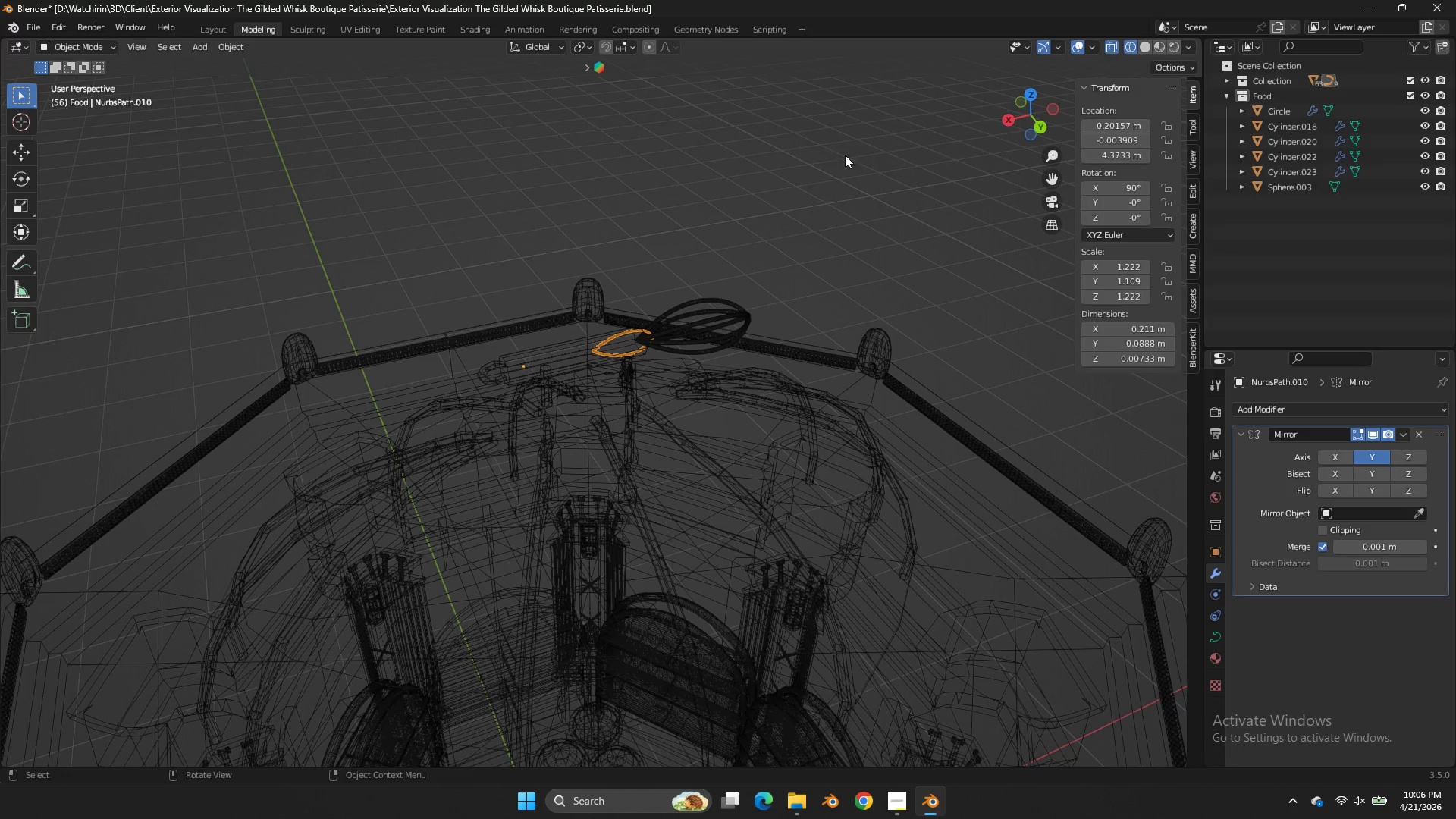 
key(Z)
 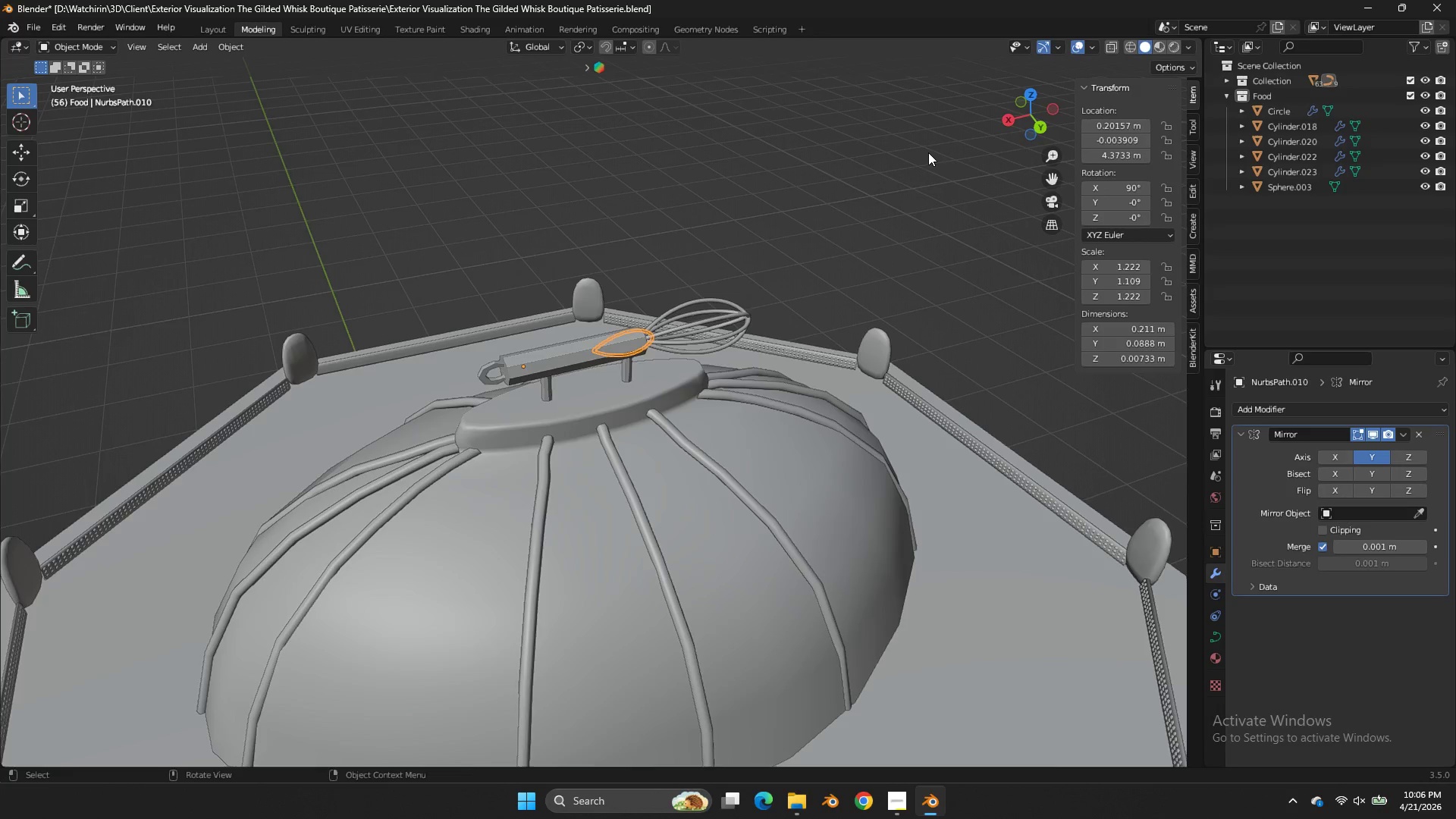 
scroll: coordinate [928, 152], scroll_direction: up, amount: 2.0
 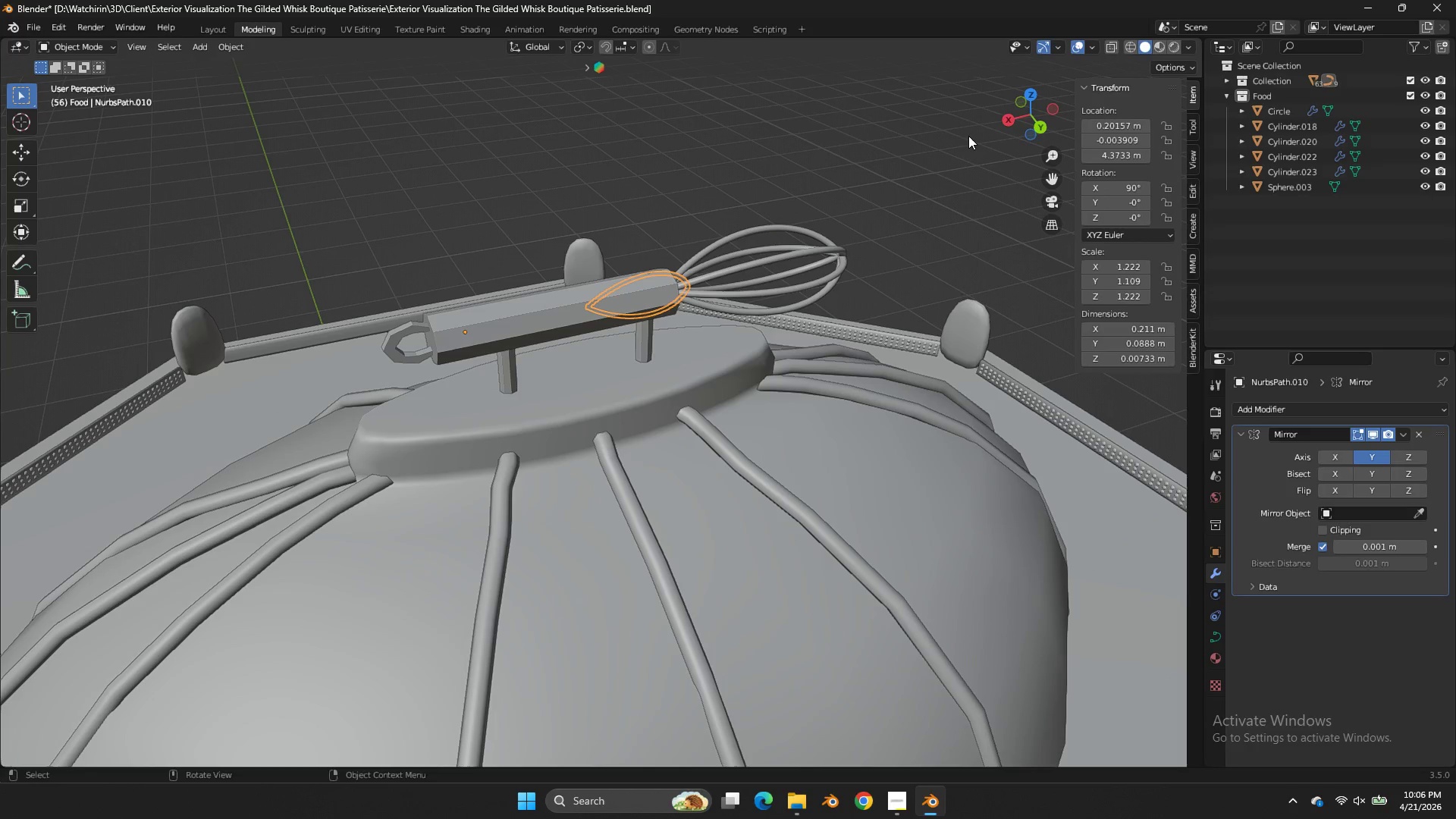 
key(X)
 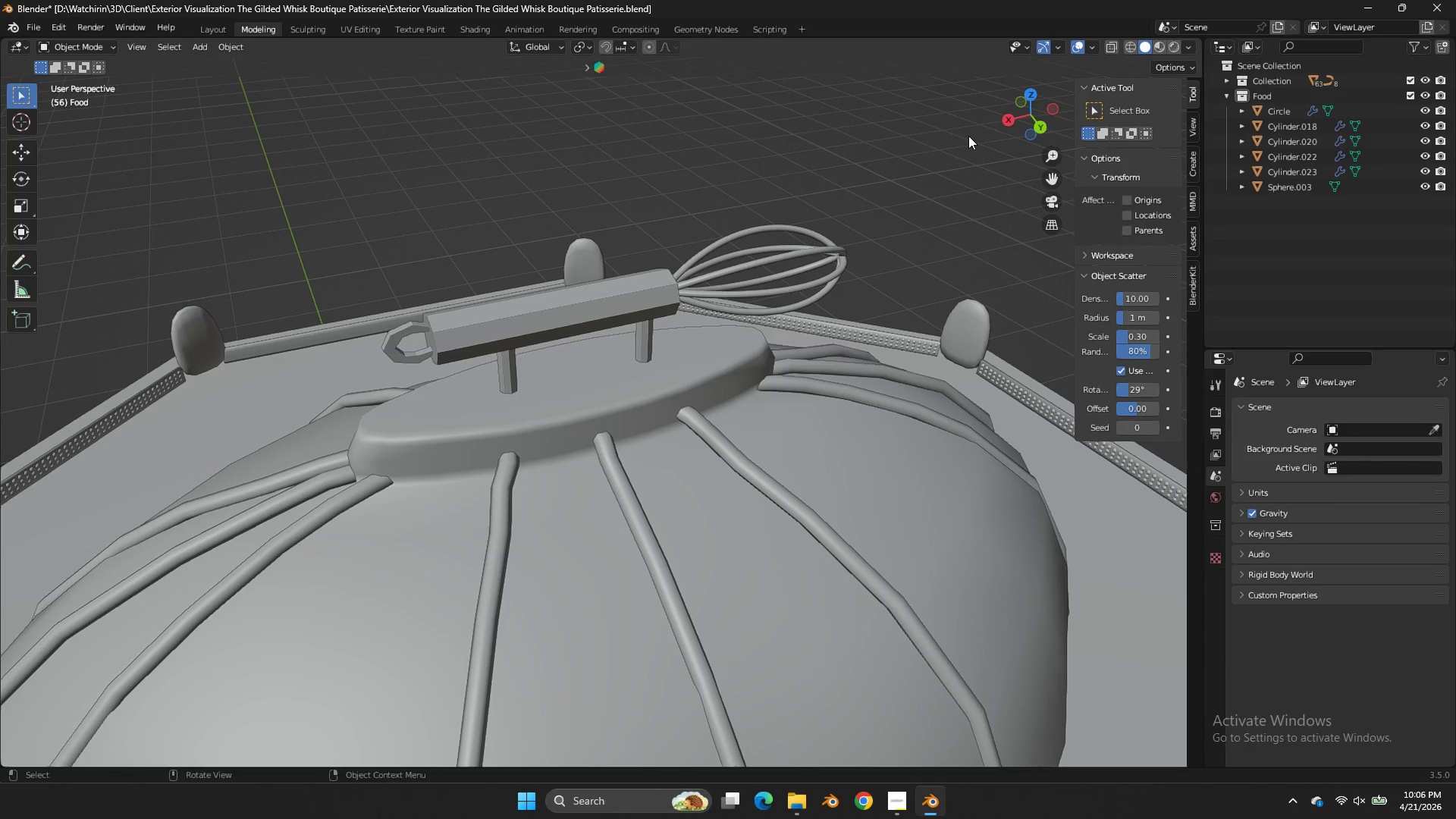 
left_click([968, 136])
 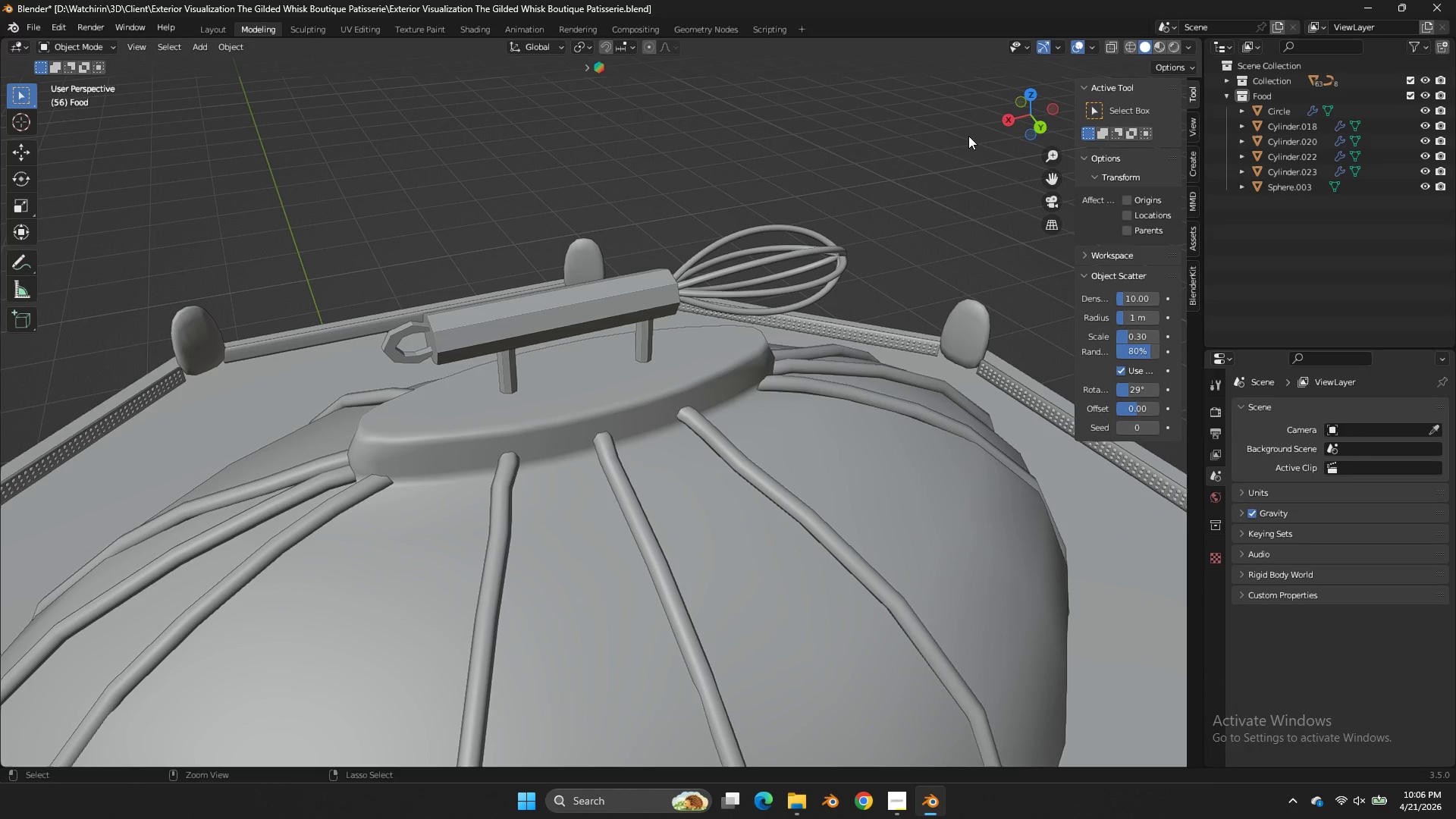 
key(Control+Z)
 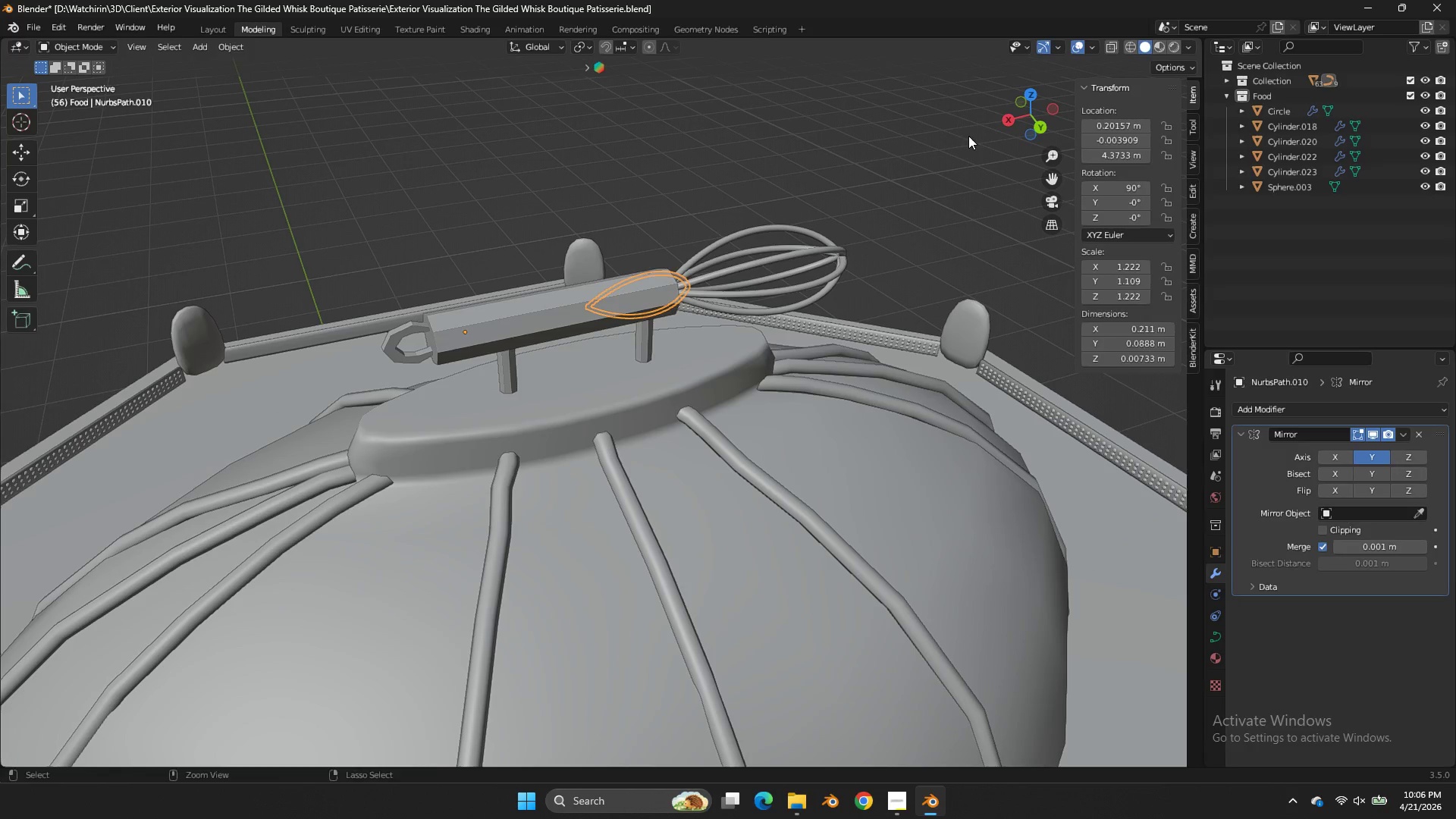 
key(Control+Z)
 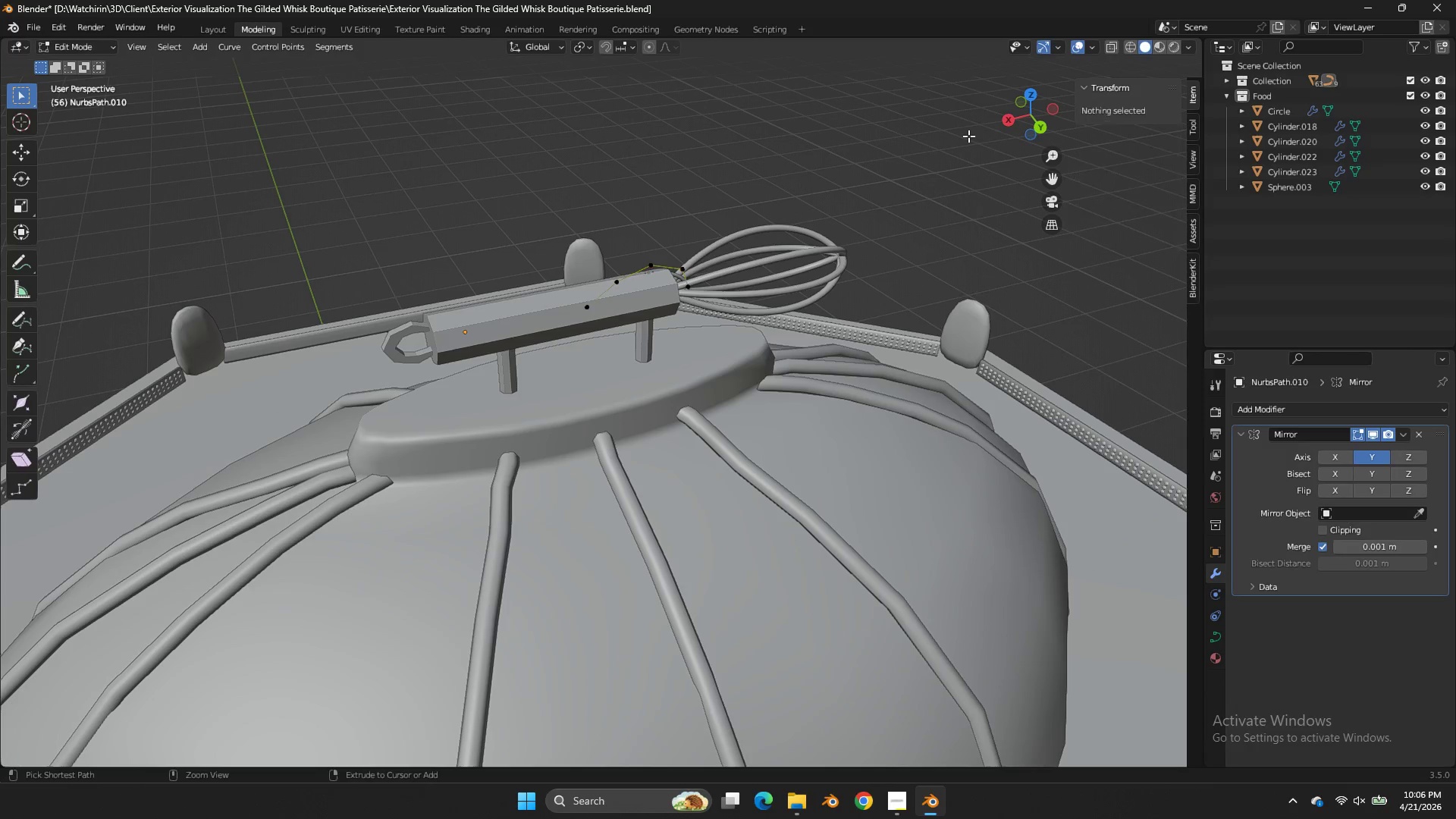 
key(Control+Z)
 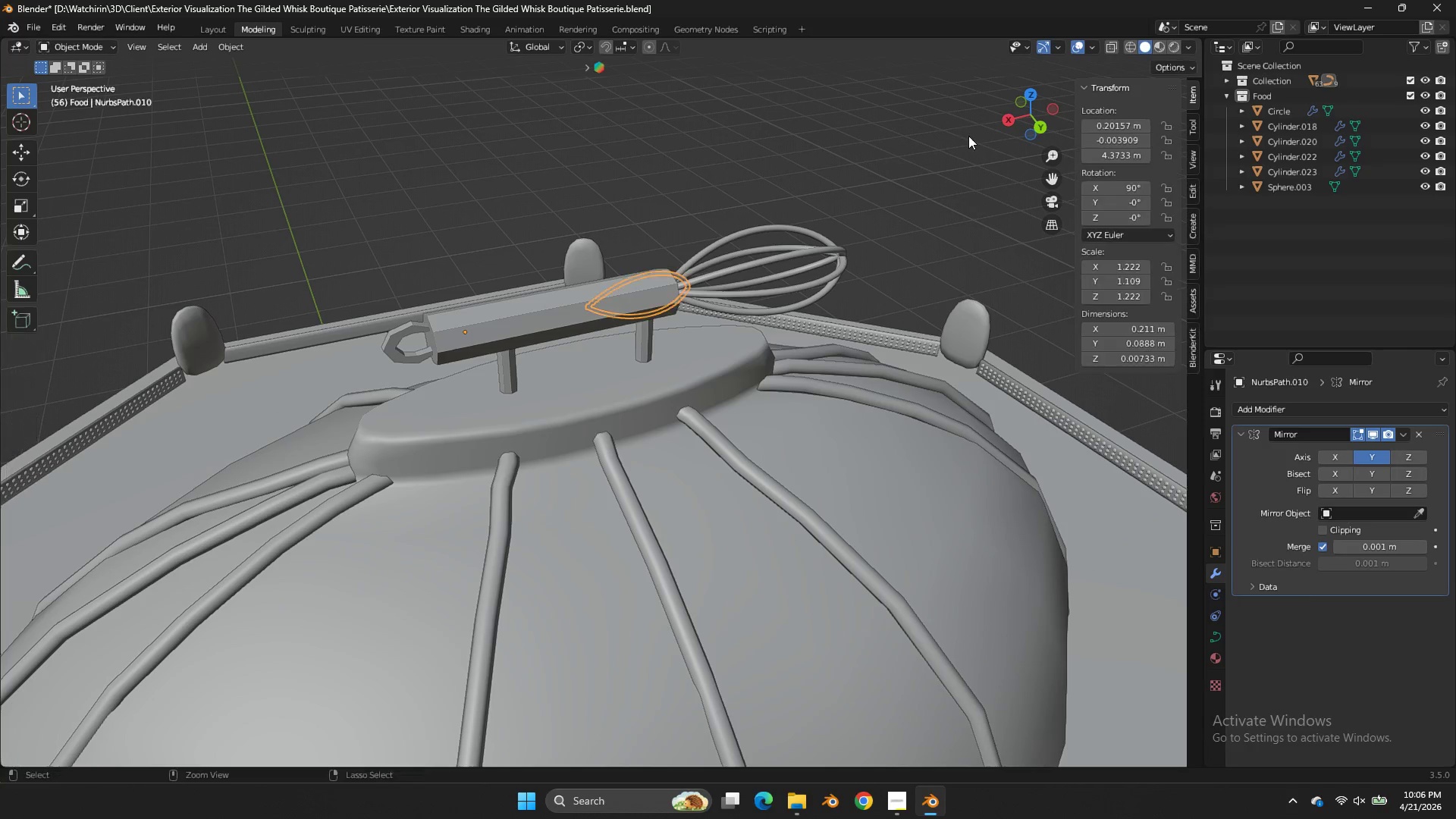 
key(Control+Z)
 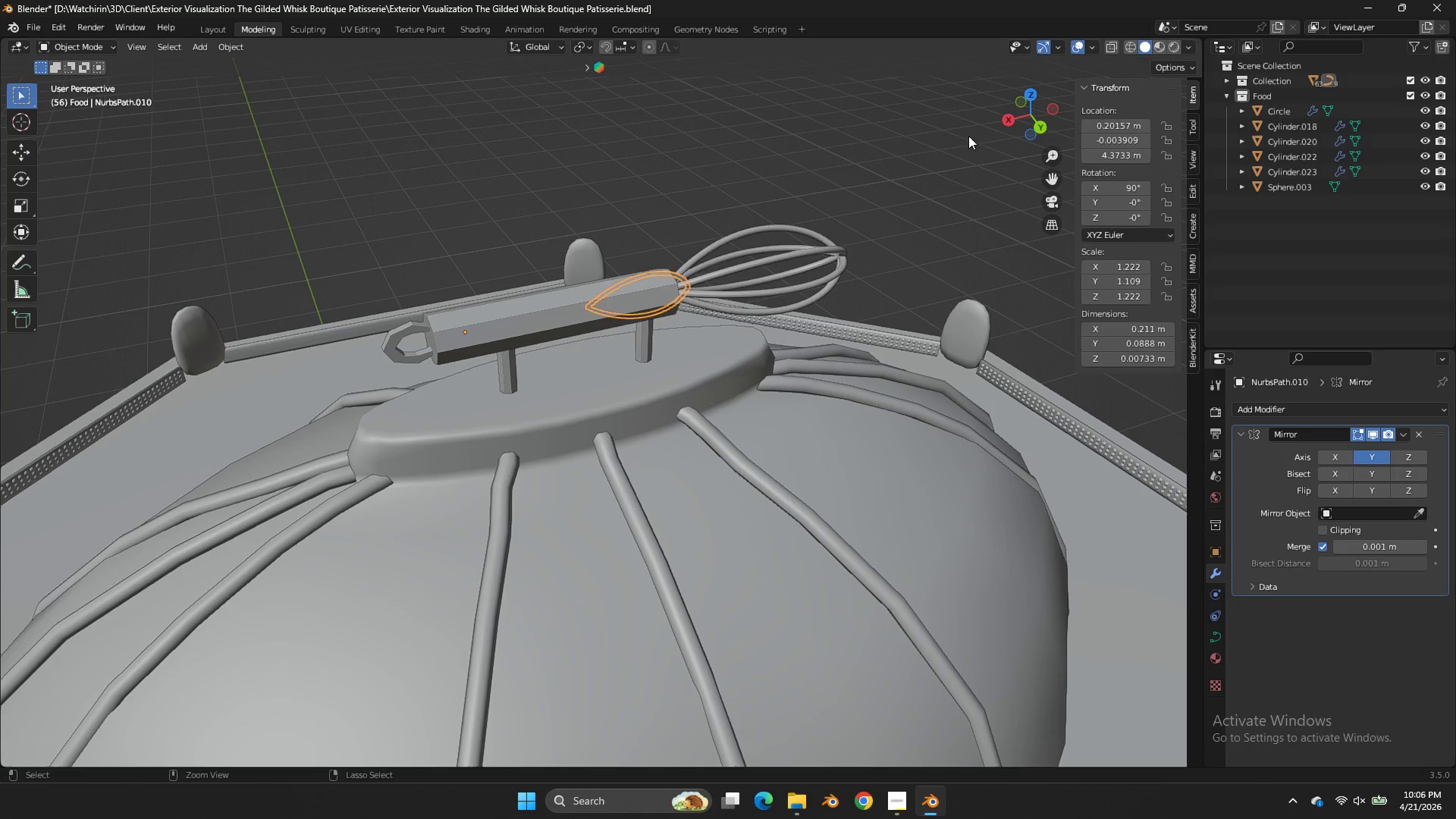 
key(Control+Z)
 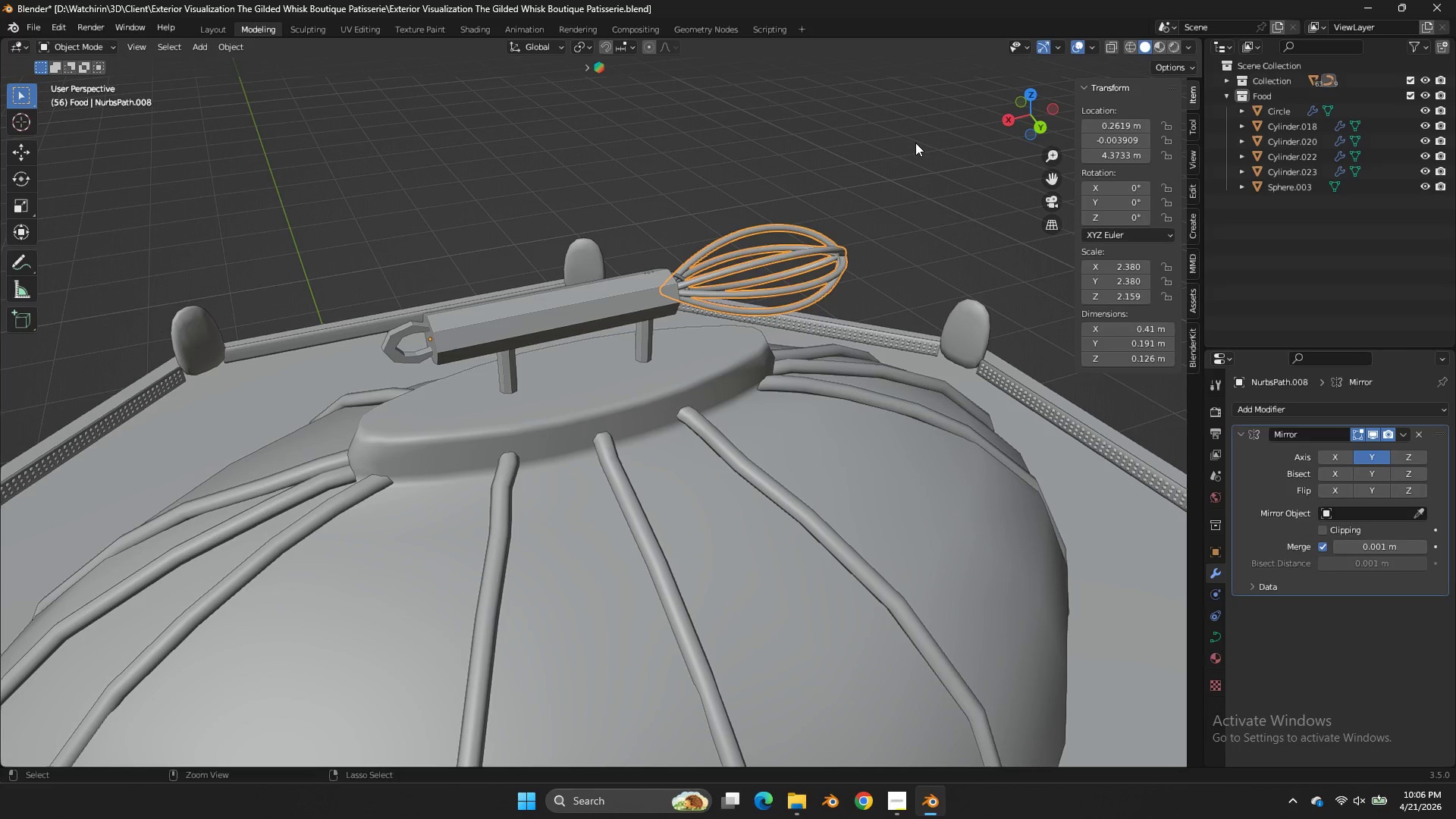 
key(Control+Z)
 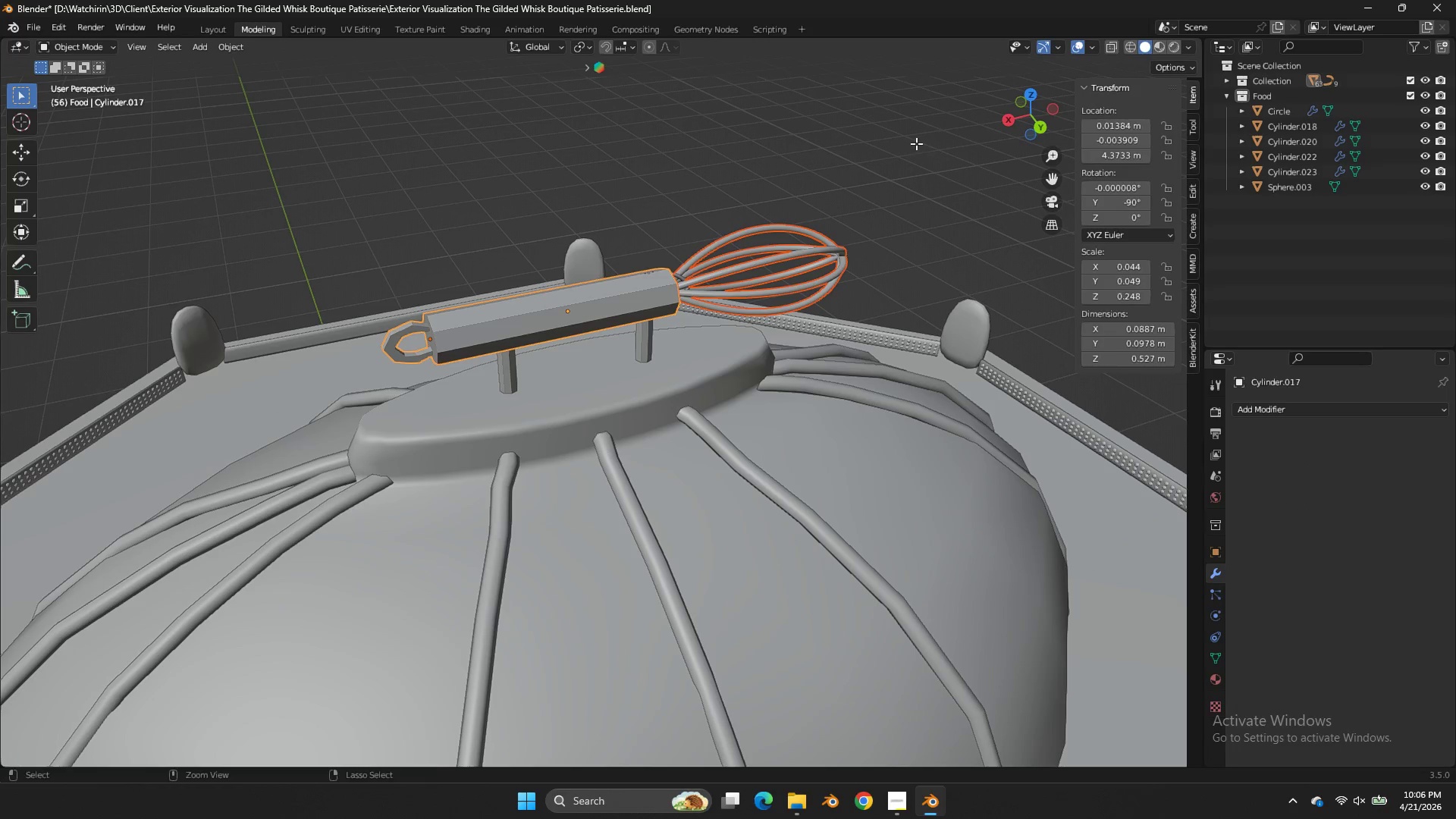 
key(Control+Z)
 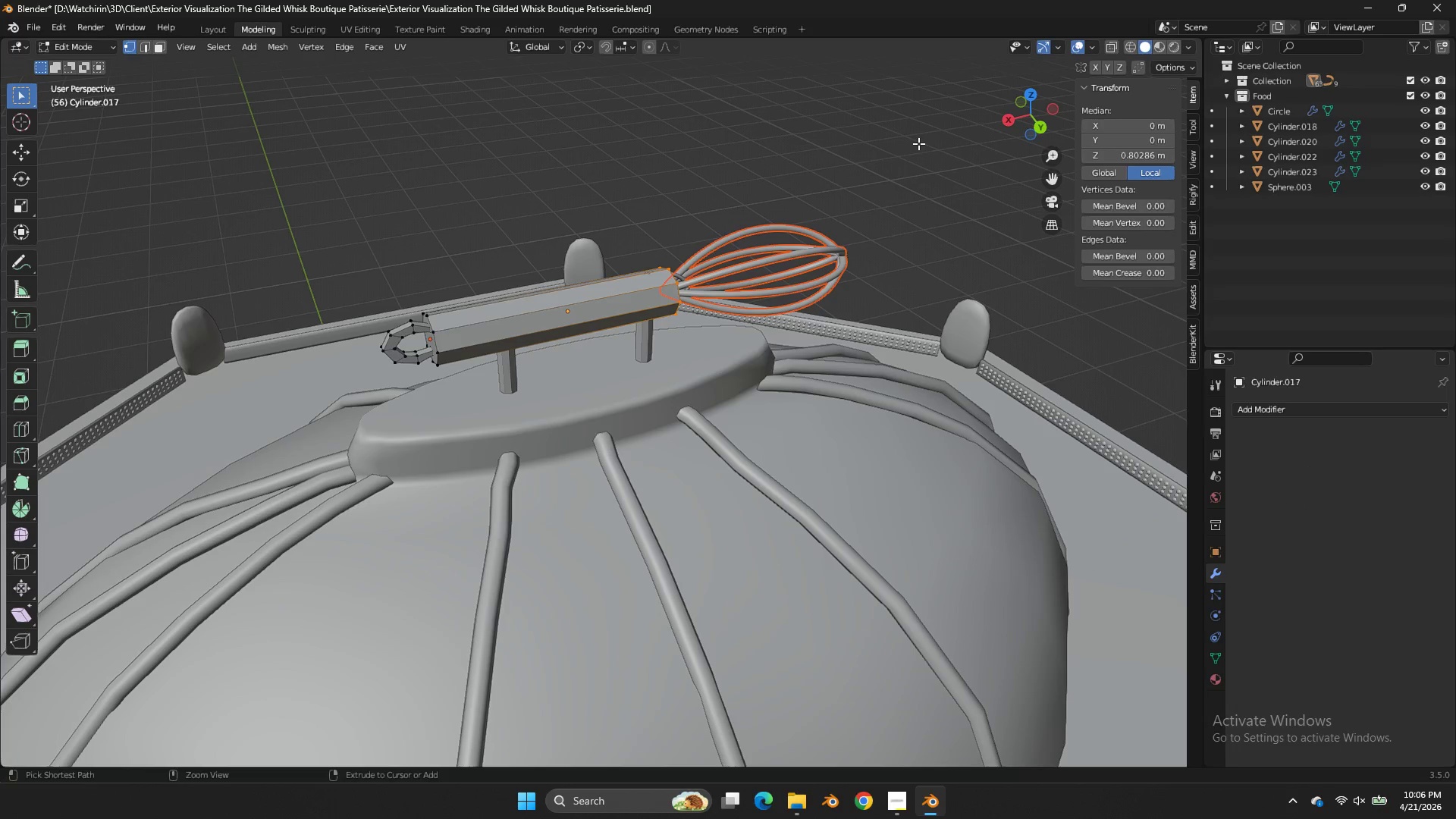 
key(Control+Z)
 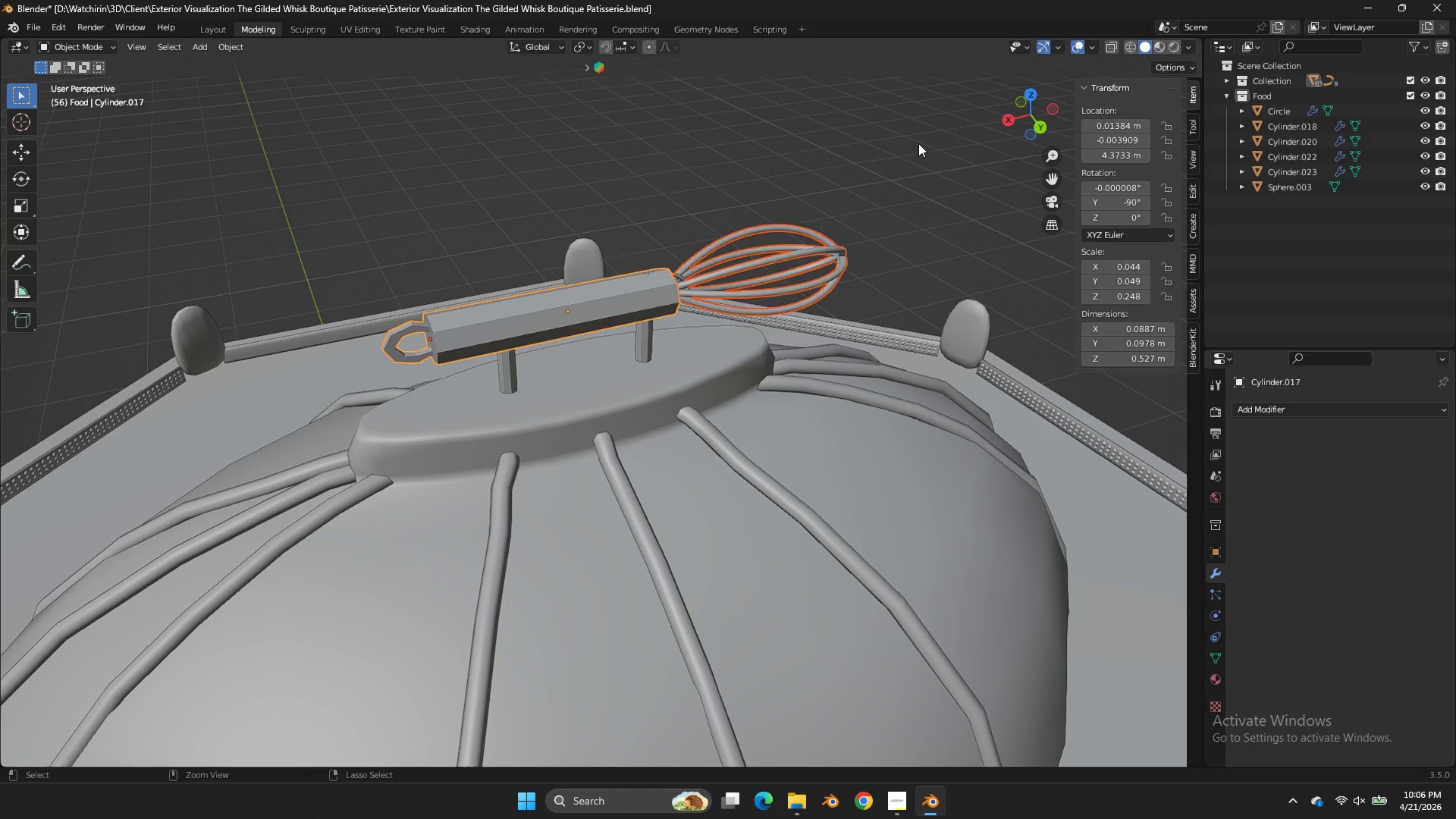 
key(Control+Z)
 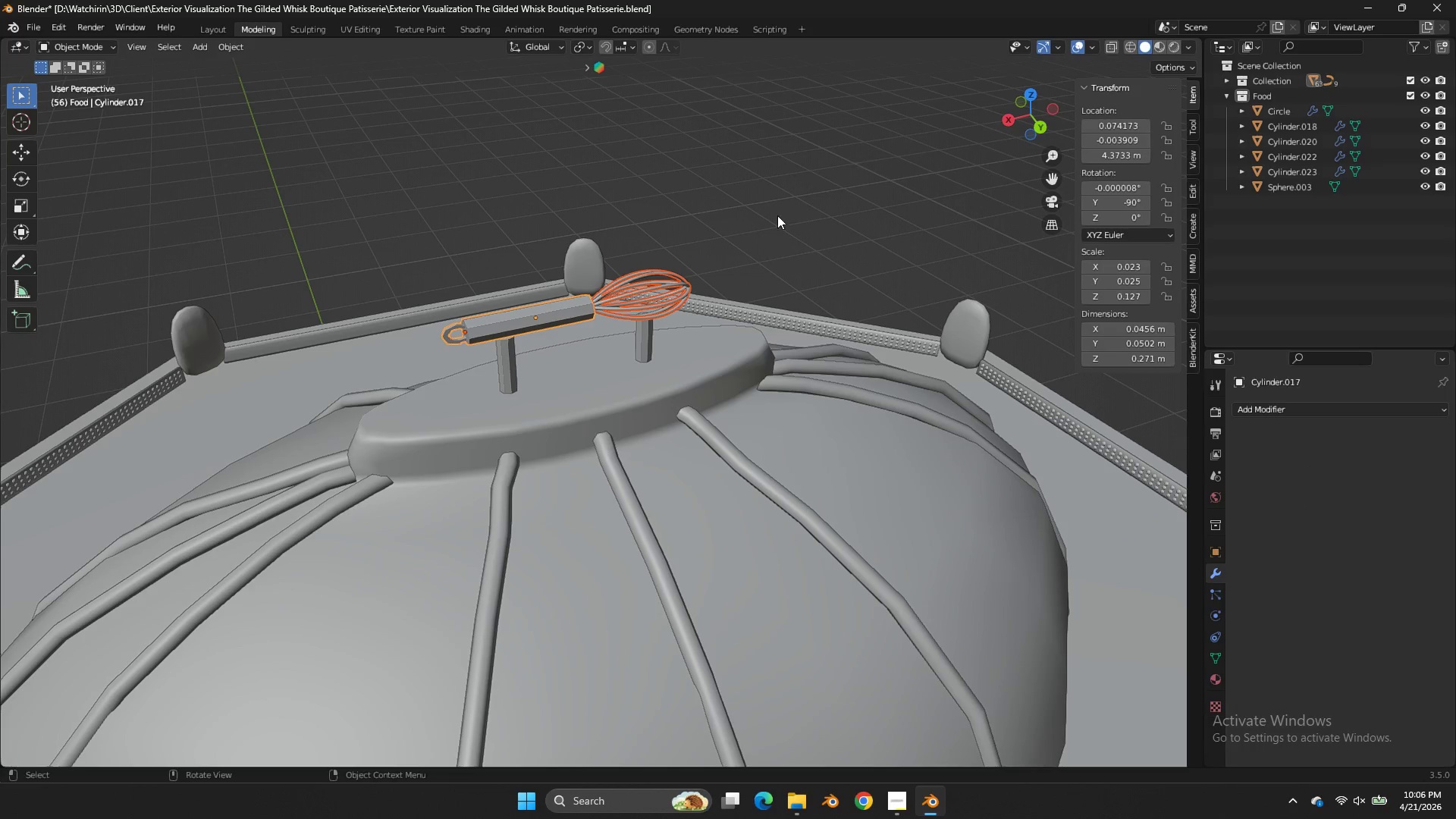 
key(Tab)
 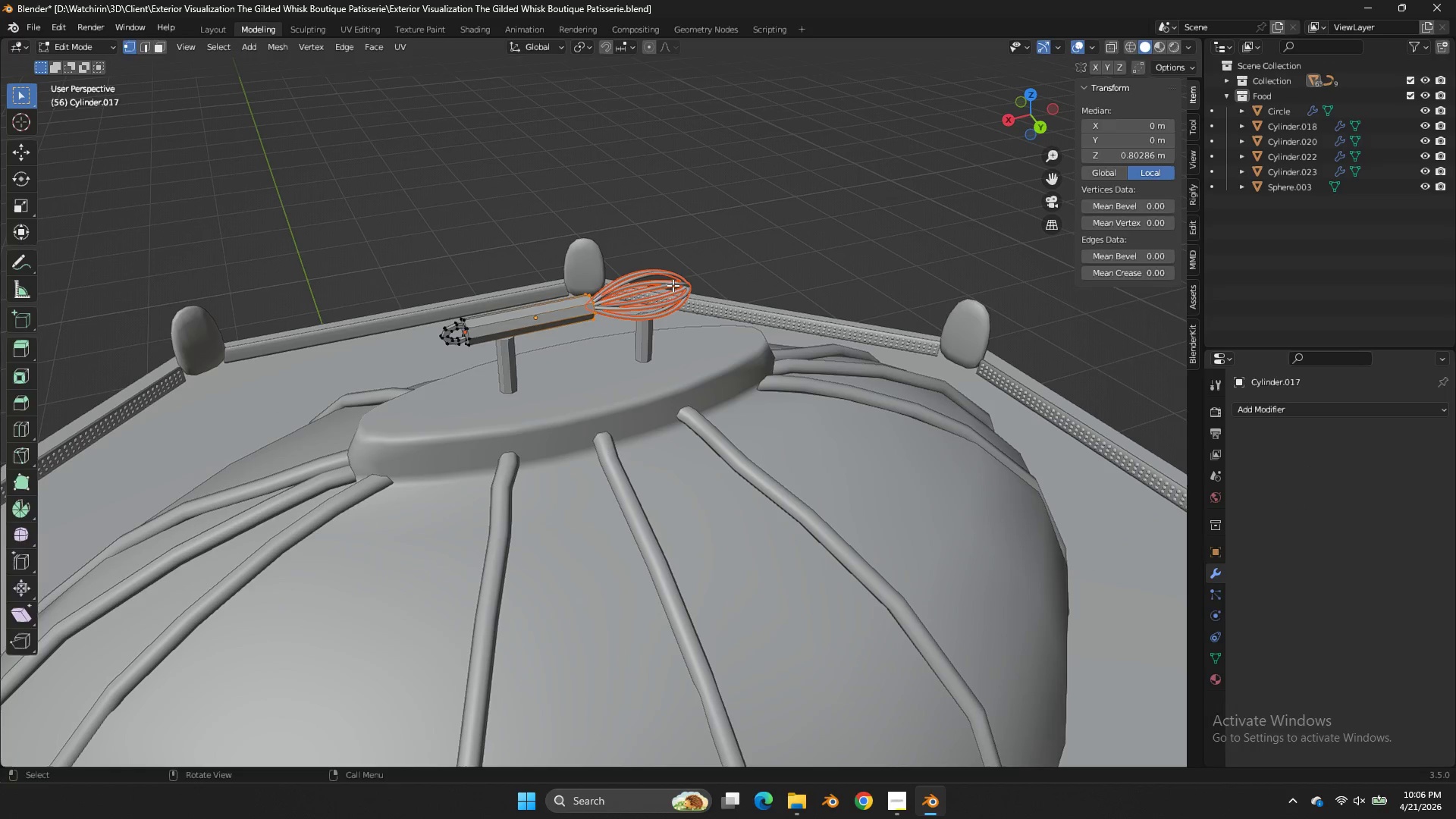 
key(Tab)
 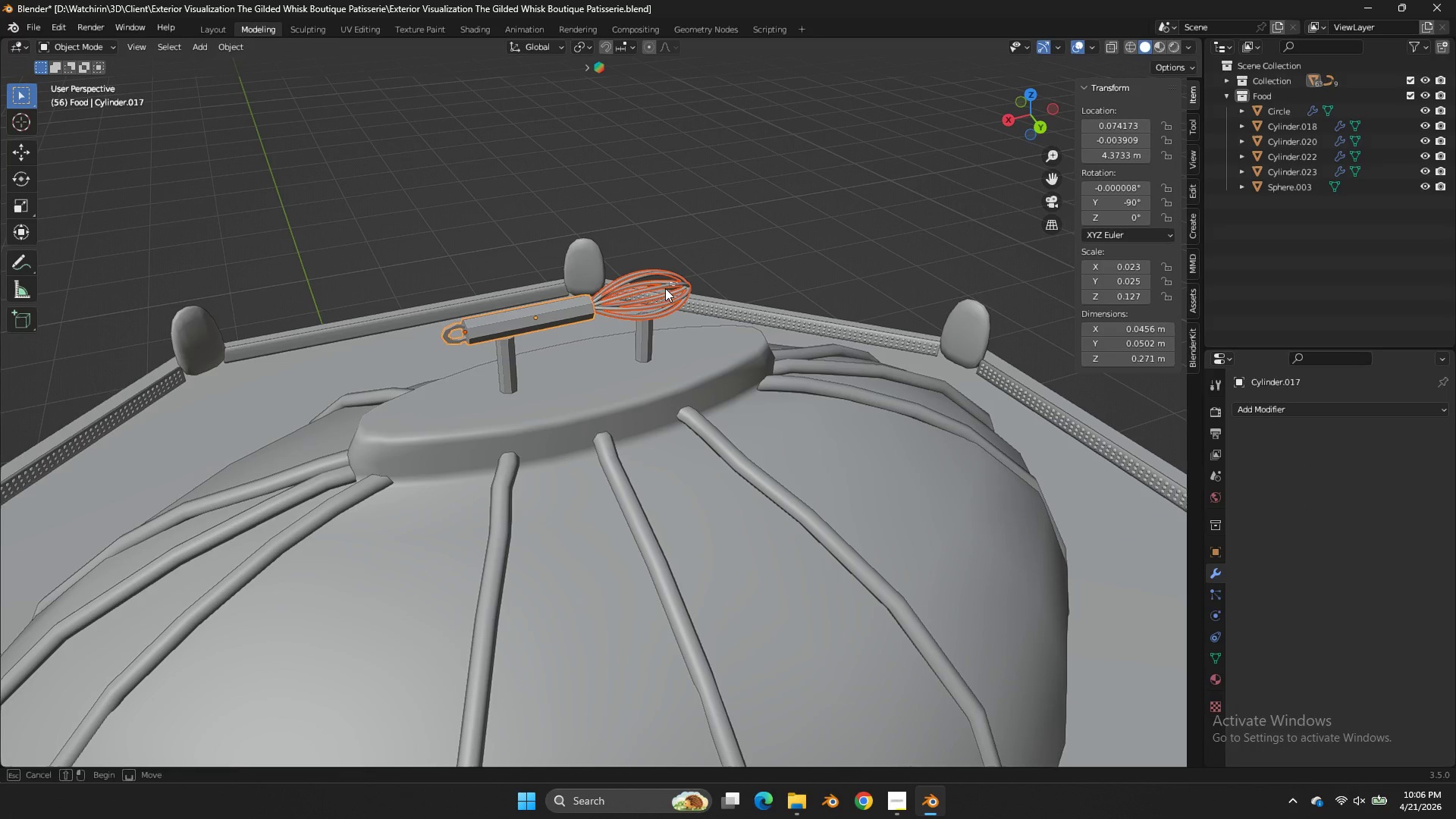 
left_click_drag(start_coordinate=[676, 282], to_coordinate=[653, 294])
 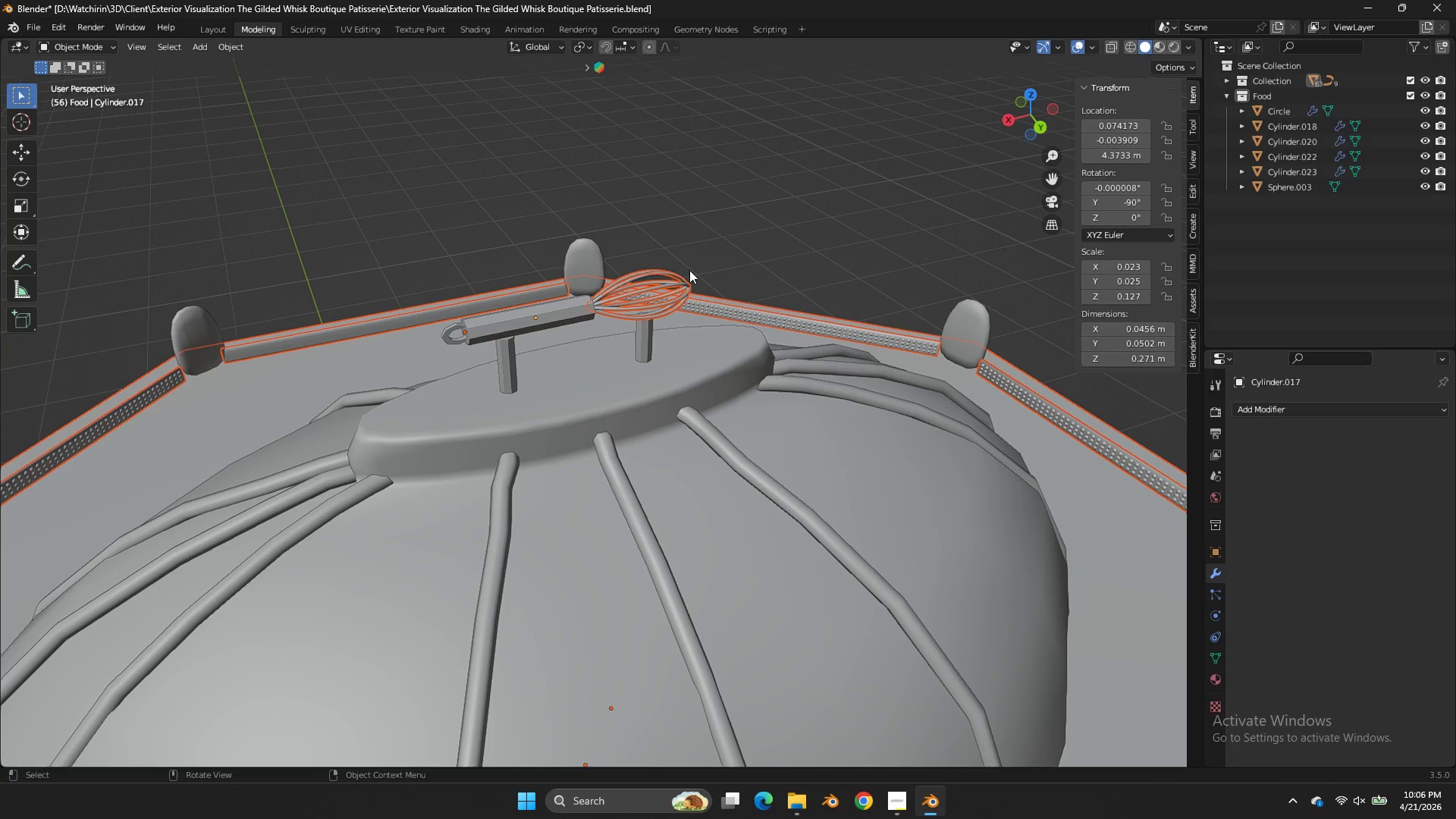 
key(Shift+ShiftLeft)
 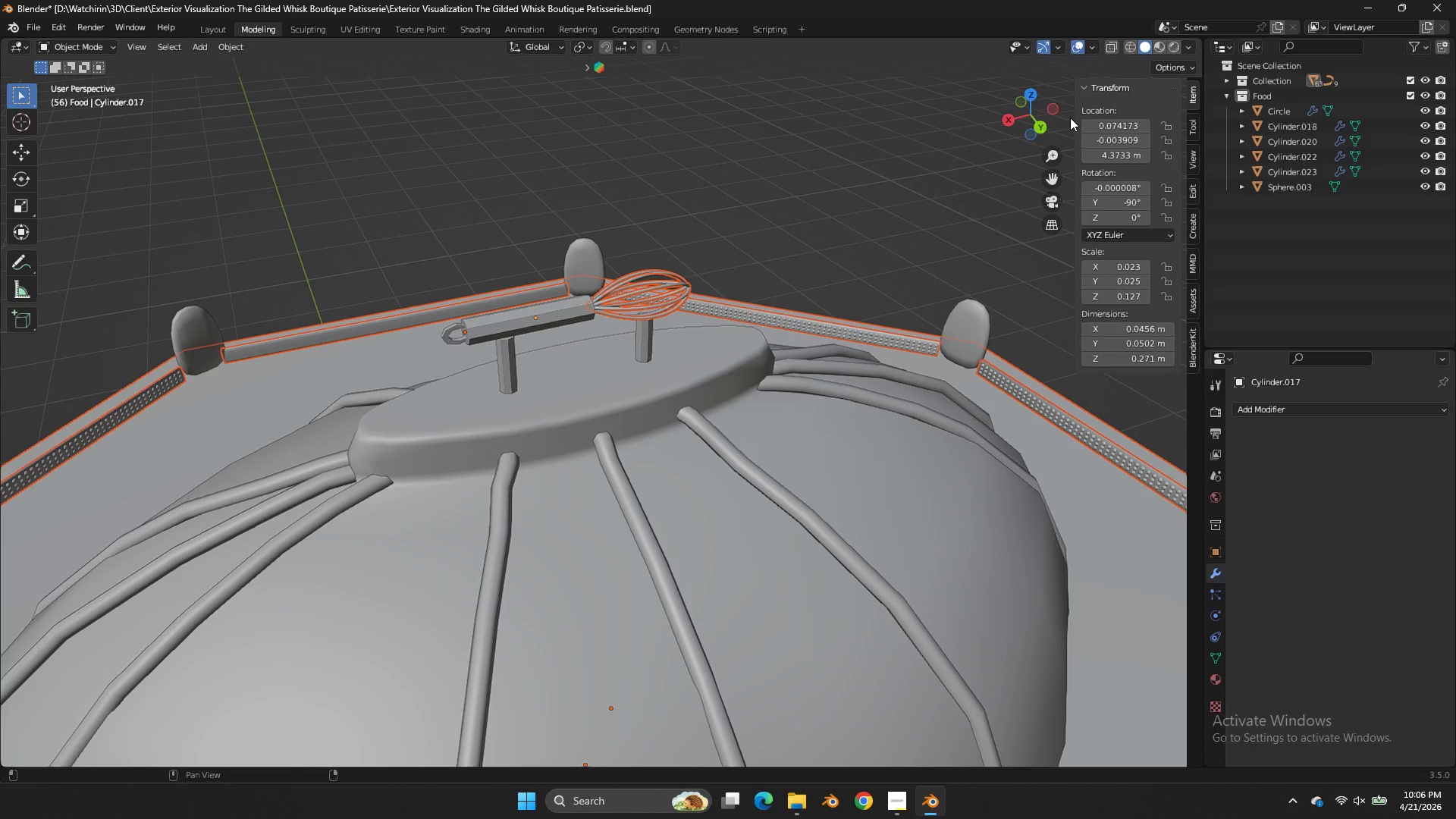 
key(Control+ControlLeft)
 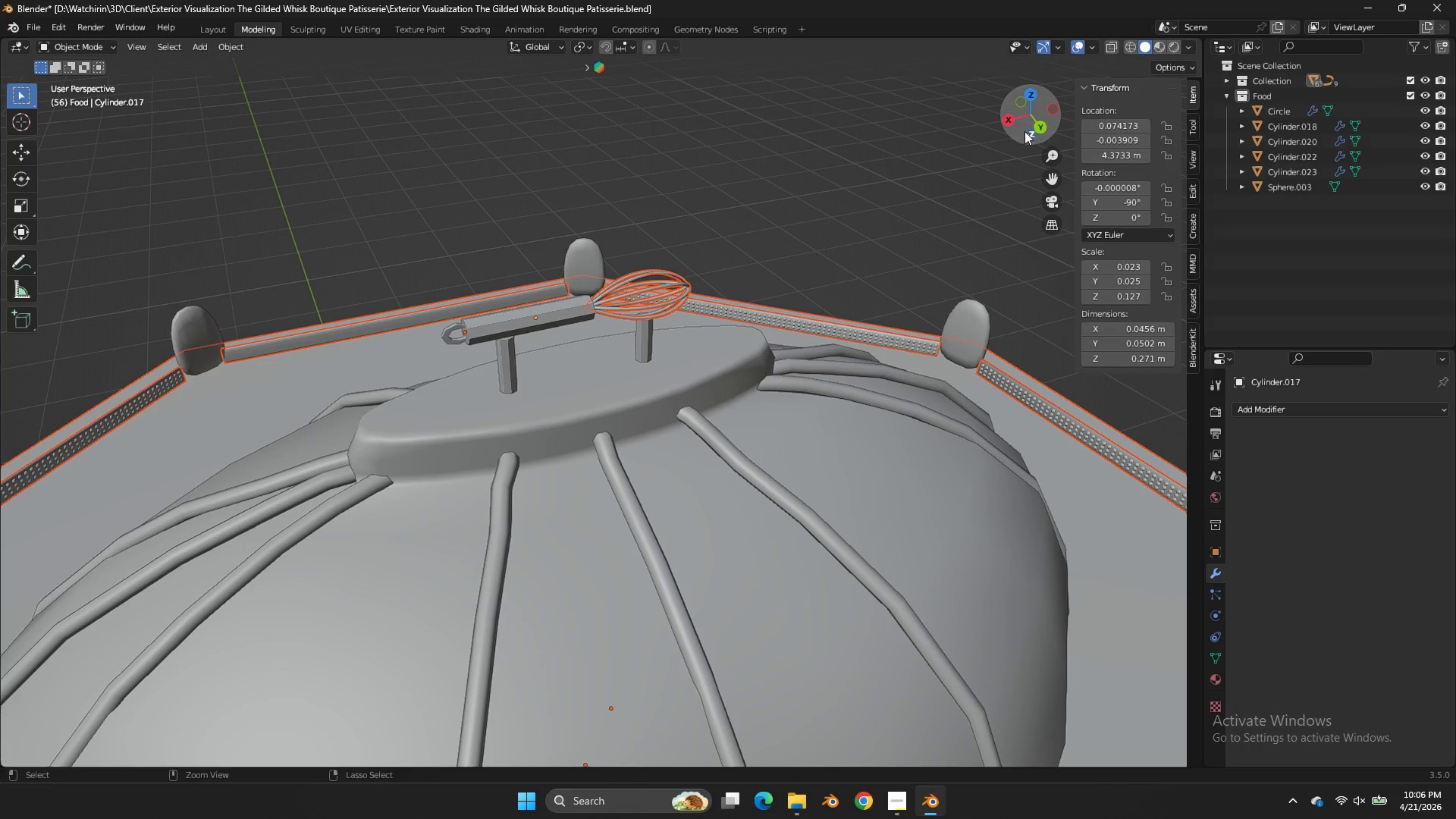 
key(Control+Z)
 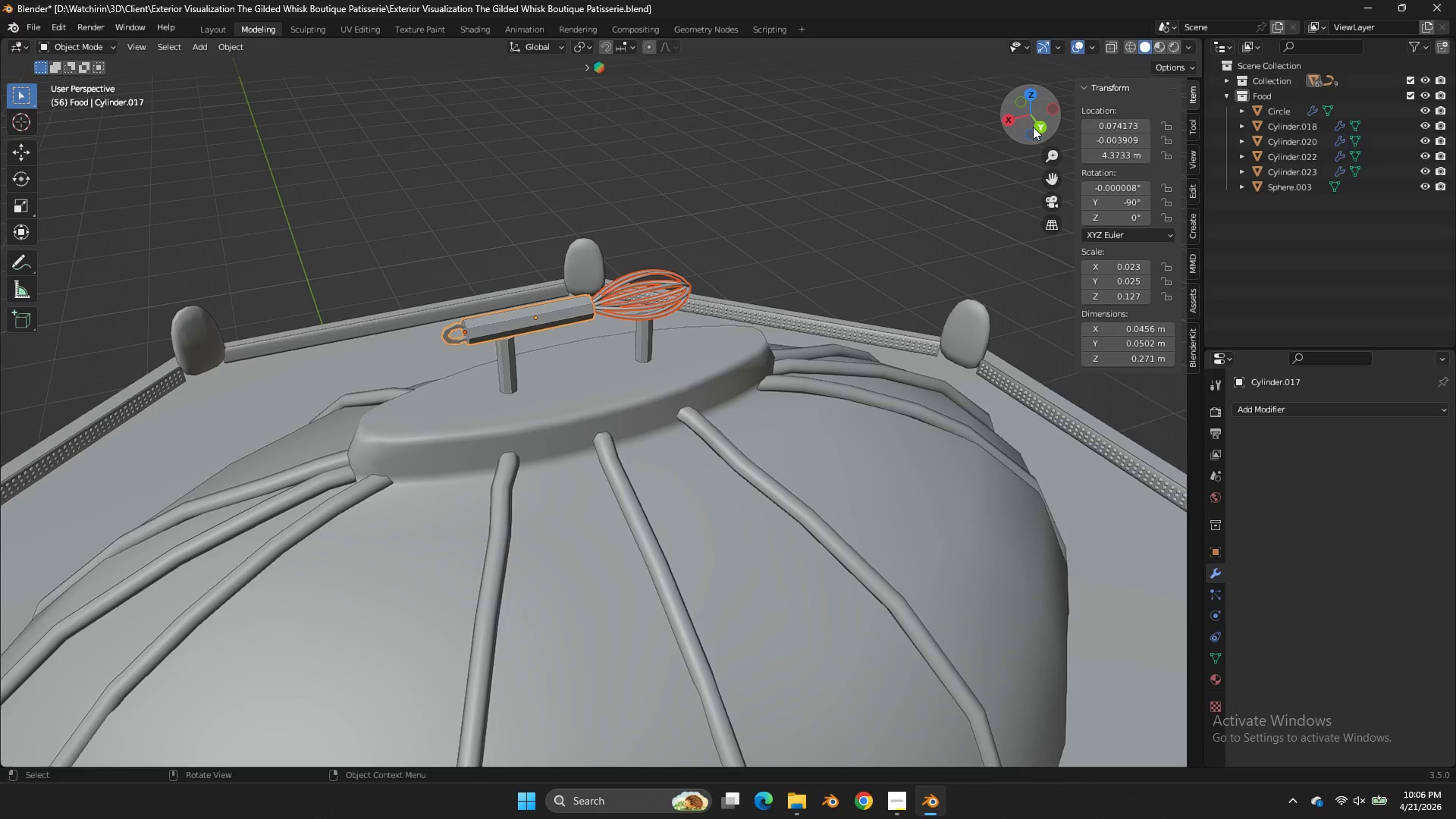 
left_click([1033, 127])
 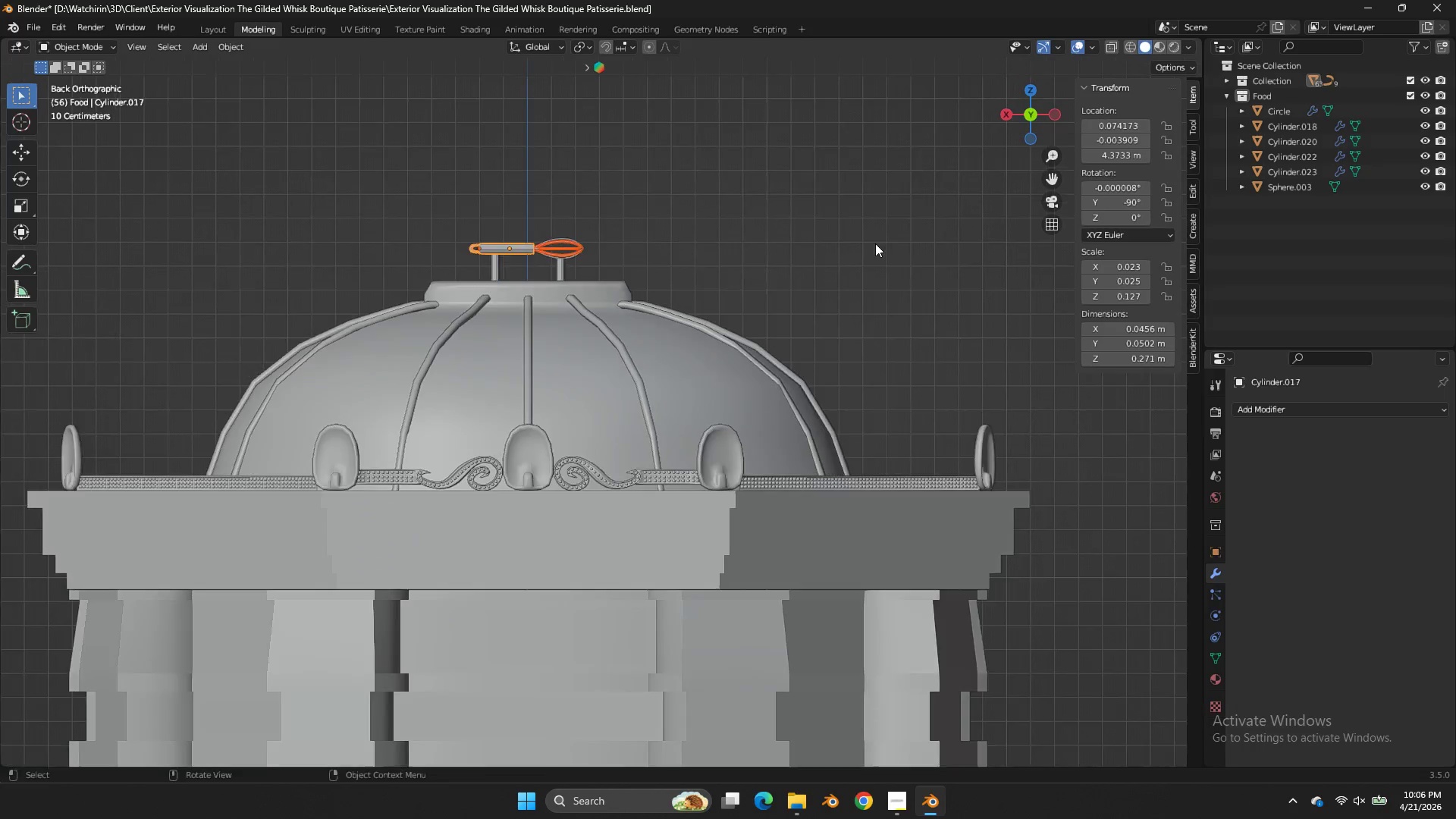 
hold_key(key=ShiftLeft, duration=0.91)
left_click_drag(start_coordinate=[632, 217], to_coordinate=[613, 229])
 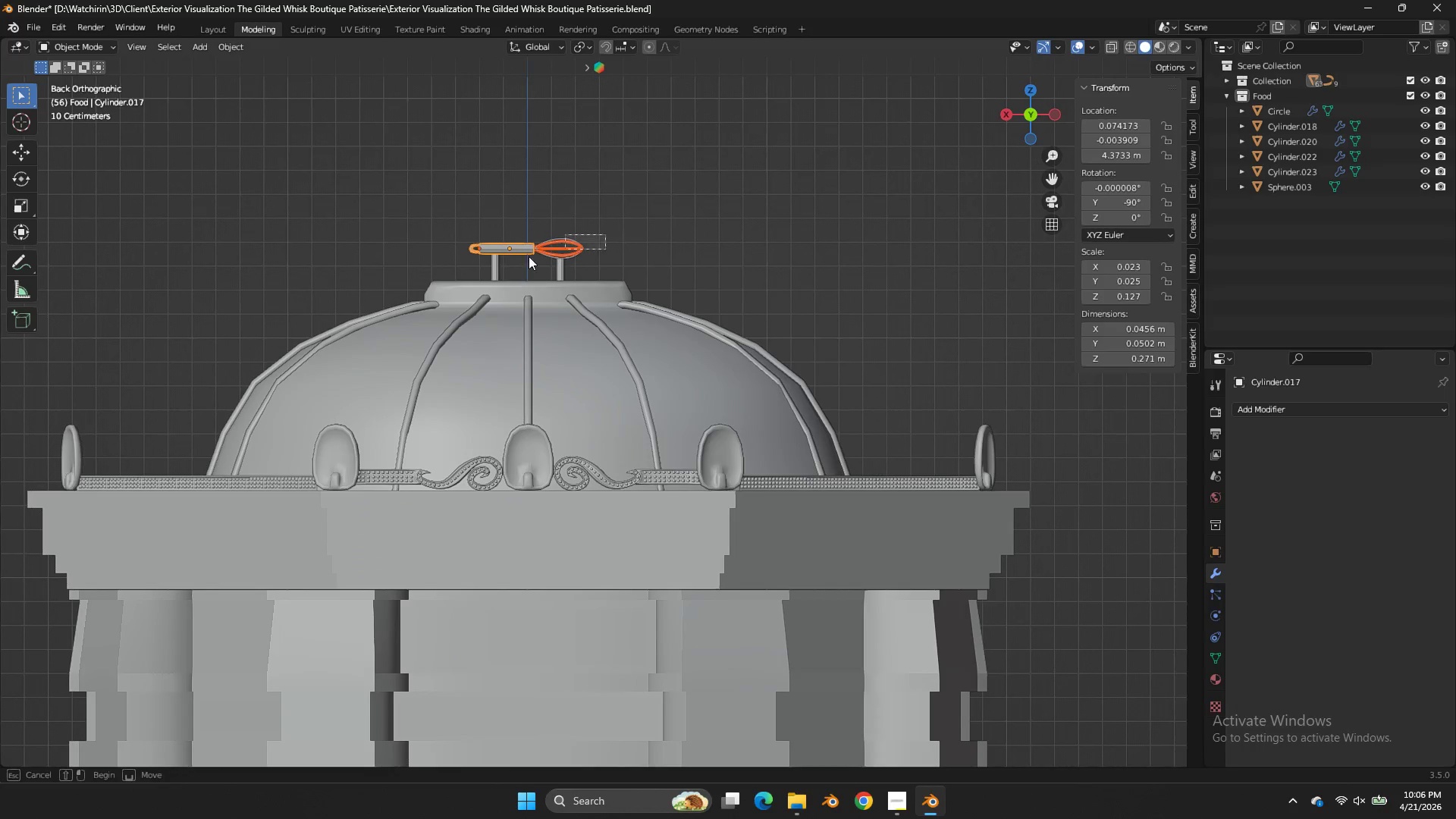 
left_click_drag(start_coordinate=[605, 234], to_coordinate=[500, 259])
 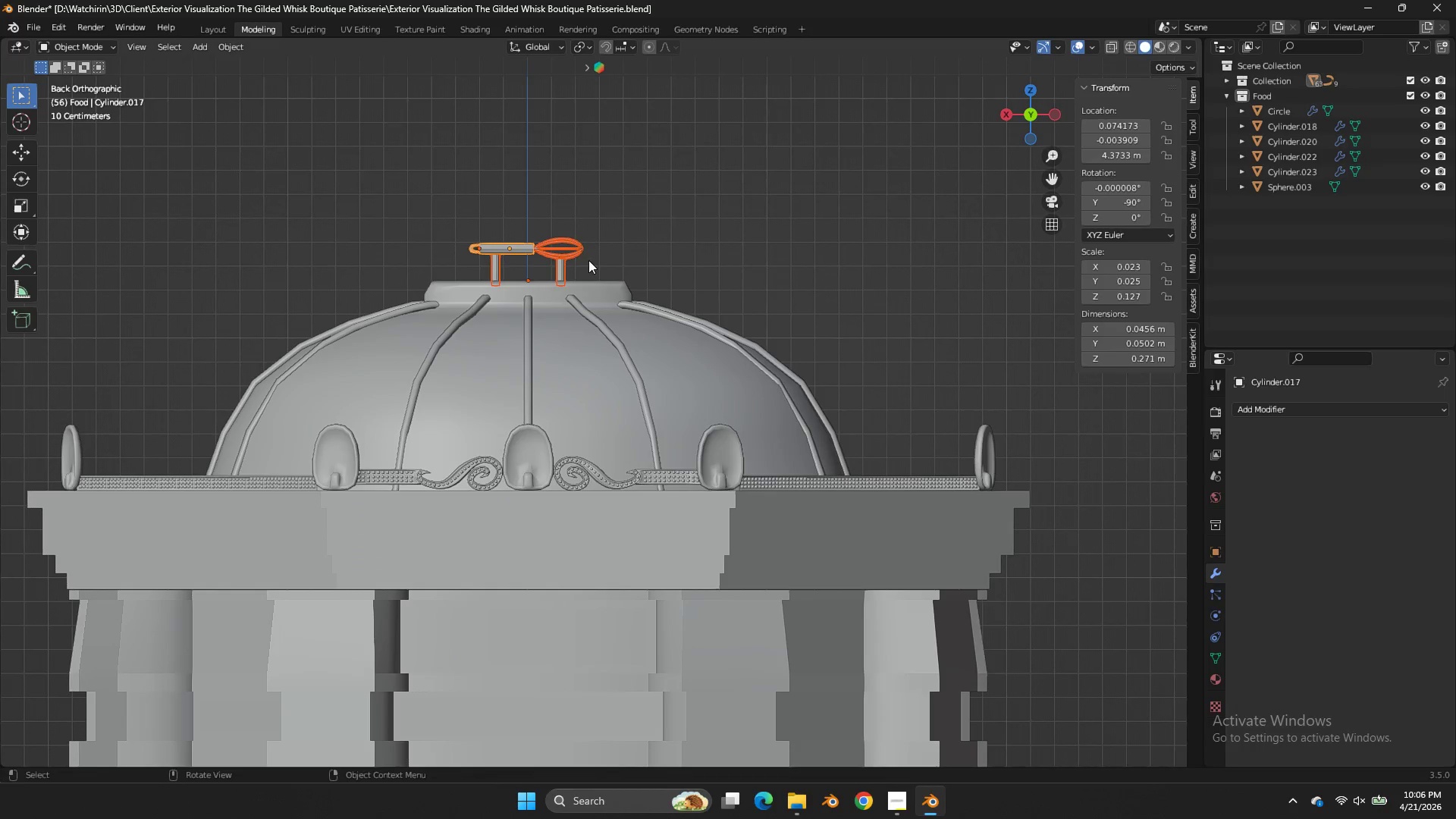 
scroll: coordinate [884, 240], scroll_direction: down, amount: 2.0
 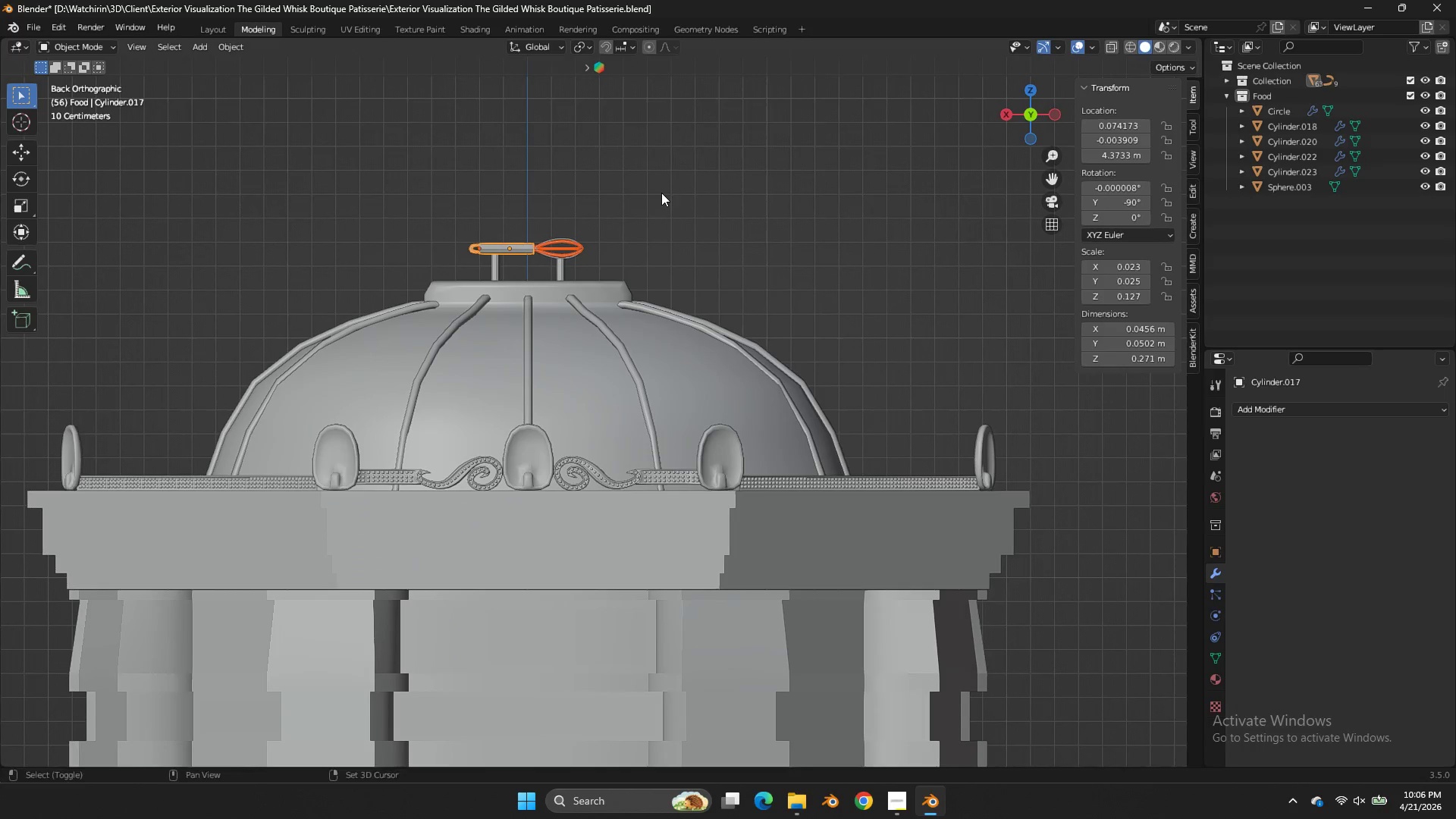 
hold_key(key=ControlLeft, duration=0.45)
left_click_drag(start_coordinate=[585, 264], to_coordinate=[385, 302])
 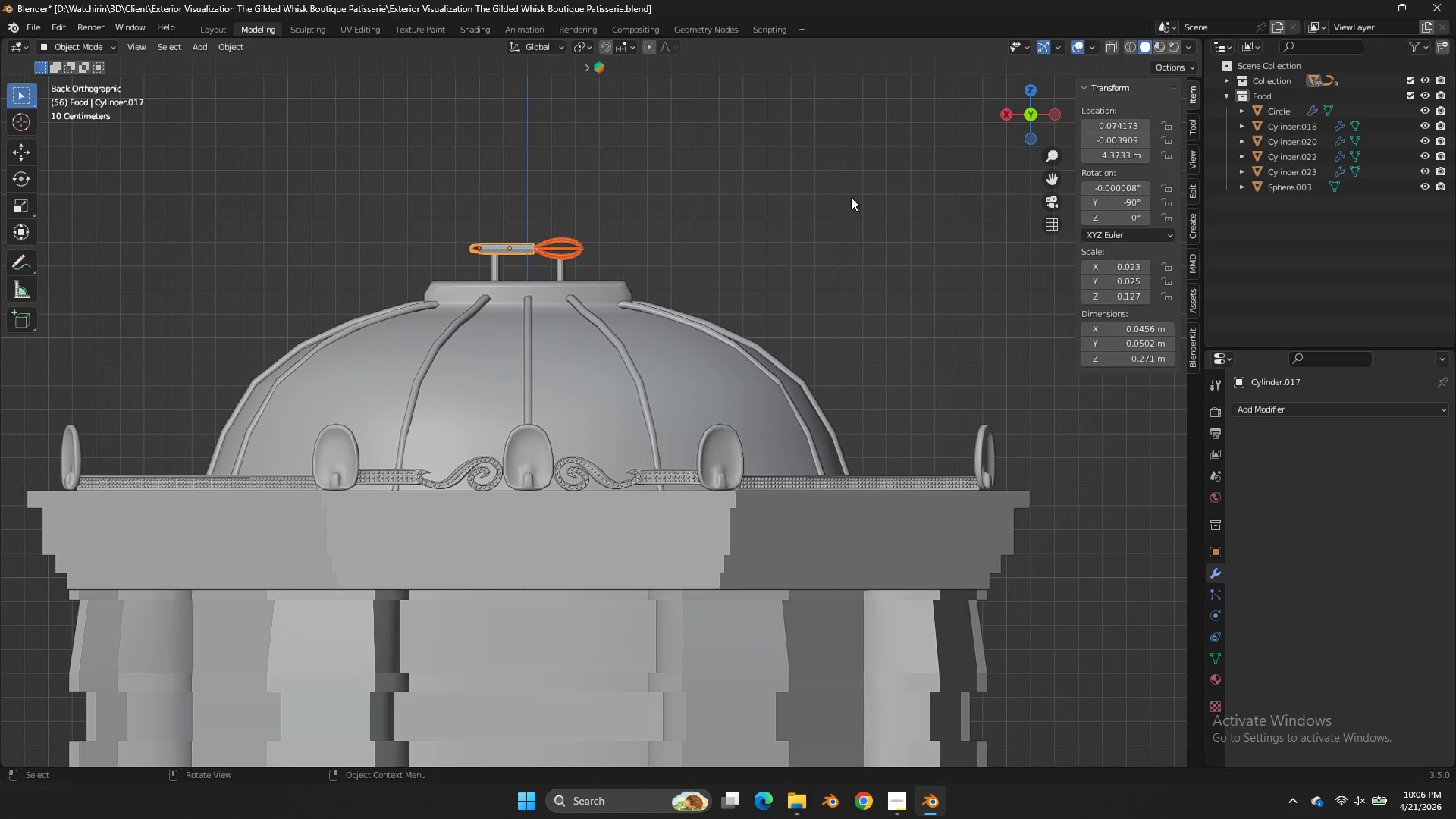 
key(S)
 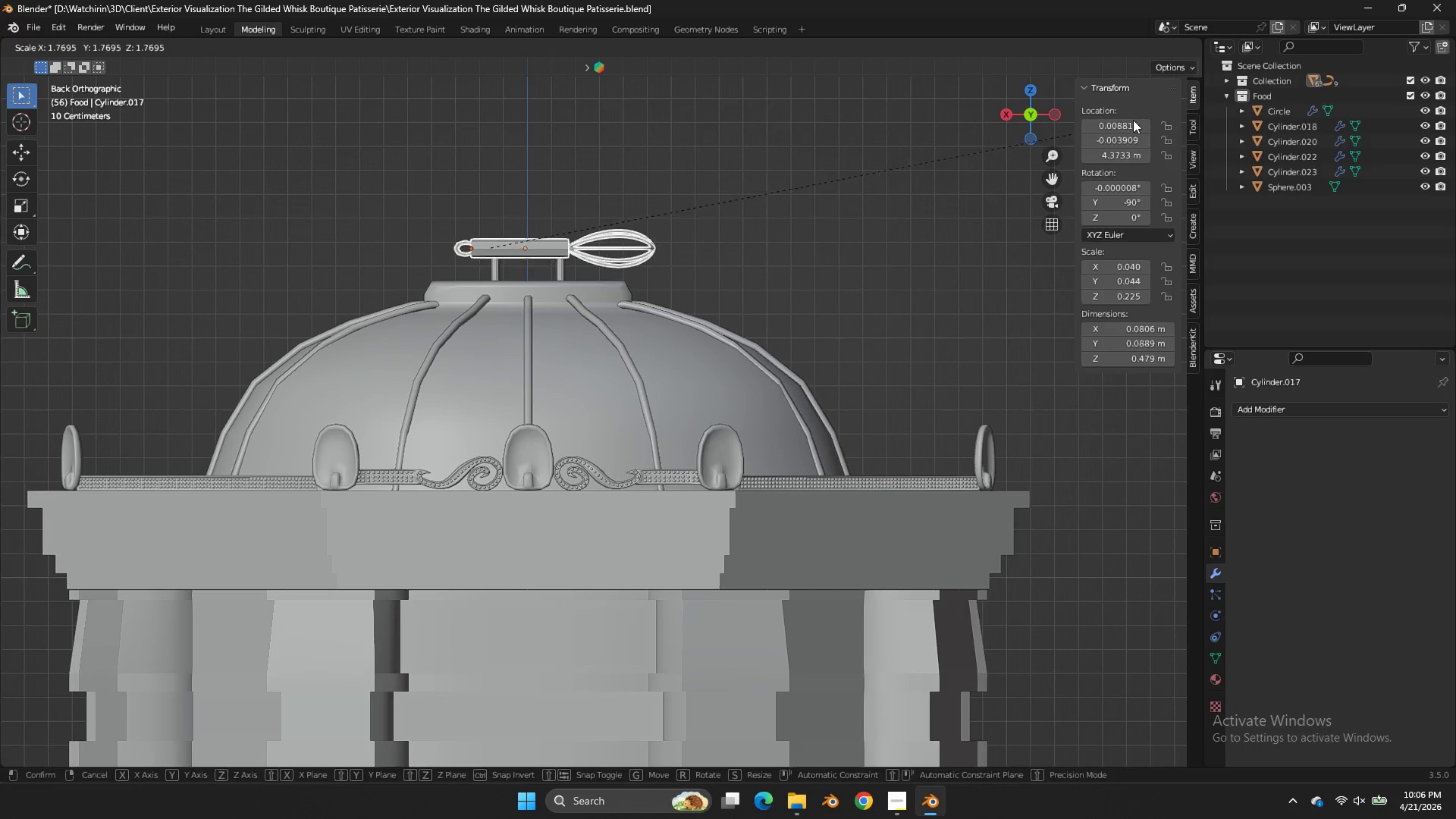 
left_click([1133, 120])
 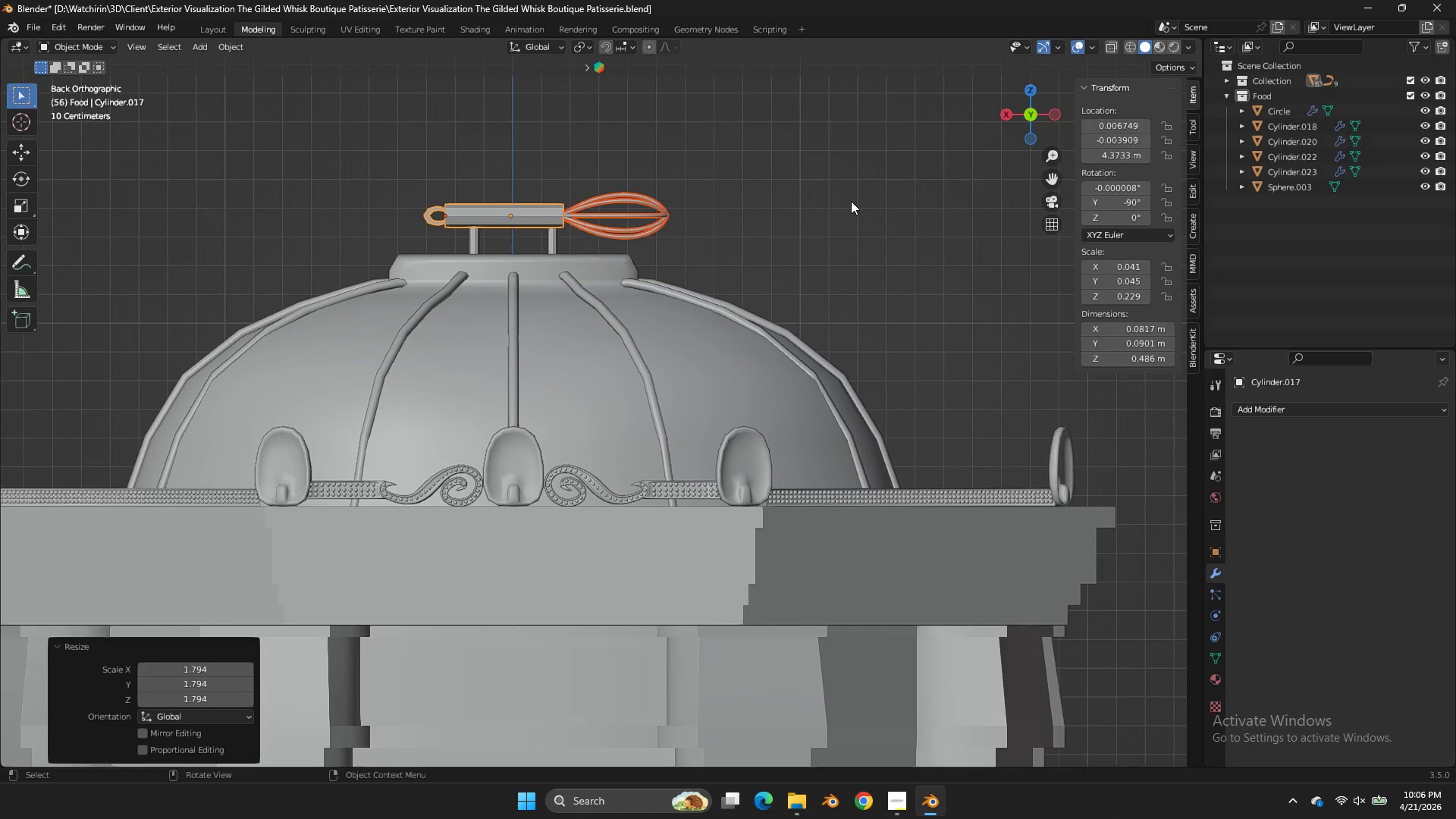 
key(Tab)
 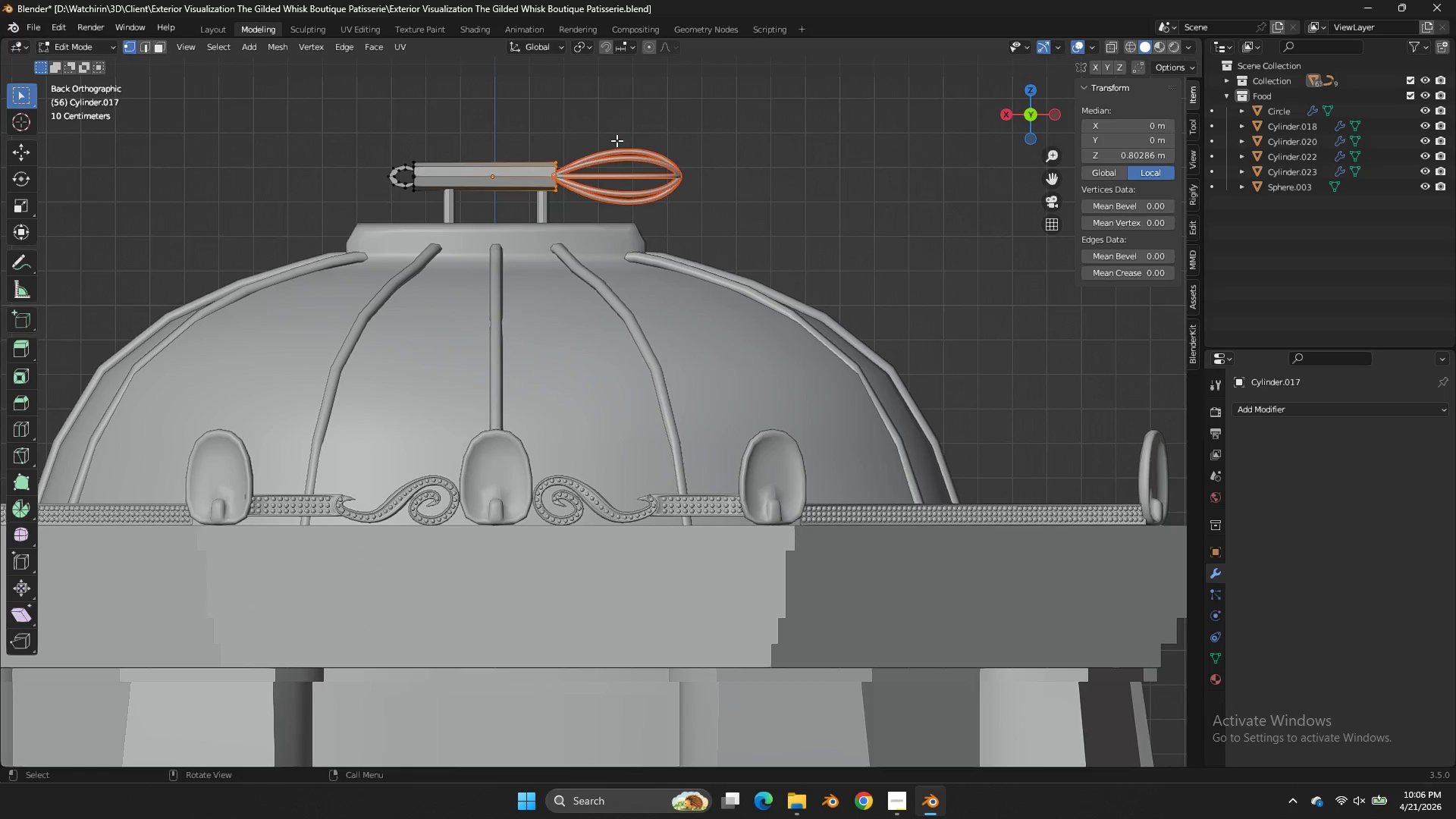 
scroll: coordinate [851, 201], scroll_direction: up, amount: 2.0
 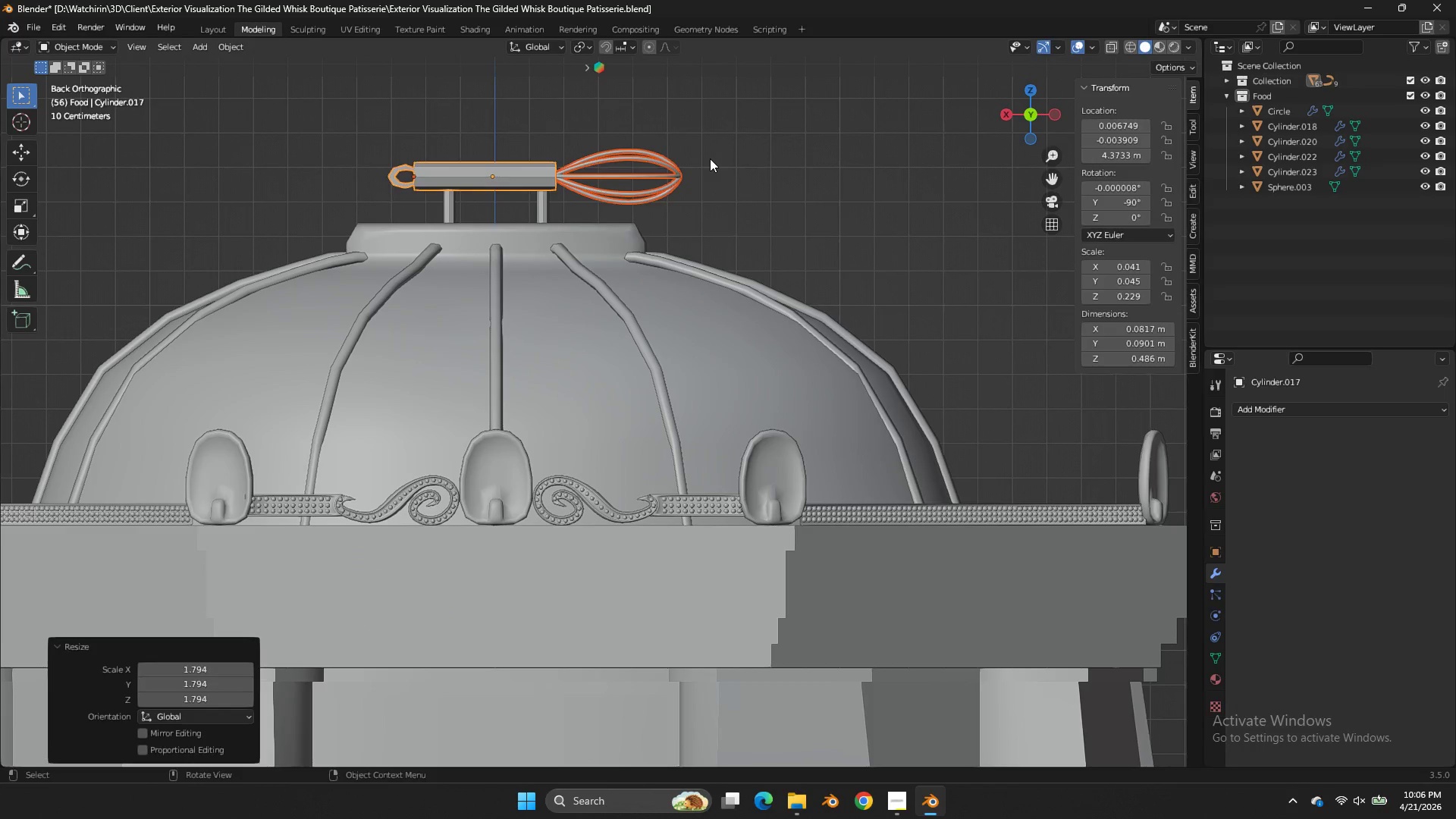 
type(zgx)
key(Tab)
 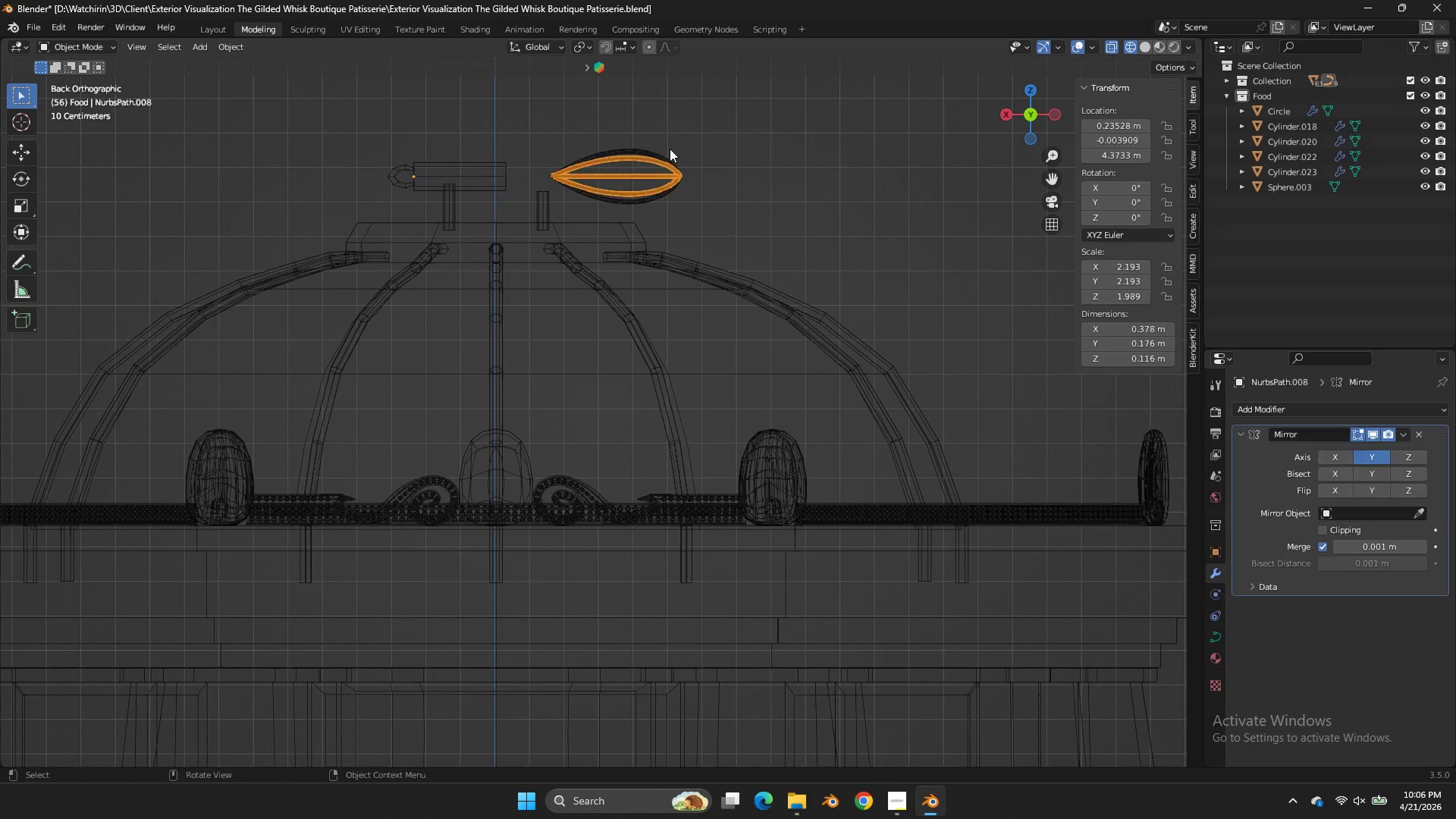 
left_click_drag(start_coordinate=[617, 128], to_coordinate=[512, 215])
 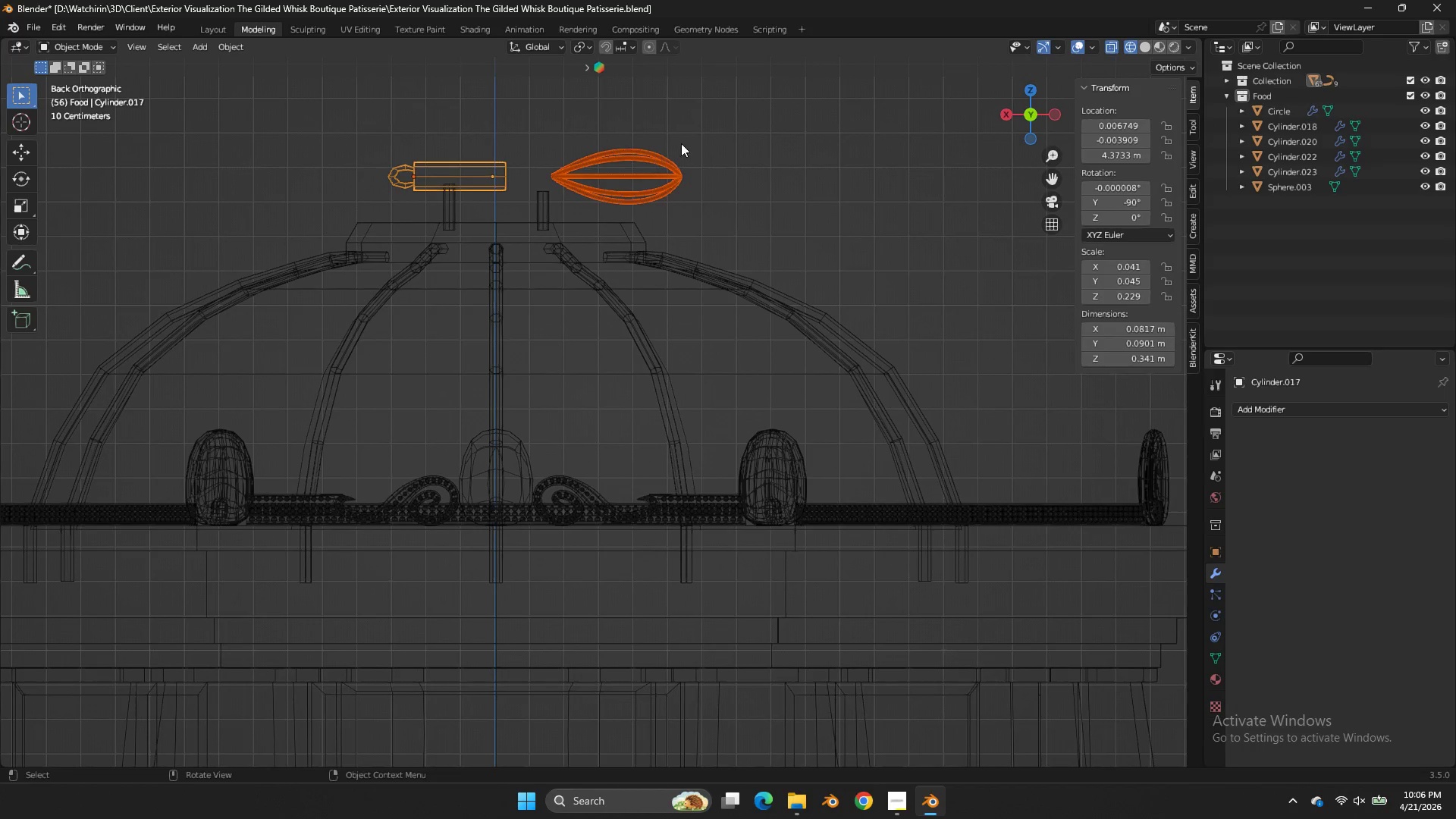 
left_click([670, 149])
 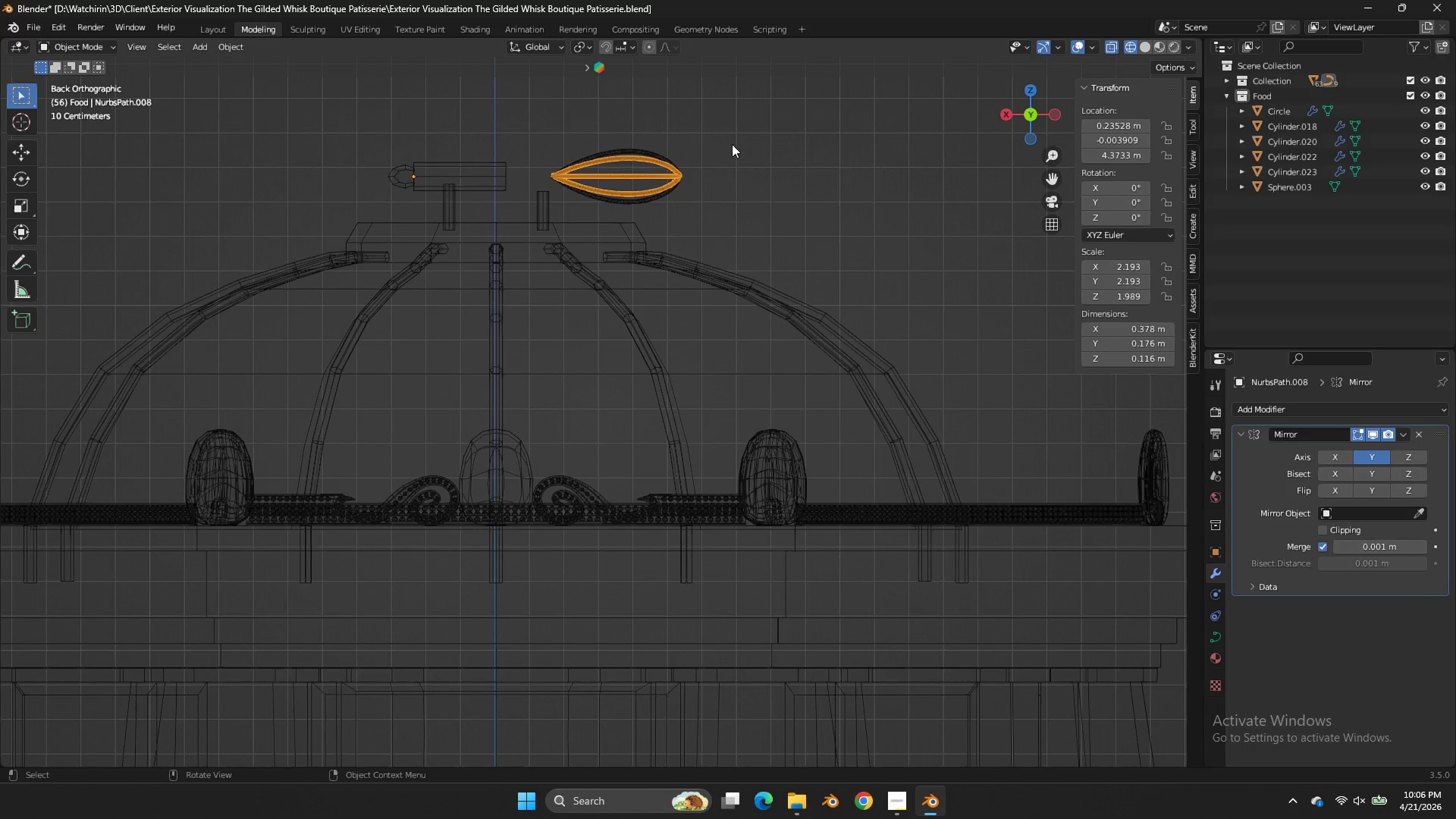 
left_click_drag(start_coordinate=[747, 118], to_coordinate=[623, 186])
 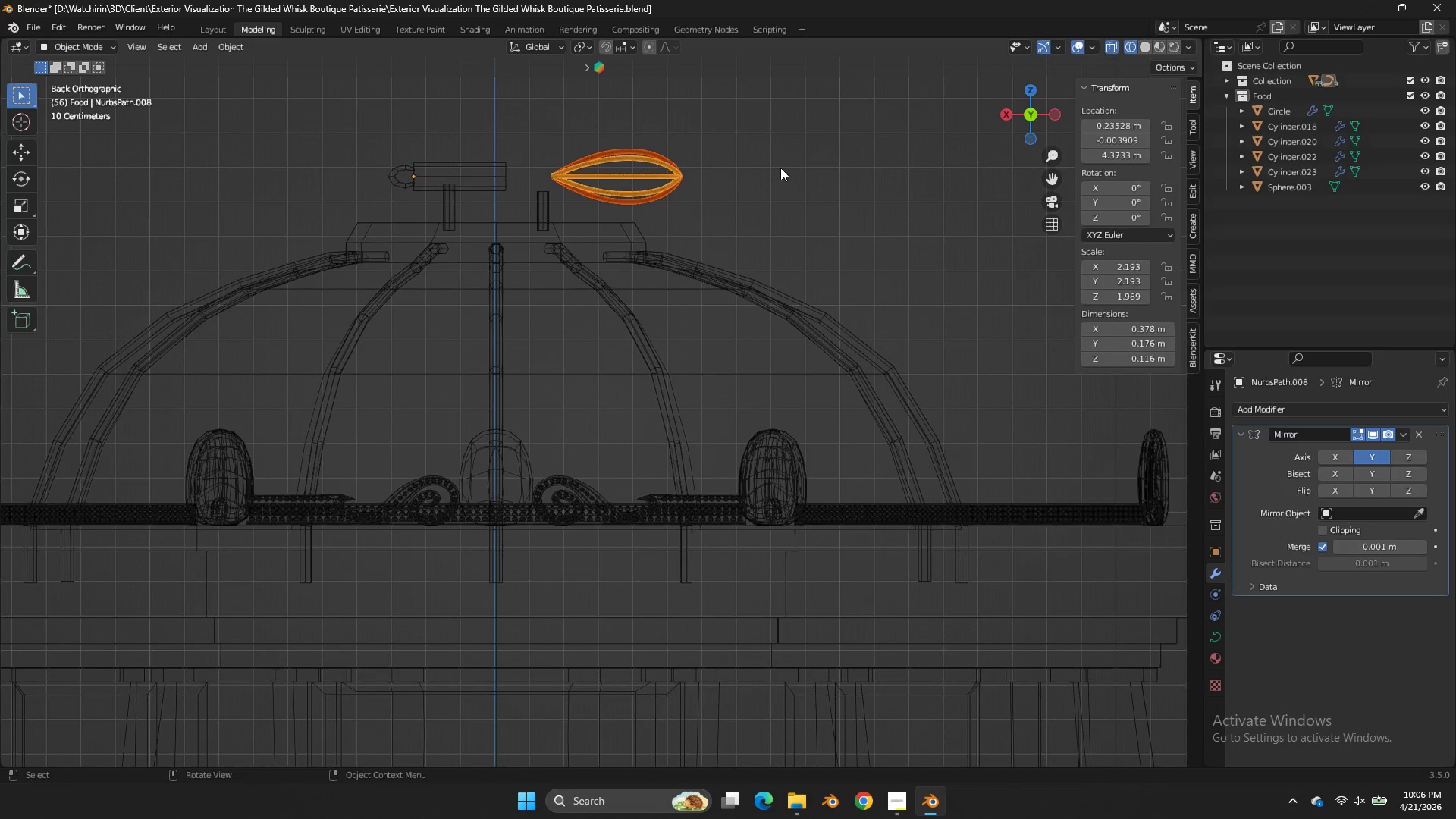 
type(gx)
 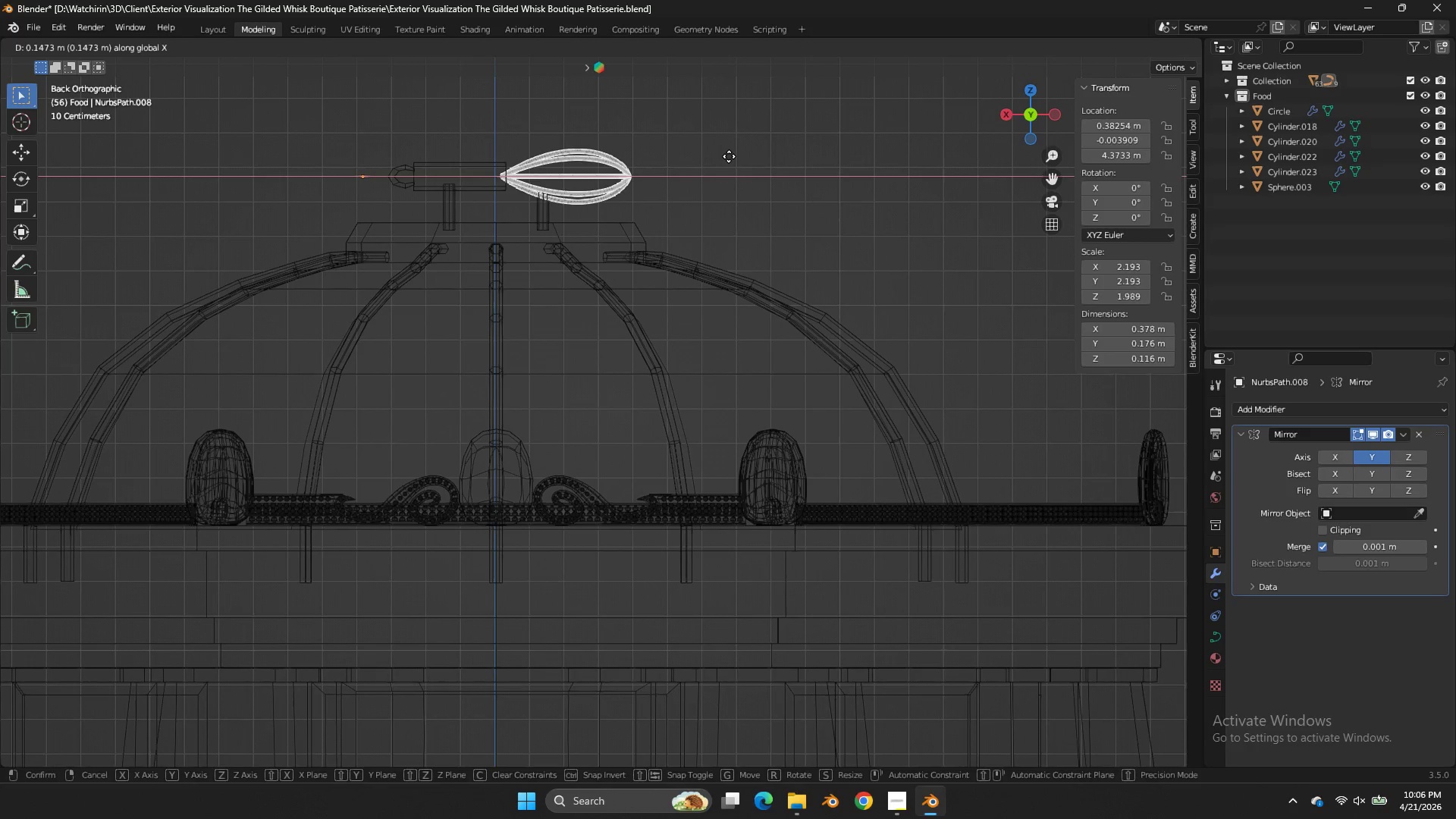 
double_click([727, 155])
 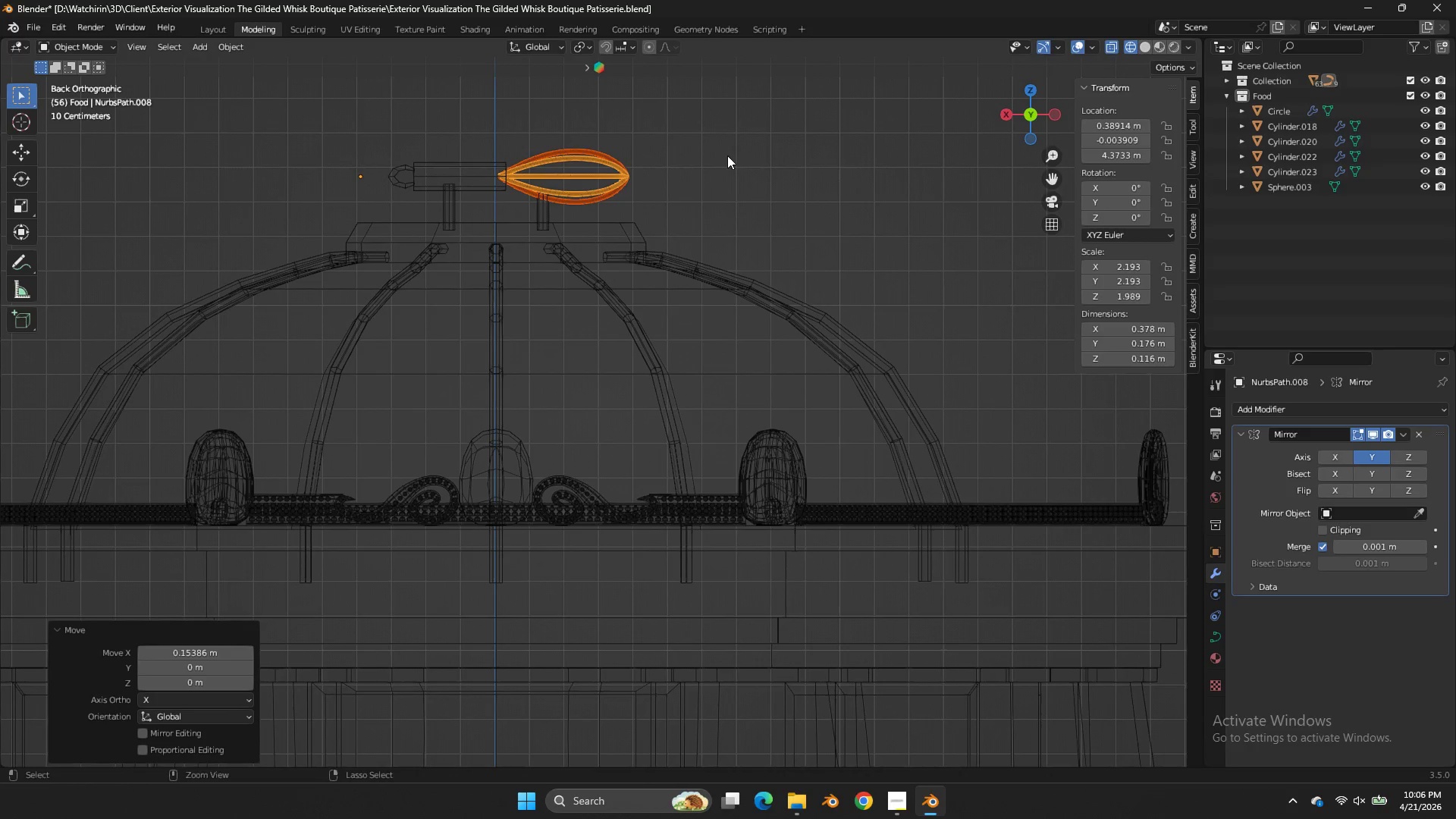 
key(Control+S)
 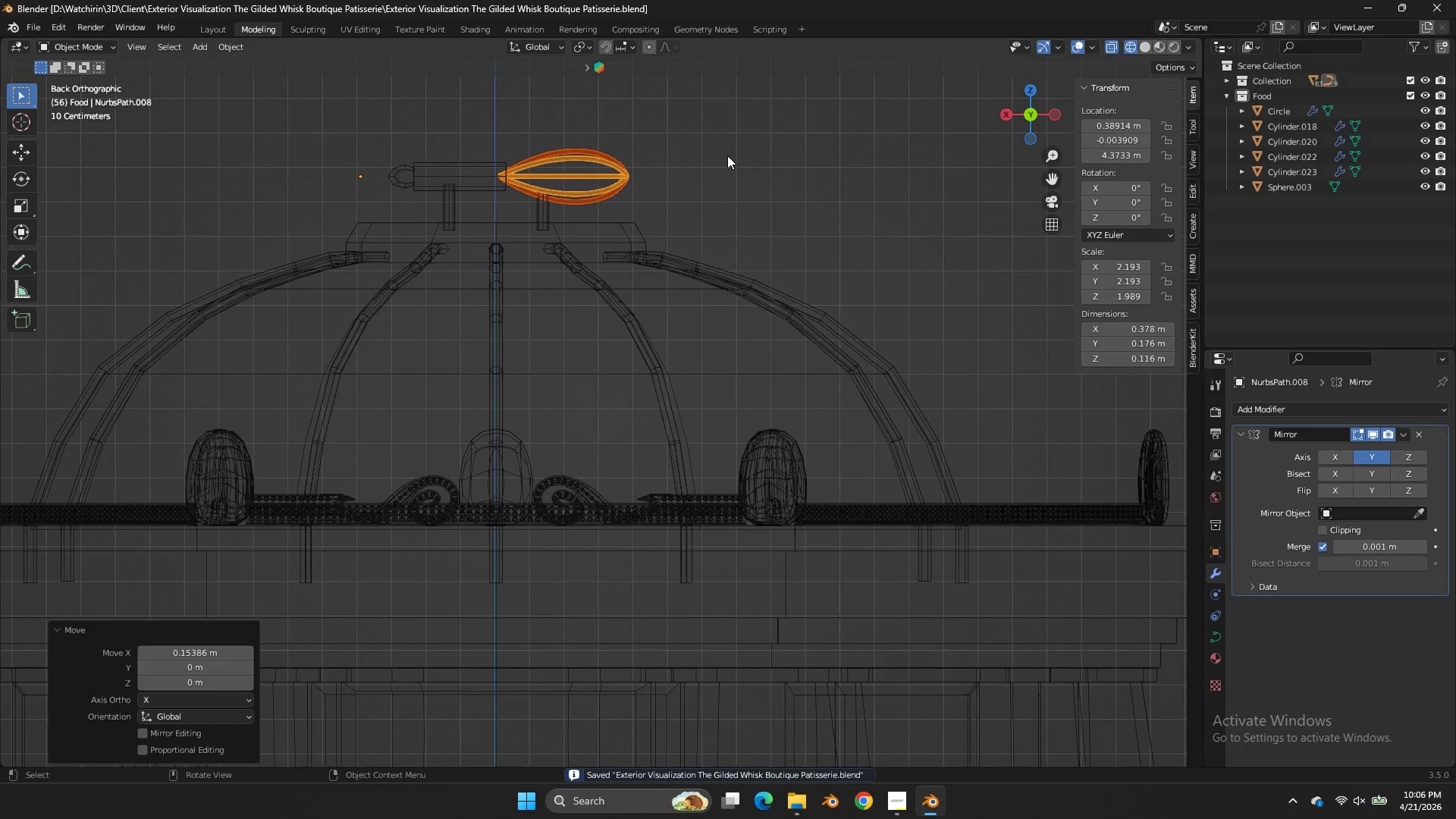 
key(Z)
 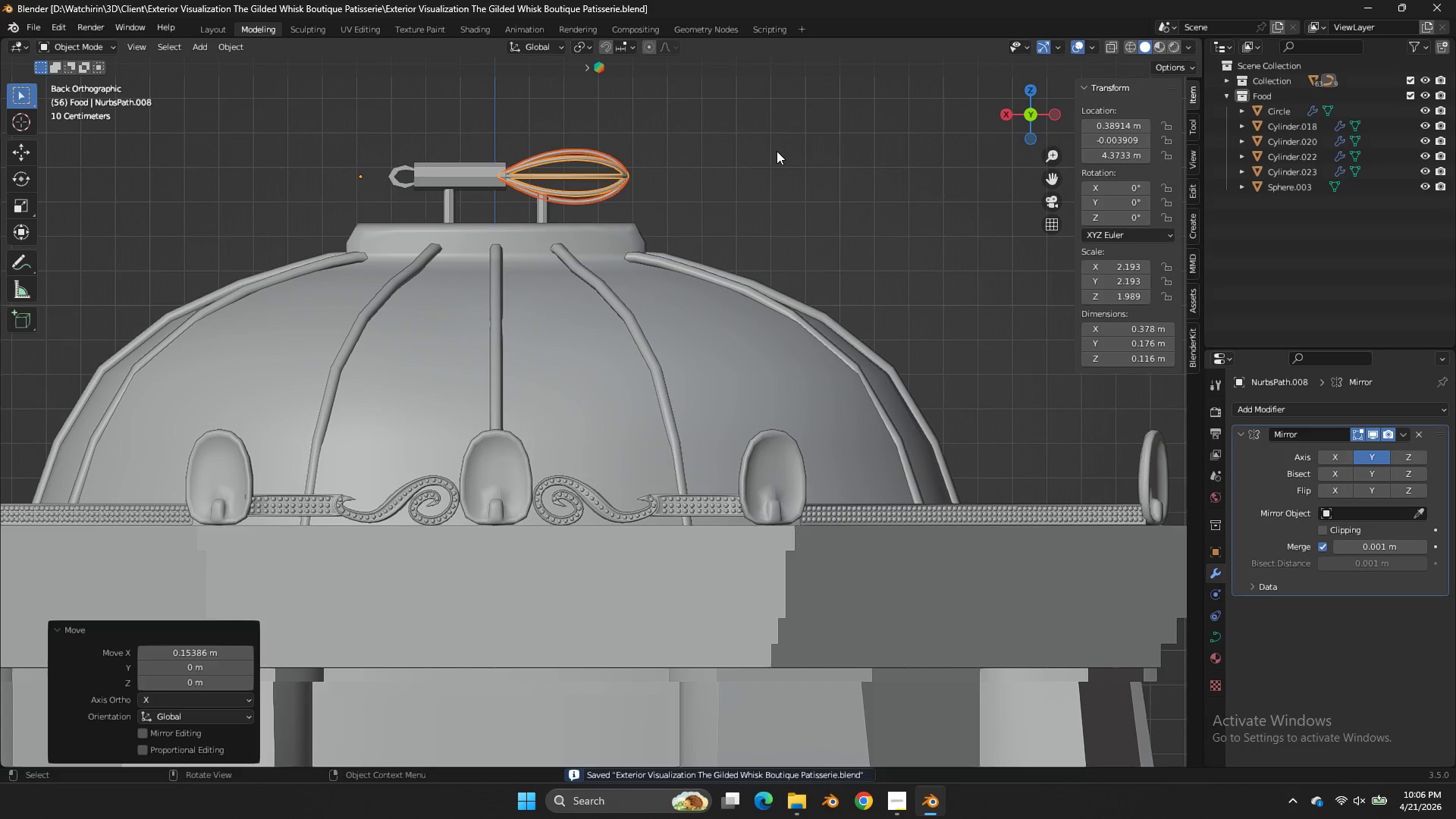 
key(Tab)
 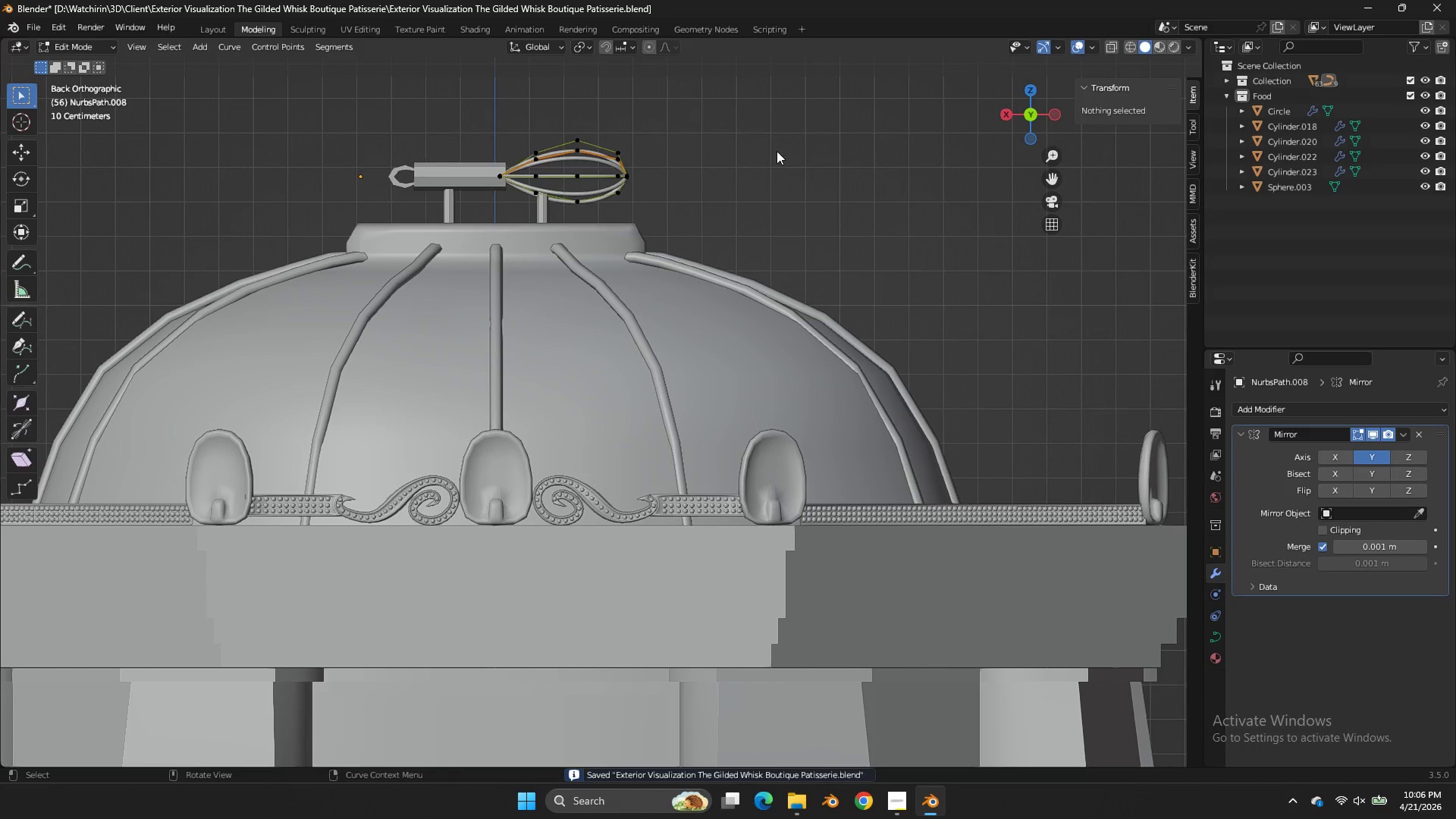 
key(Tab)
 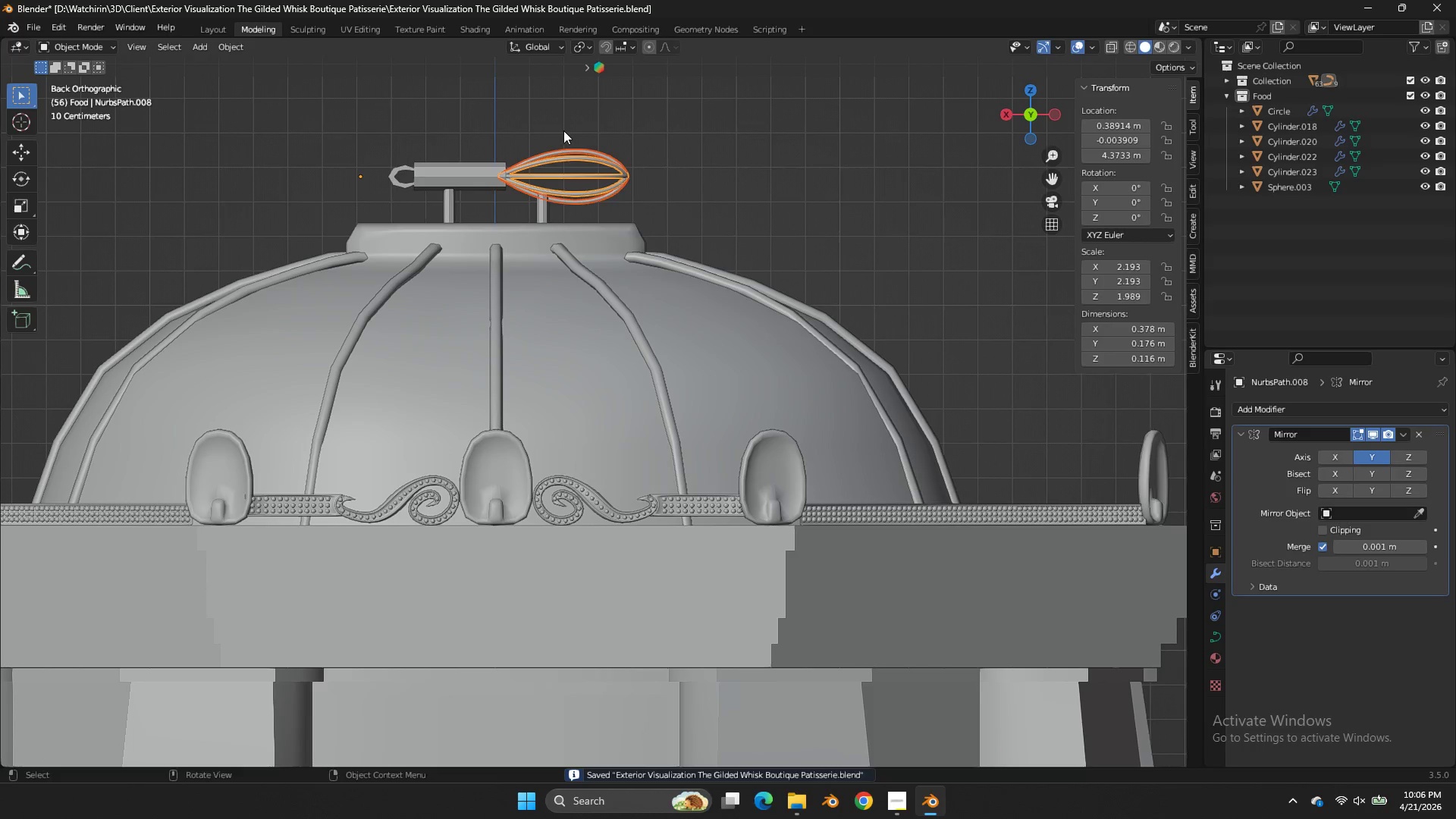 
key(Control+ControlLeft)
 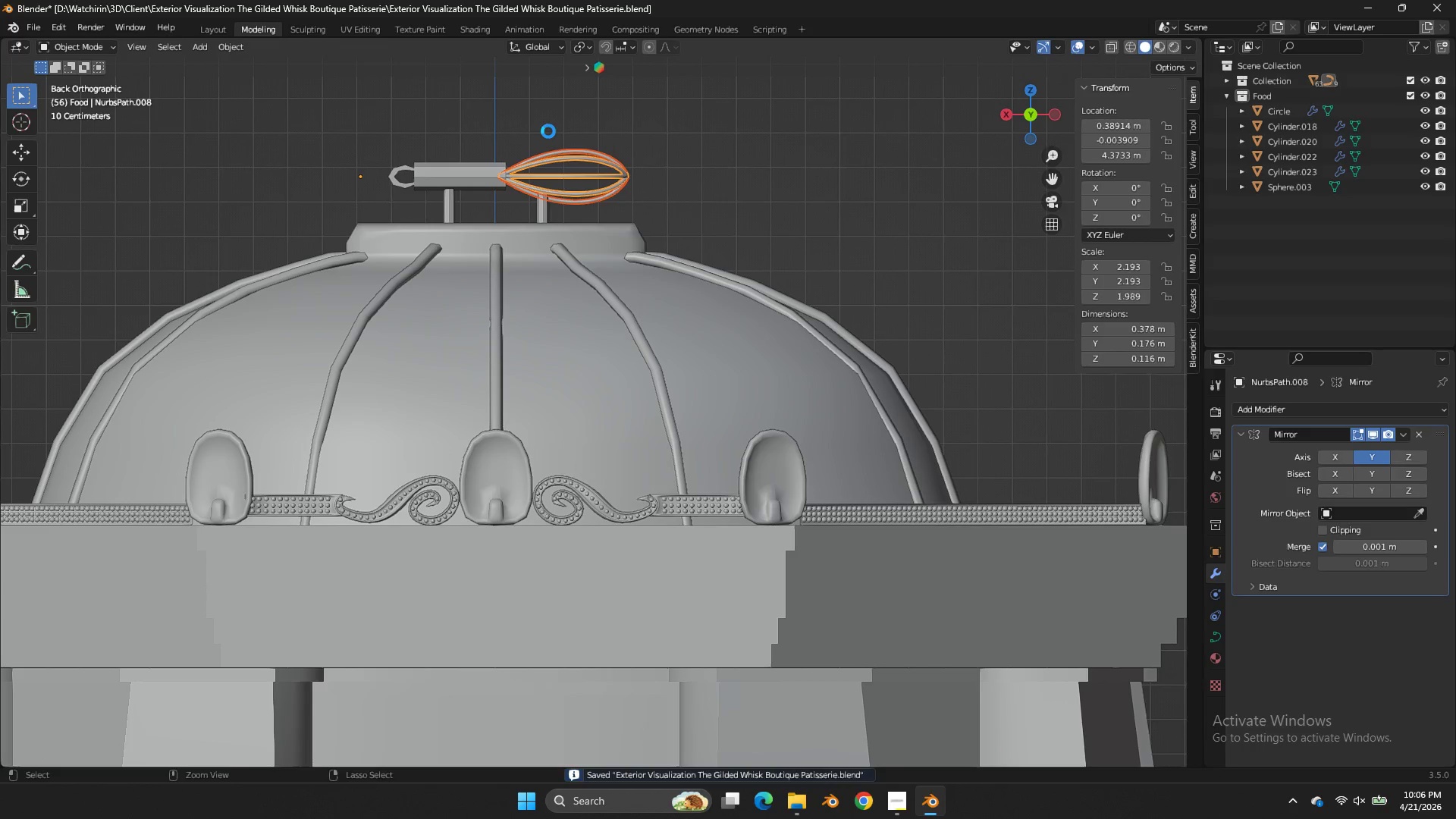 
key(Control+S)
 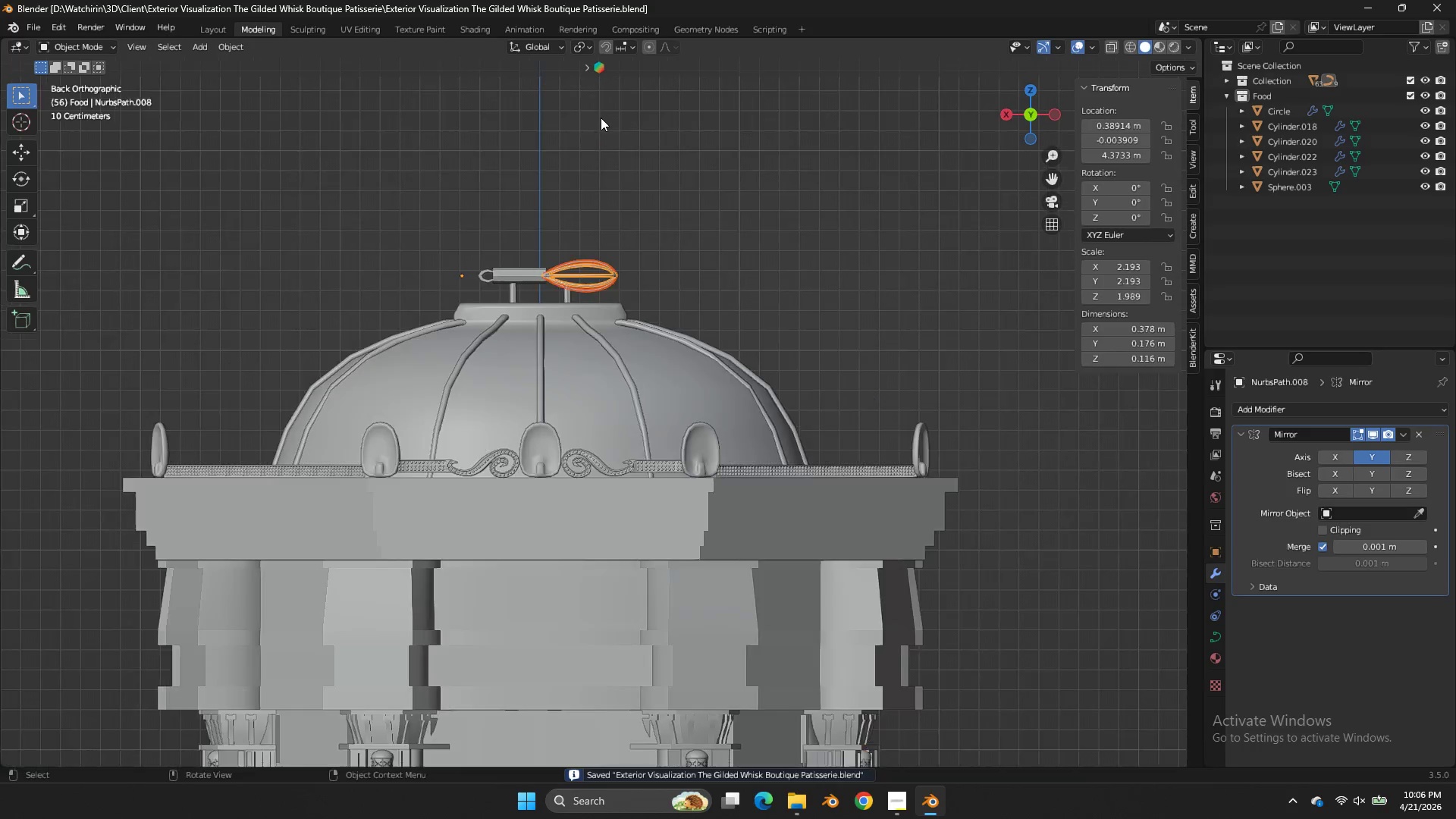 
scroll: coordinate [601, 118], scroll_direction: down, amount: 4.0
 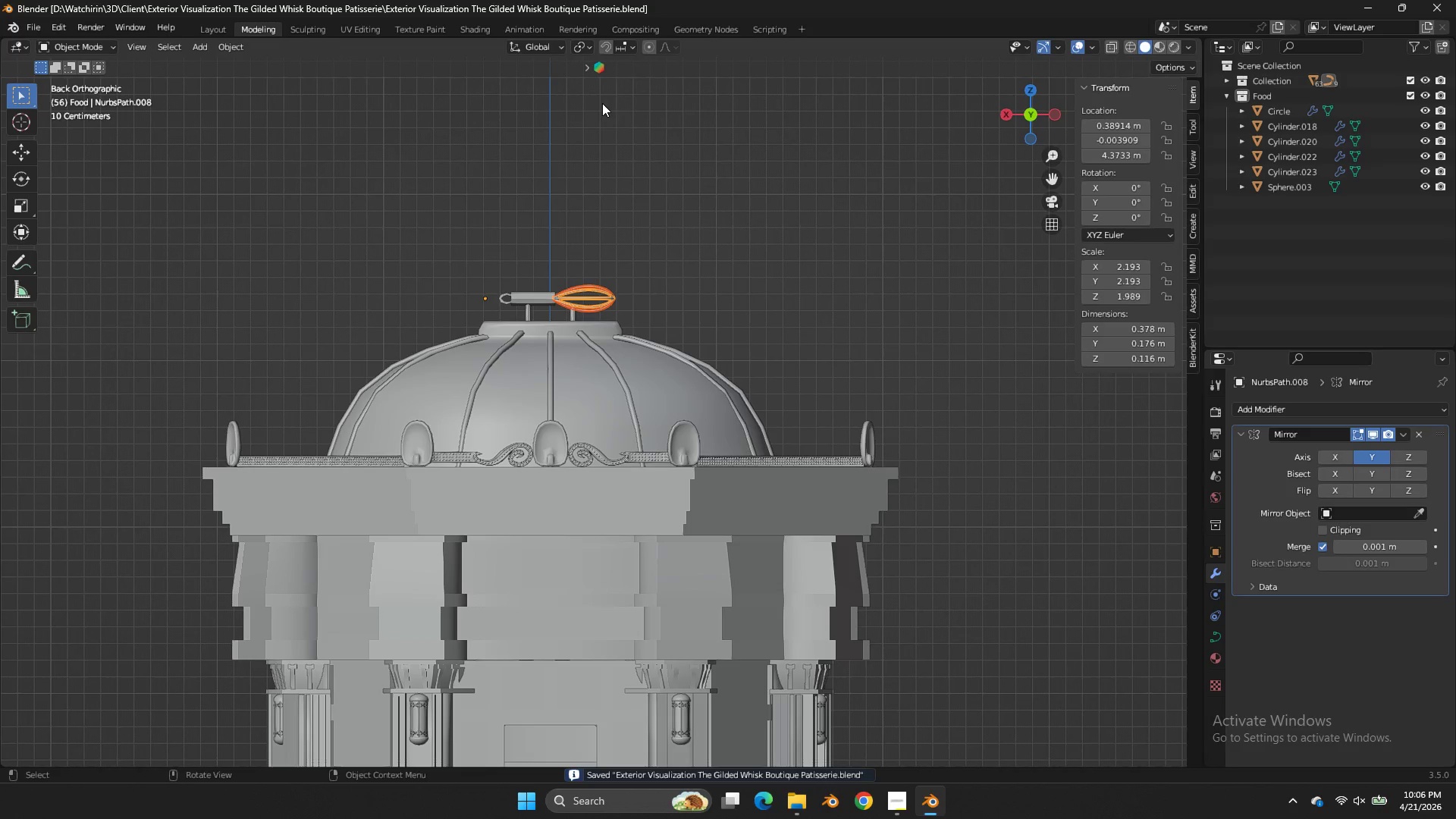 
scroll: coordinate [695, 240], scroll_direction: up, amount: 3.0
 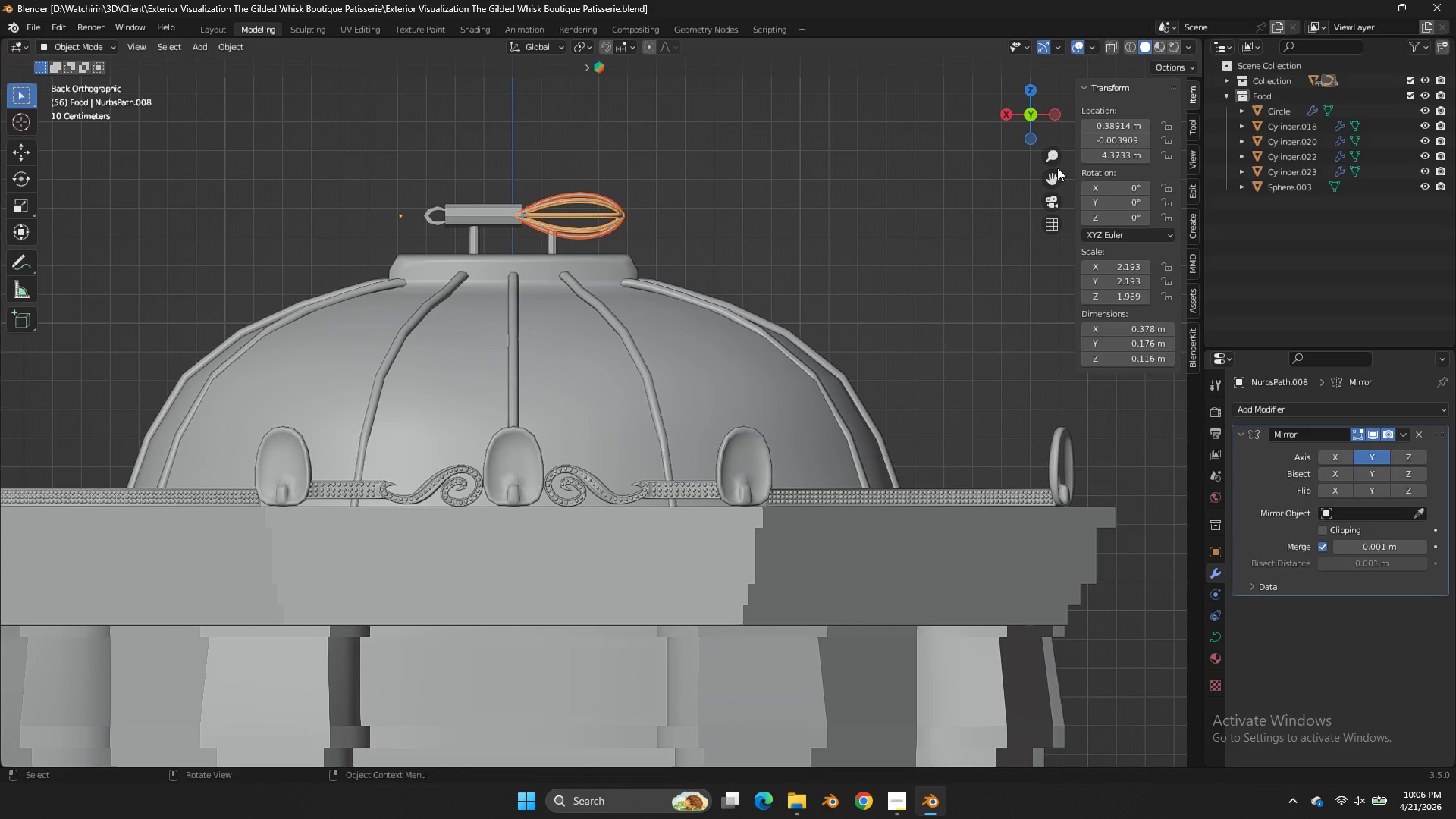 
left_click_drag(start_coordinate=[1055, 169], to_coordinate=[1153, 302])
 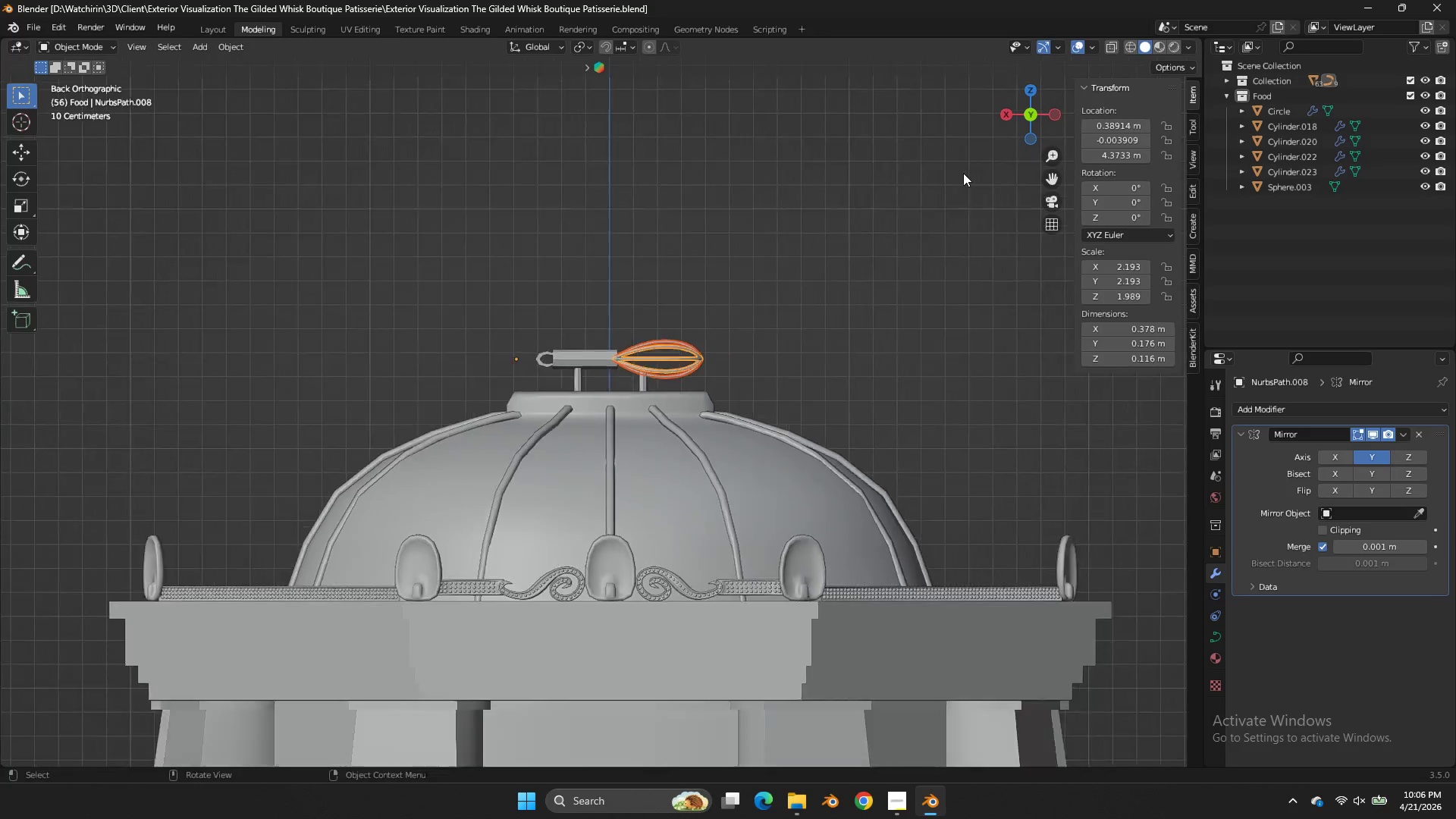 
scroll: coordinate [886, 126], scroll_direction: down, amount: 10.0
 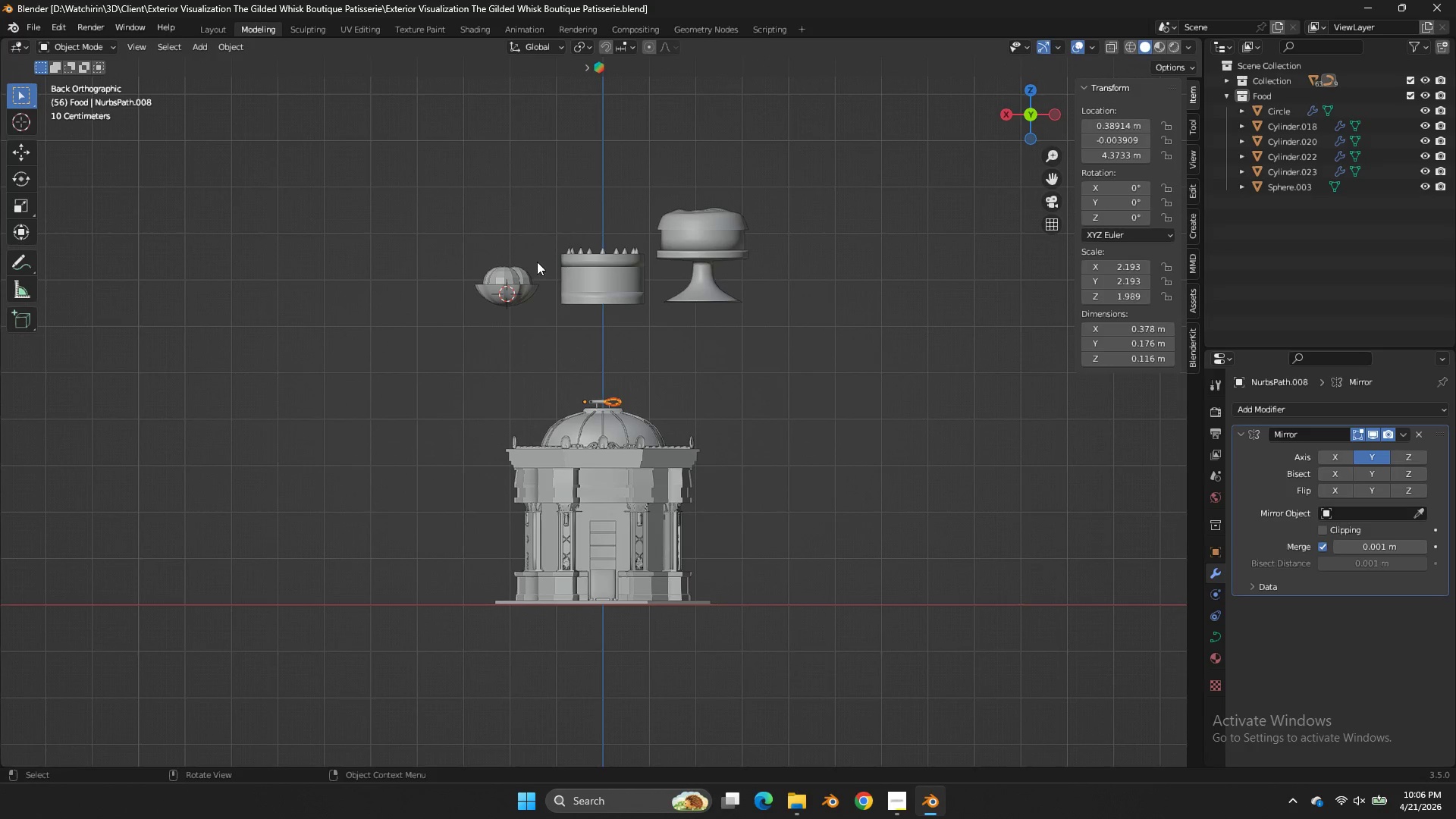 
left_click([535, 267])
 